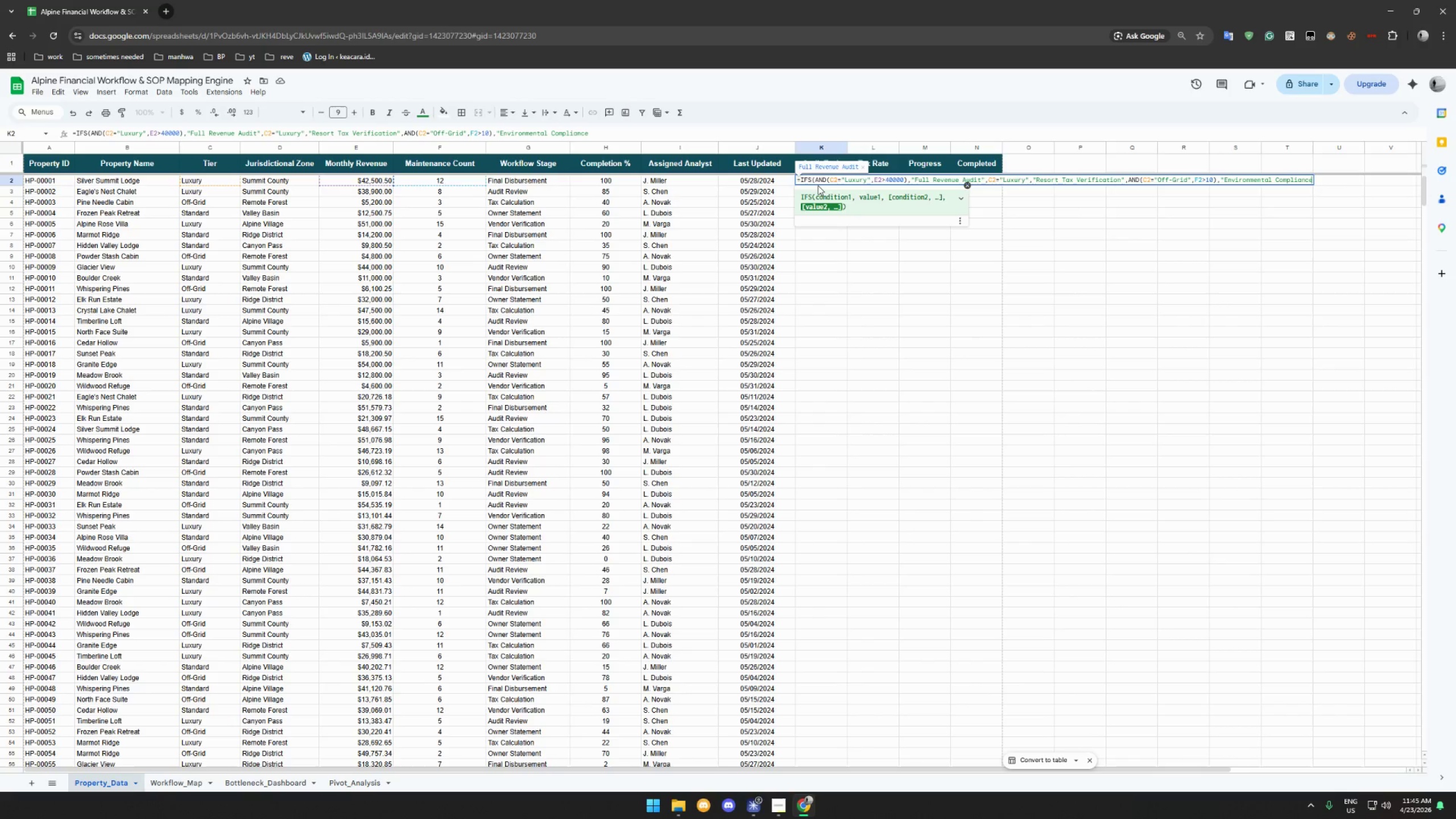 
type( Review",C2=)
 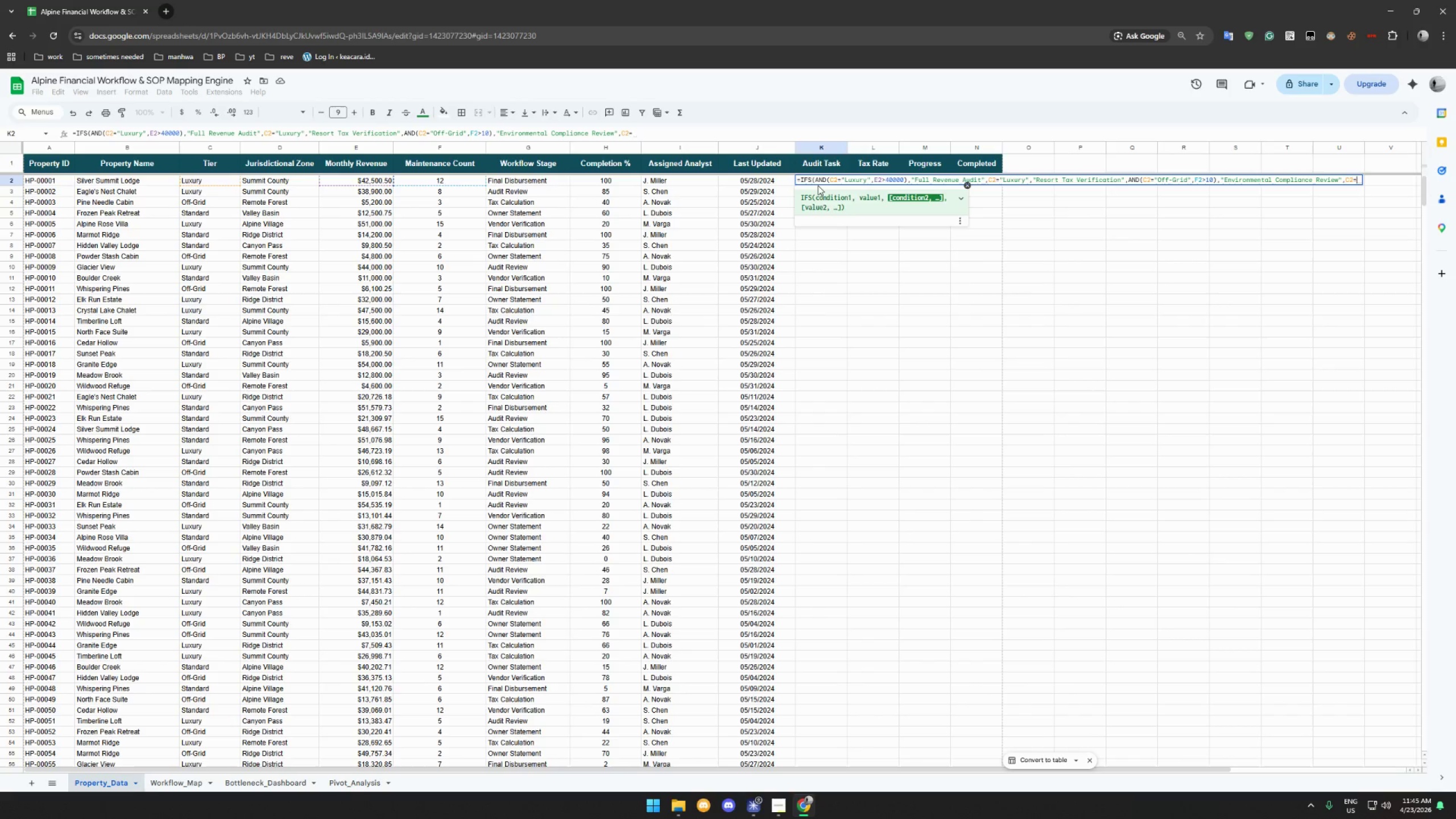 
type("Off-Grid")
 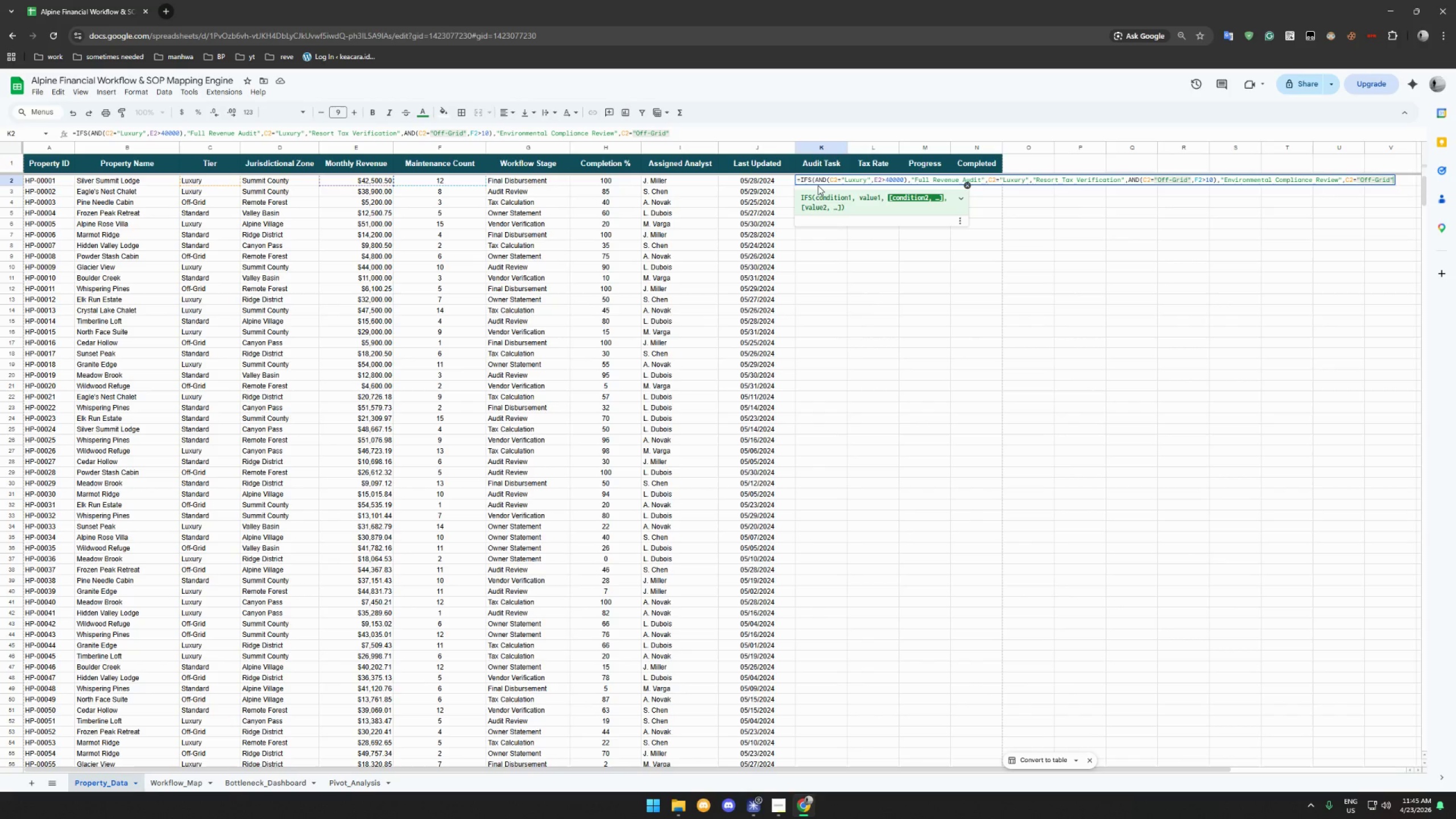 
type(,"Well-Testing Cerf)
key(Backspace)
type(tification)
 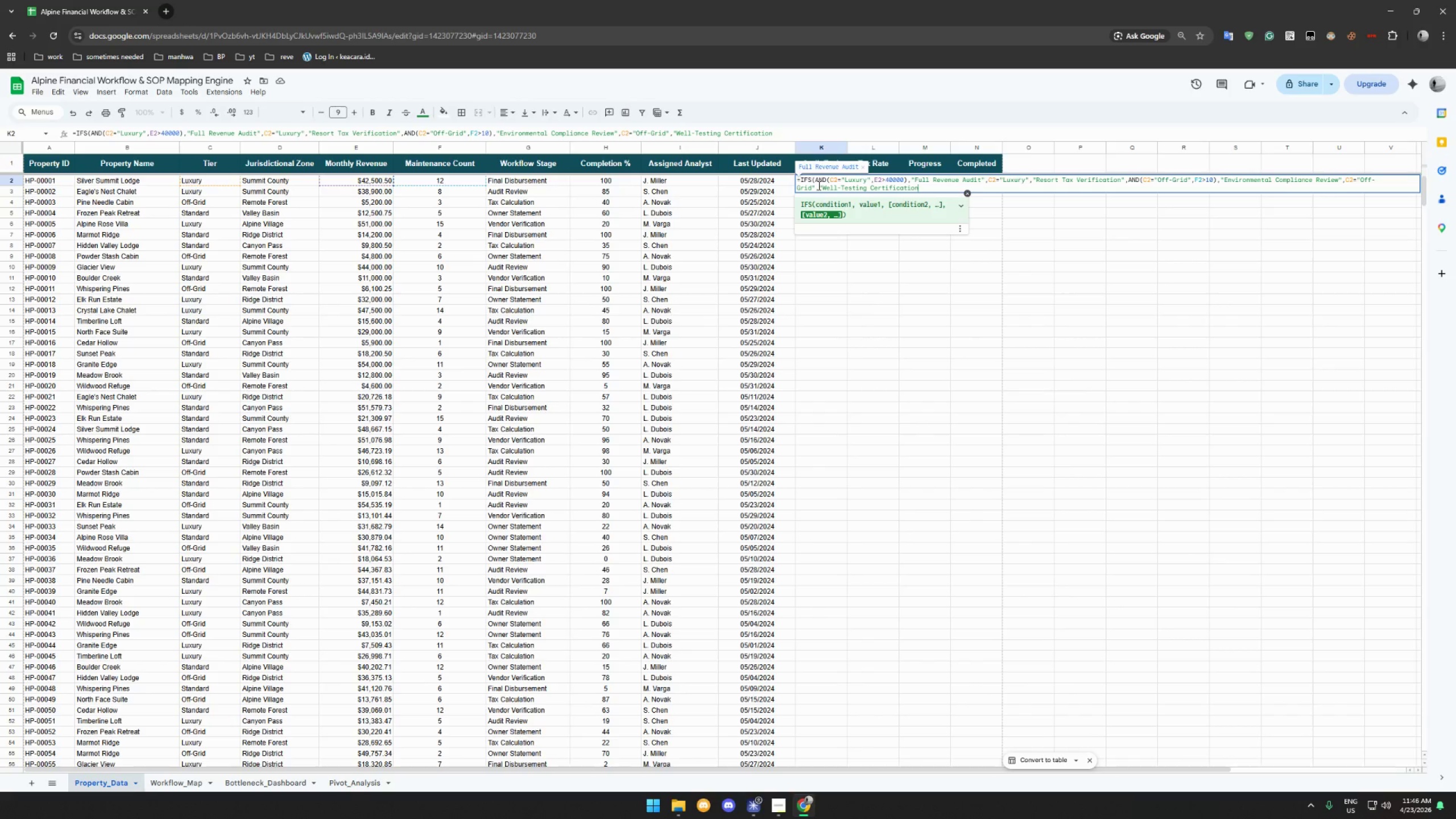 
wait(5.04)
 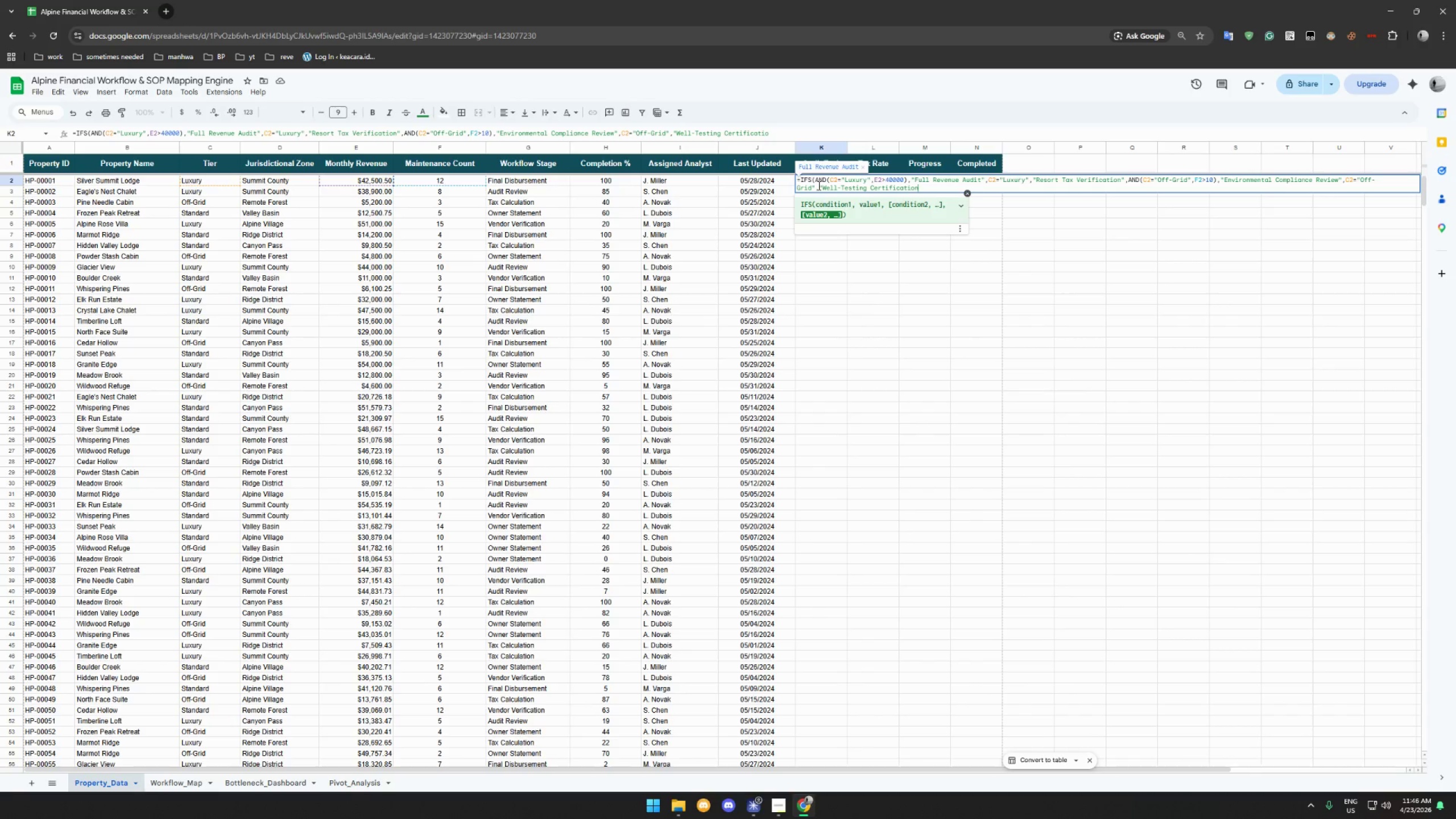 
type(",AND(C2="Standard",F2>8),"Maintenance Rconciliation",TRUE,":)
key(Backspace)
type(Standard Close-Out"))
 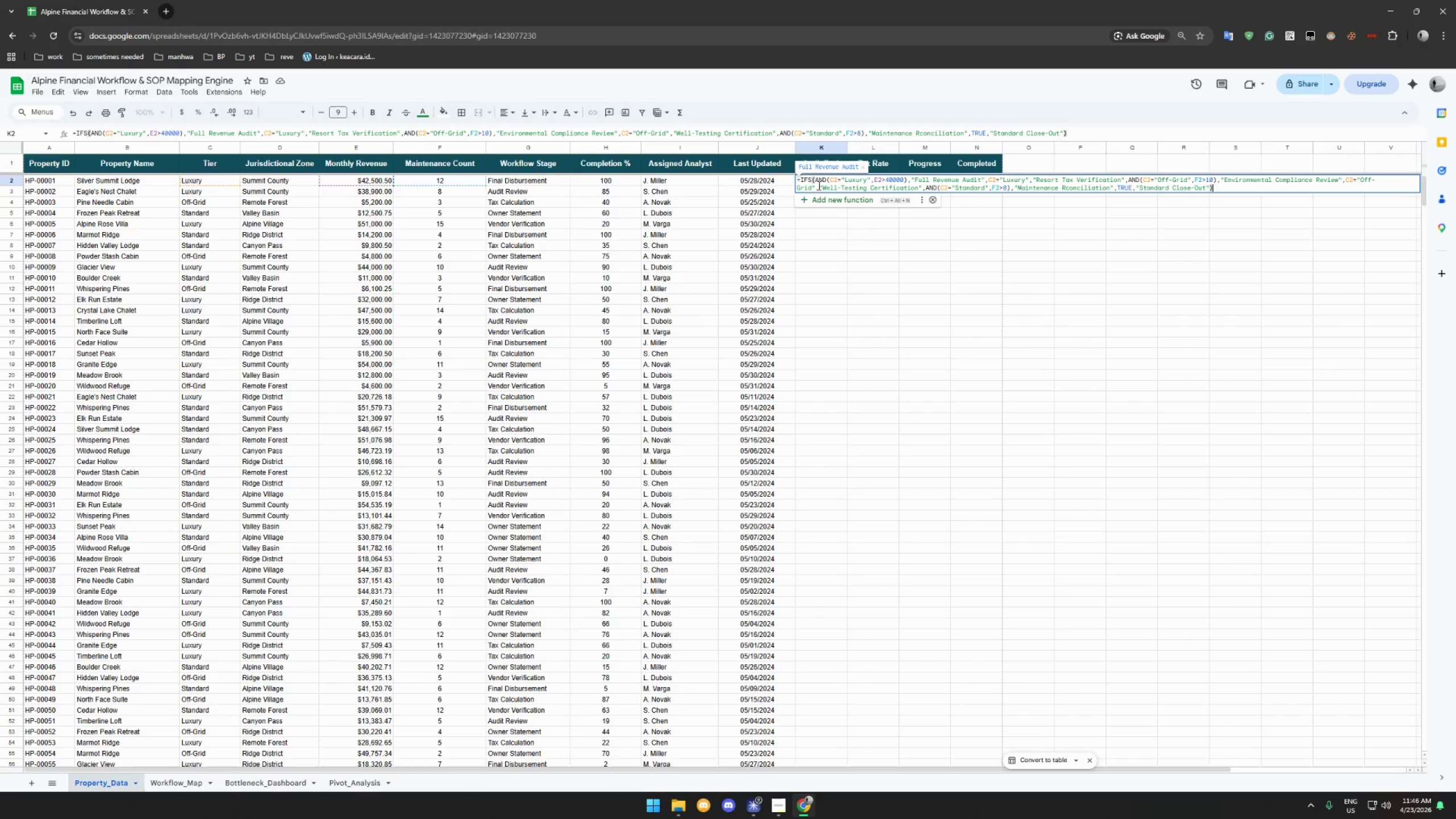 
key(Enter)
 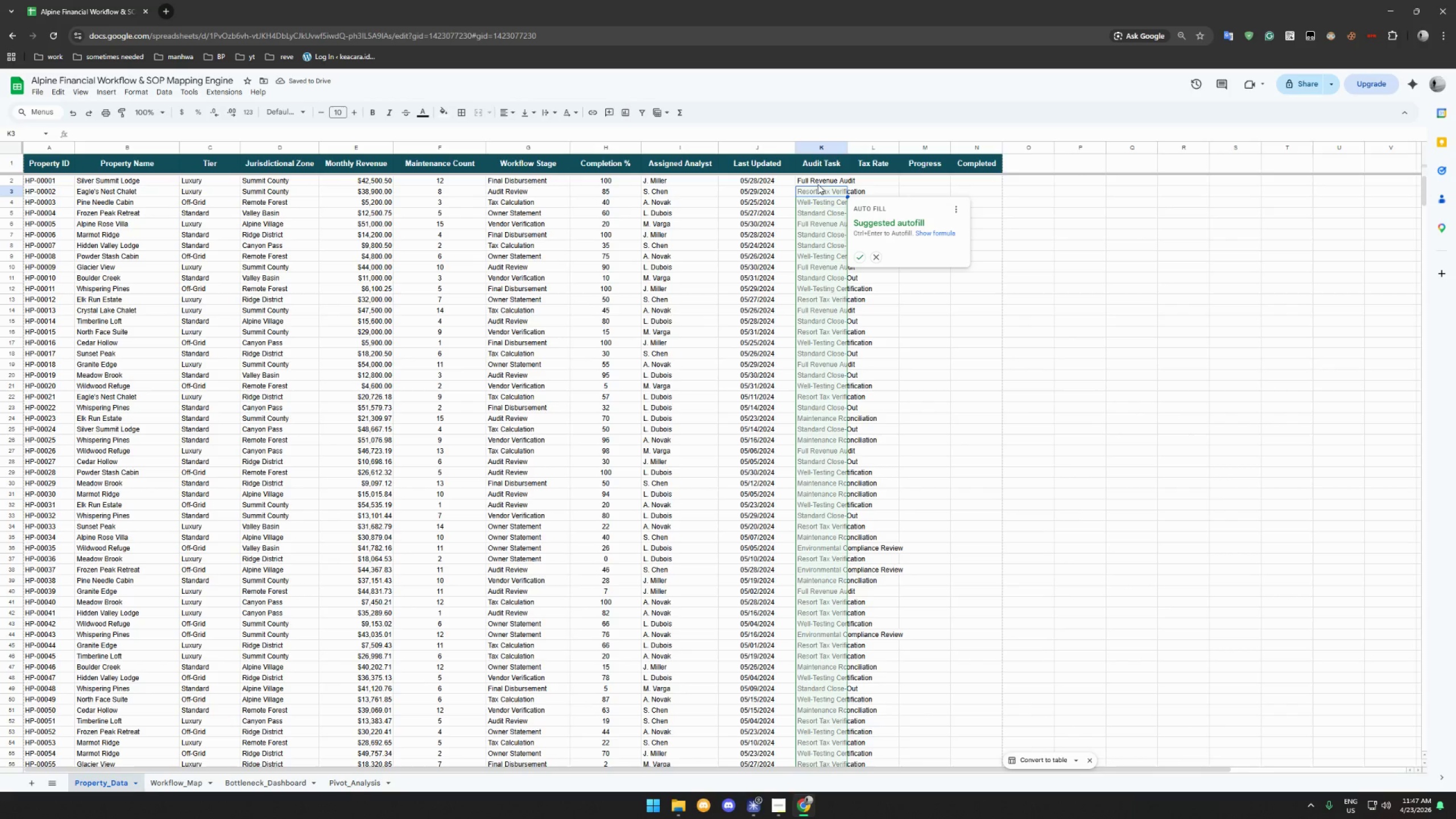 
wait(5.24)
 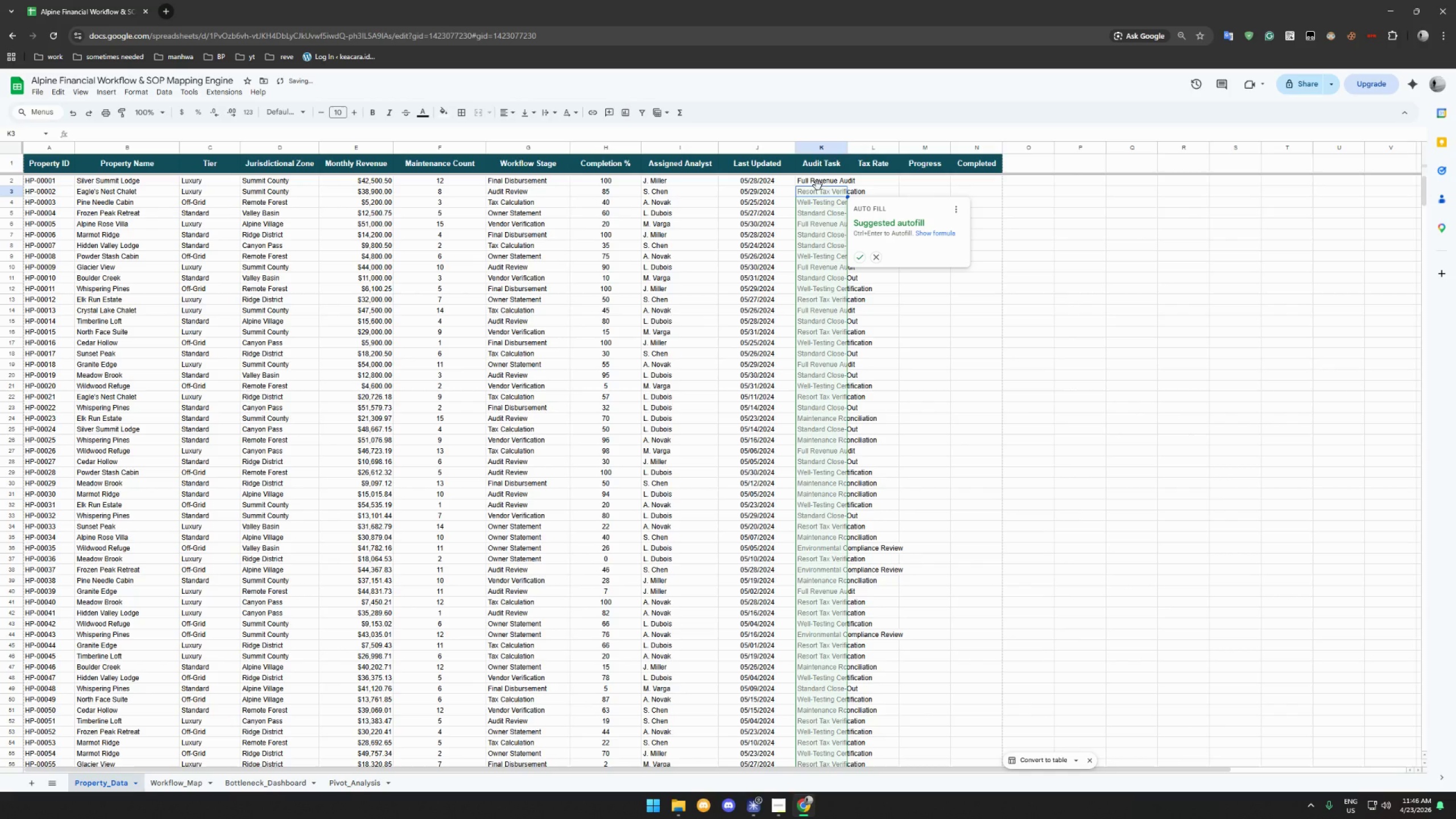 
left_click([864, 257])
 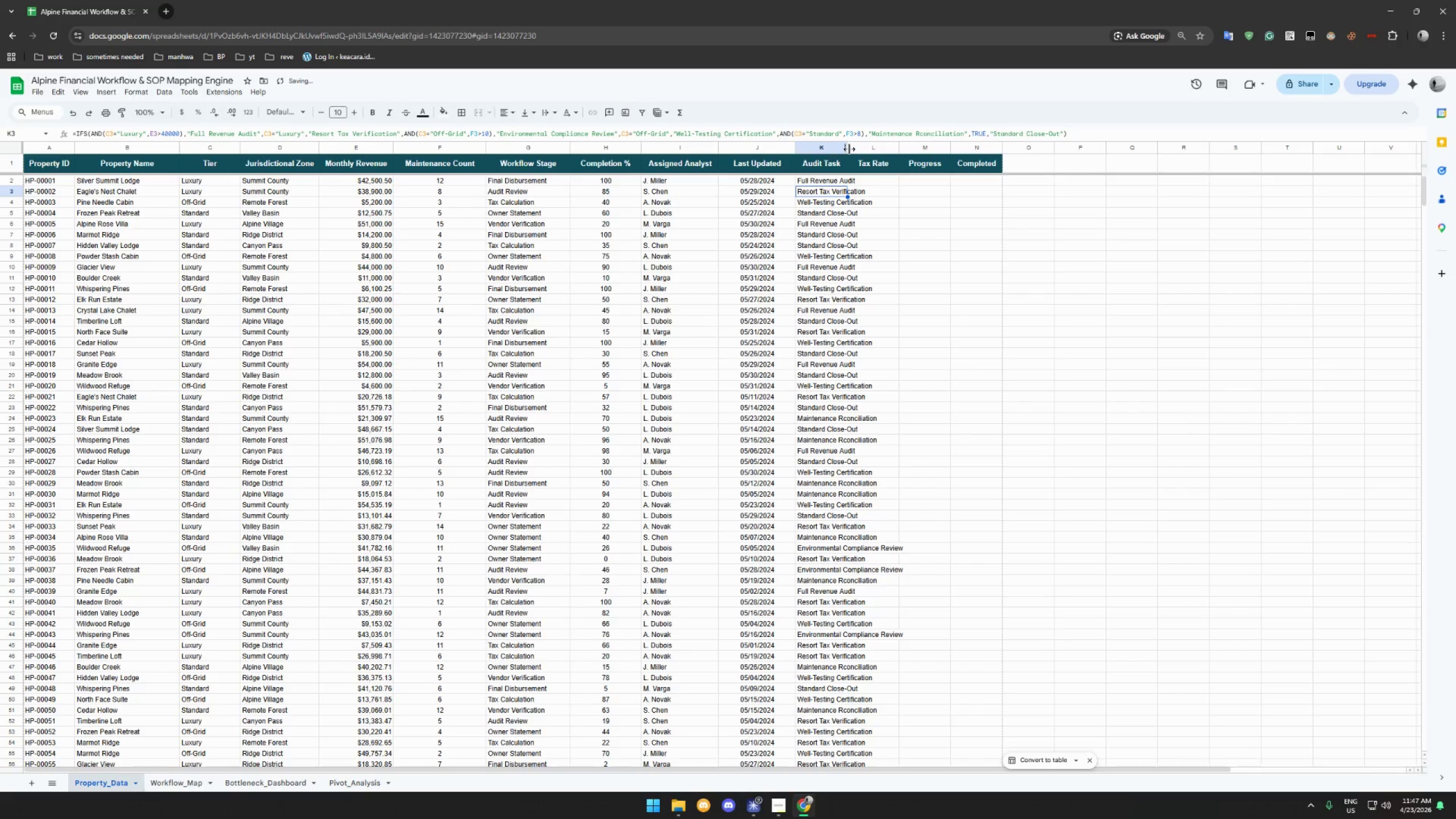 
double_click([849, 149])
 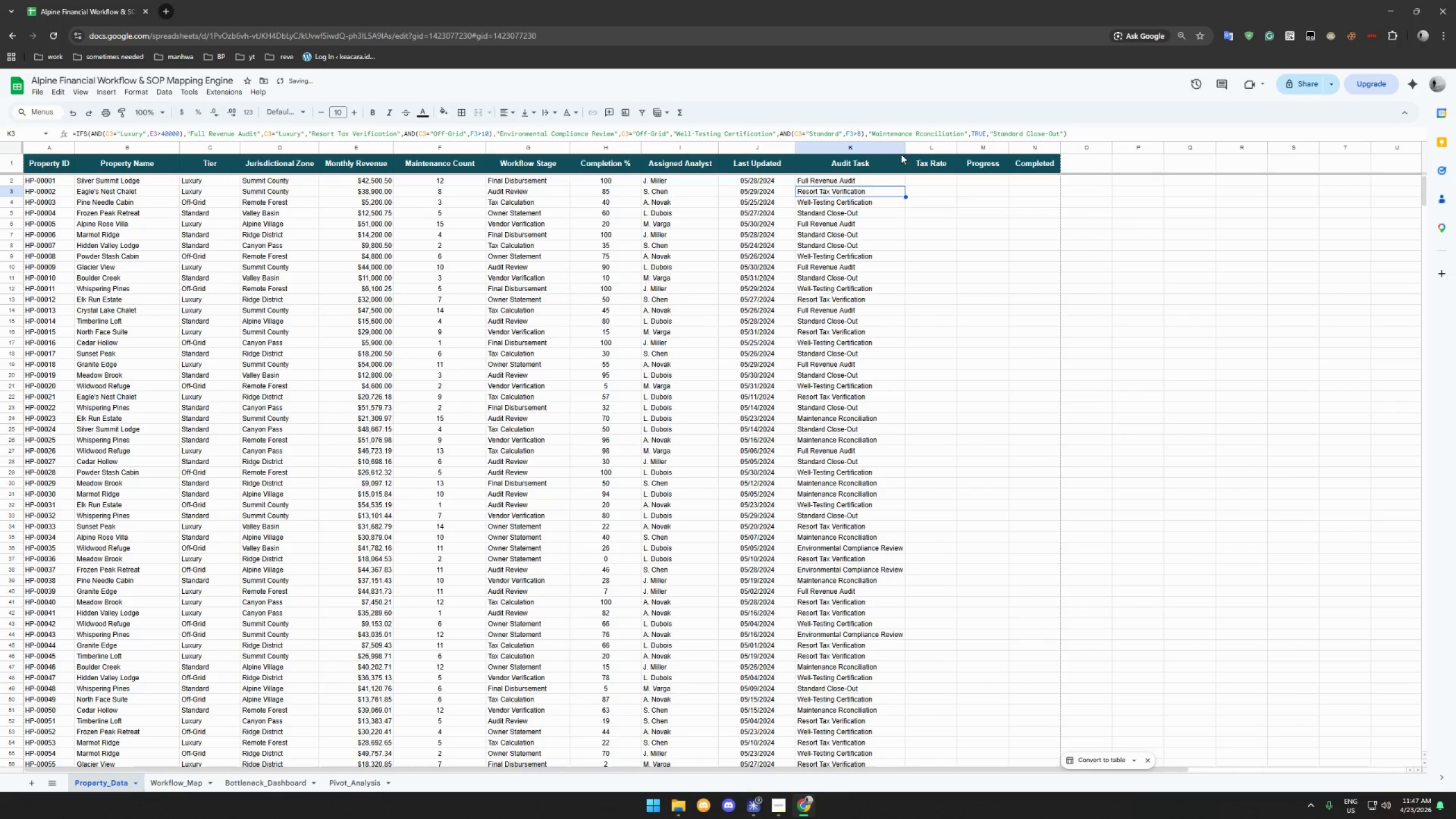 
left_click_drag(start_coordinate=[904, 148], to_coordinate=[921, 151])
 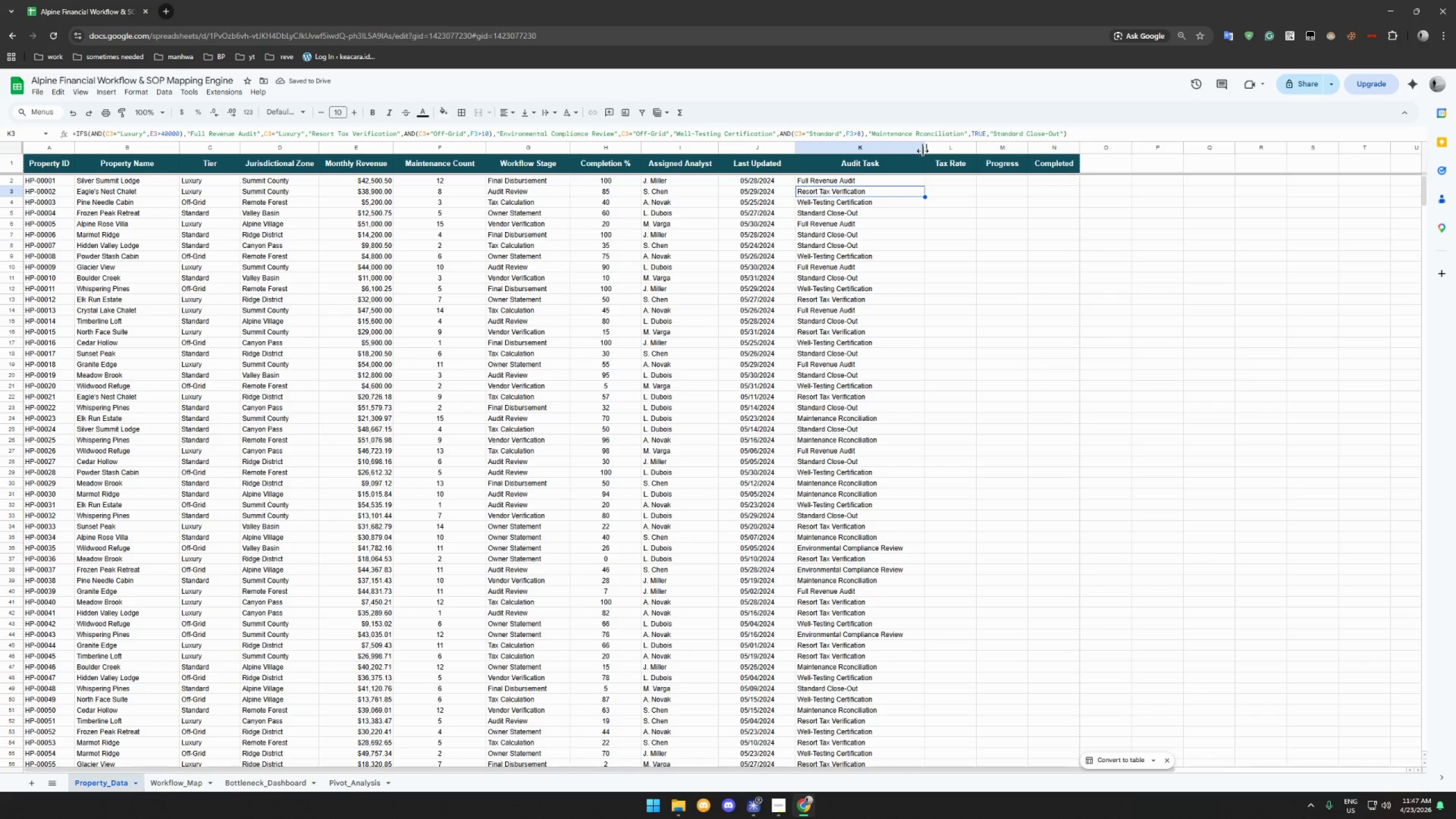 
wait(6.85)
 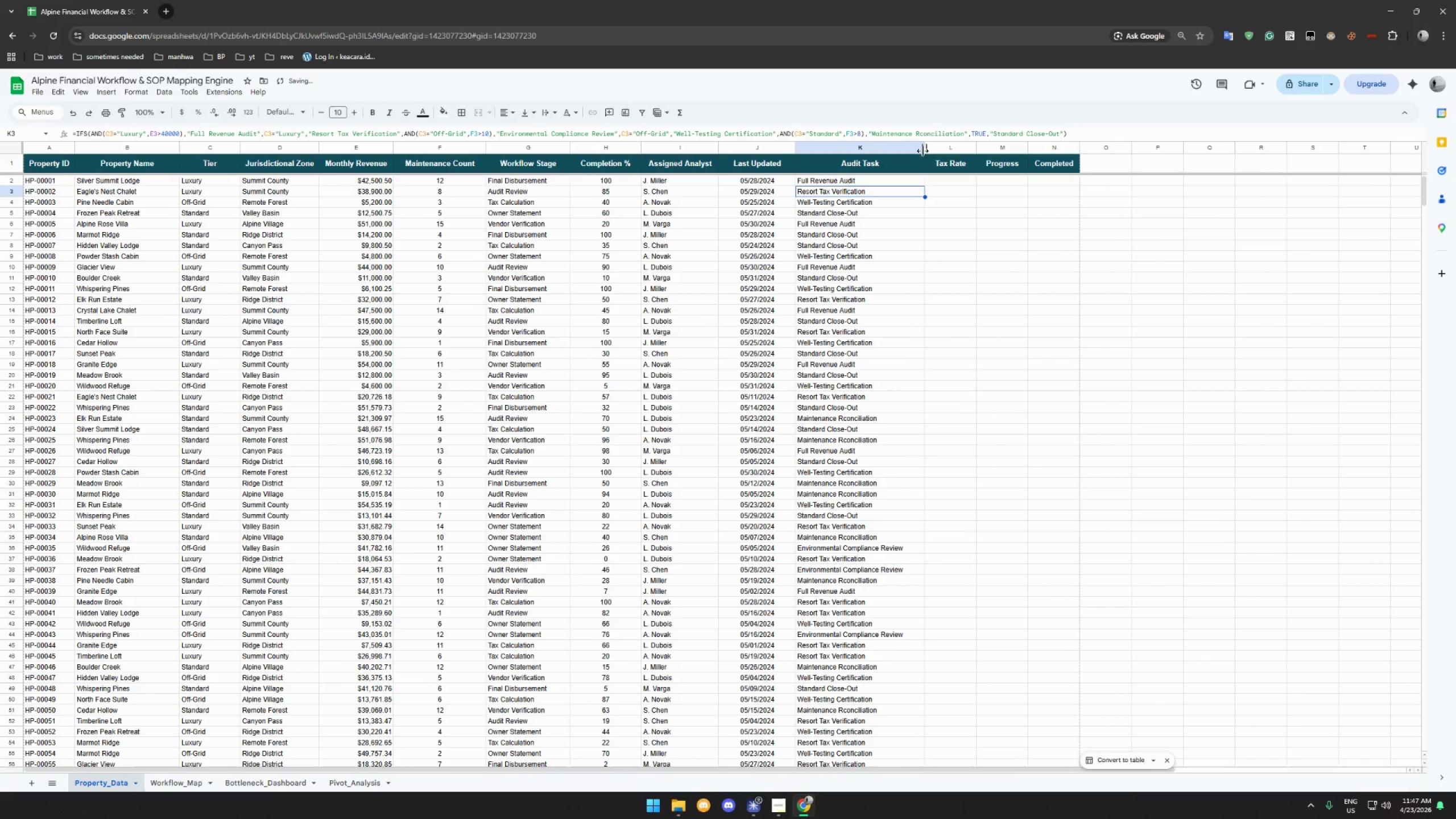 
left_click([953, 178])
 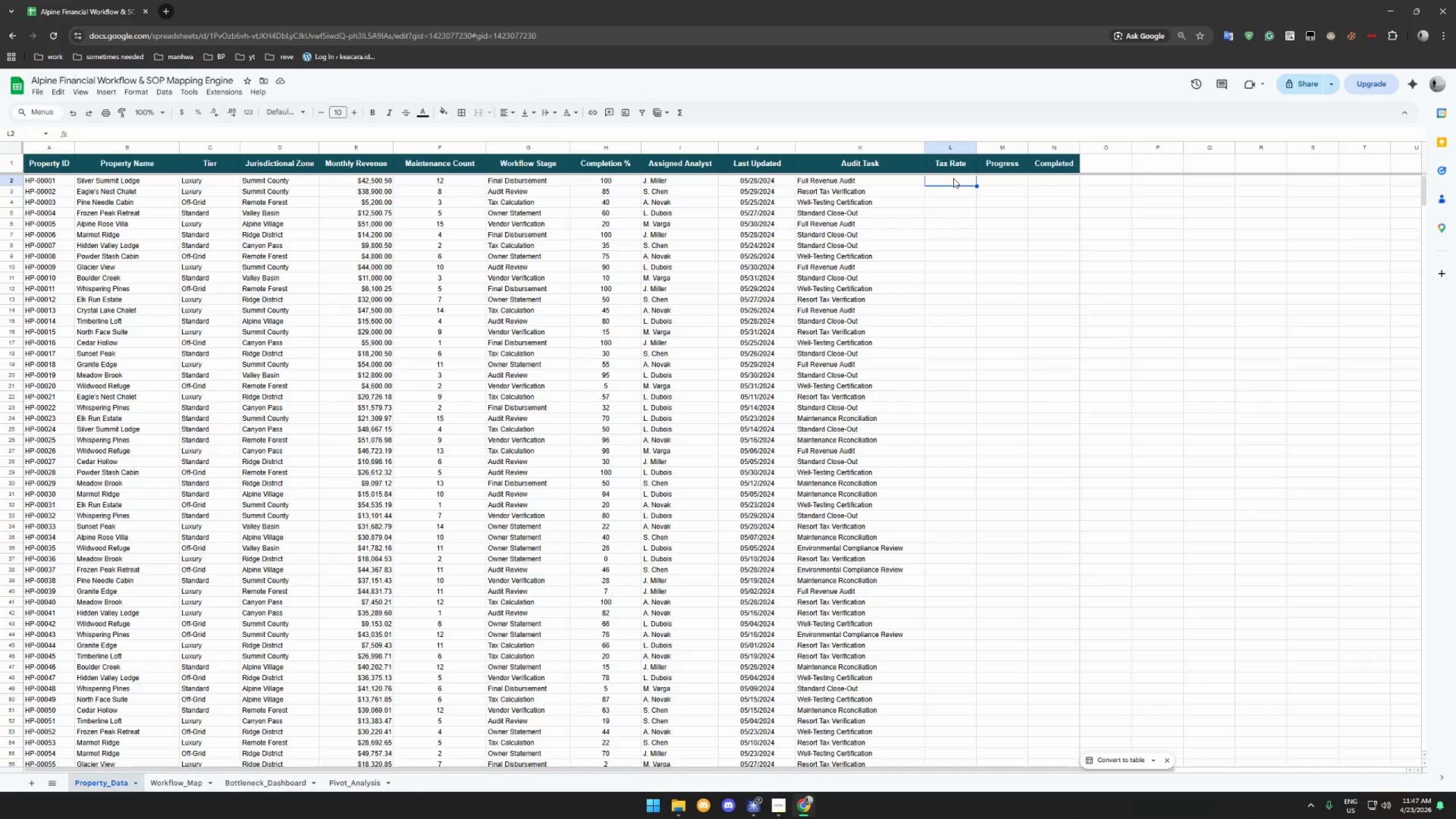 
wait(17.63)
 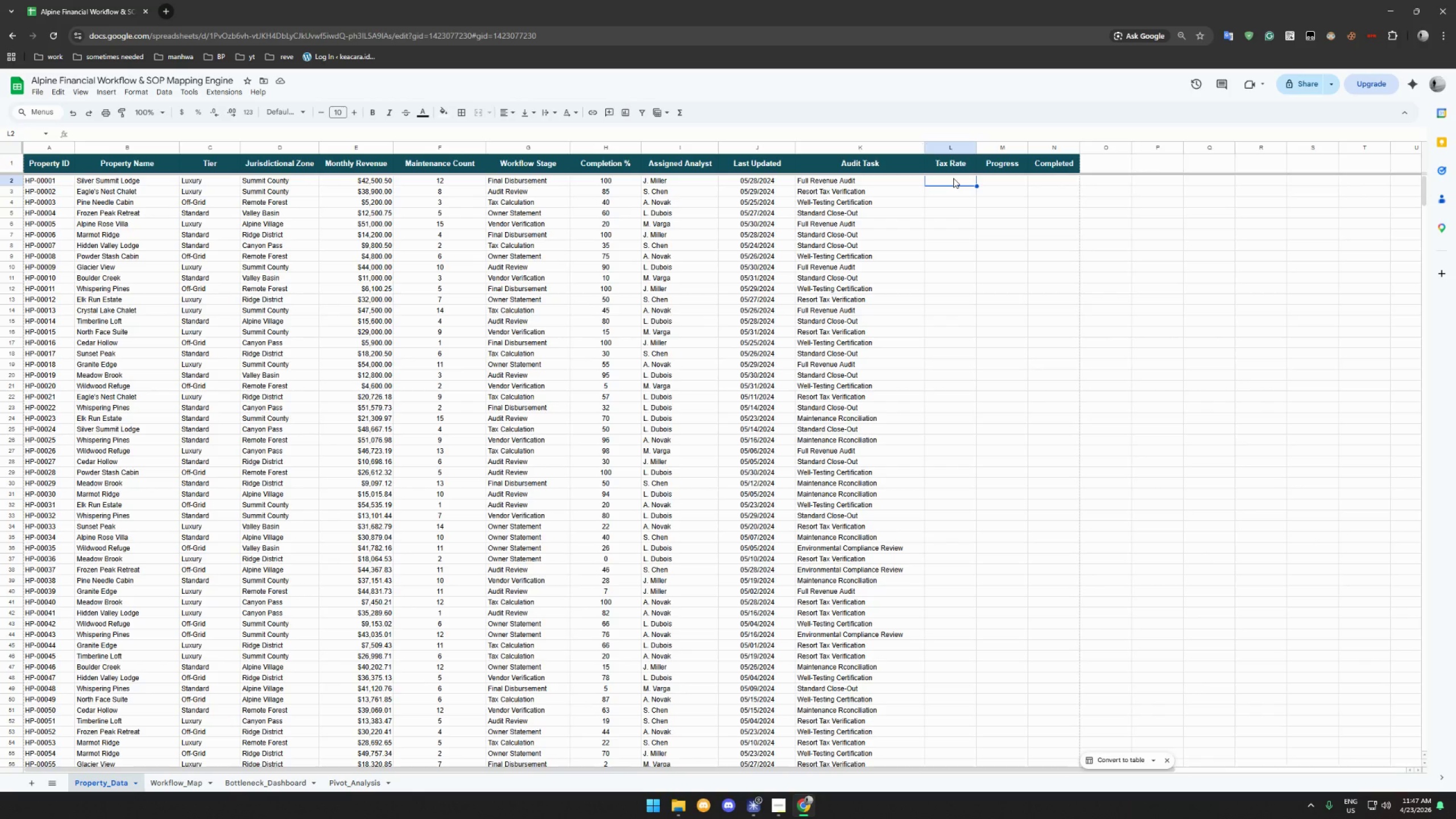 
type(=XLOOKUP(D2)
 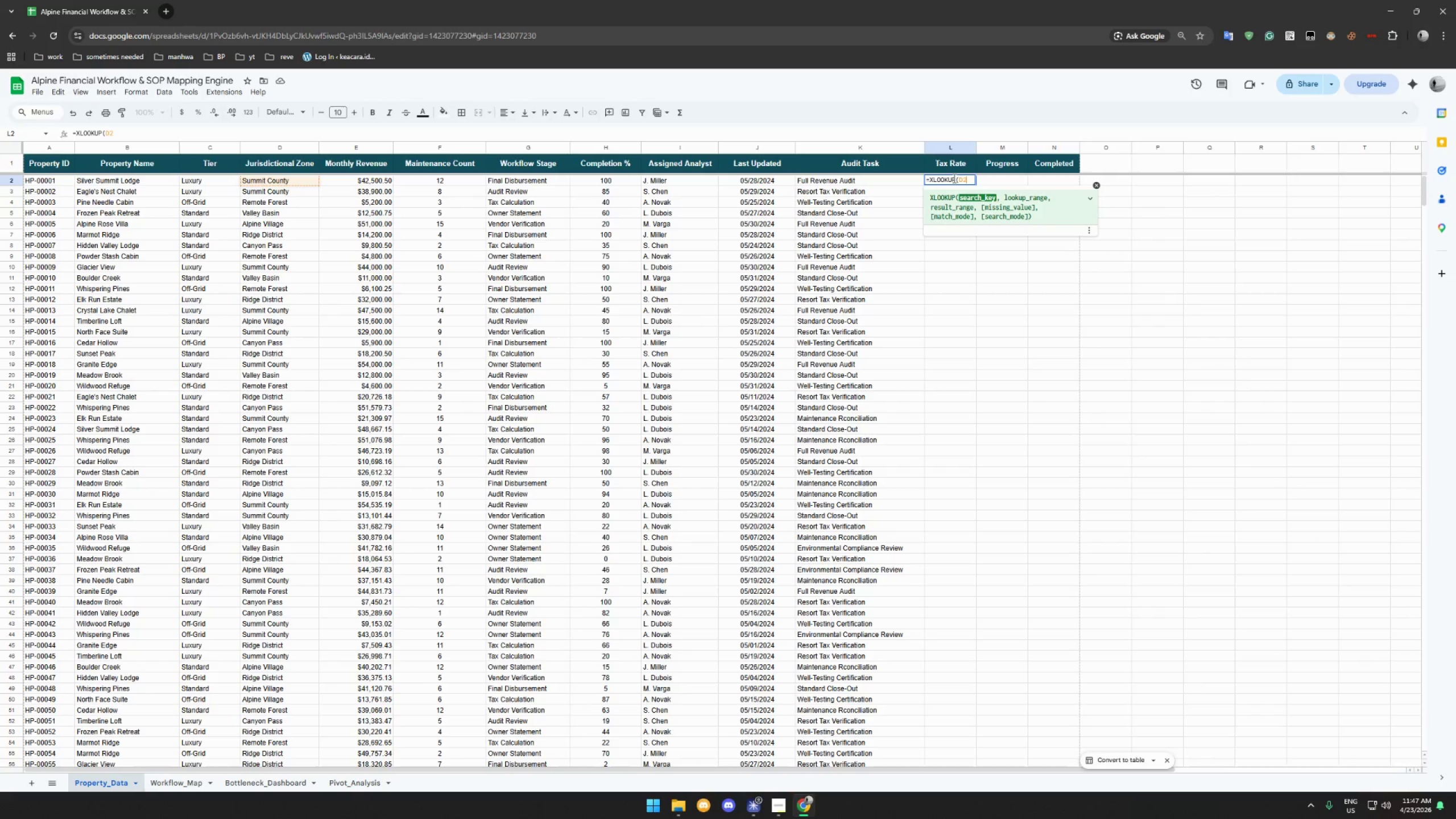 
wait(8.3)
 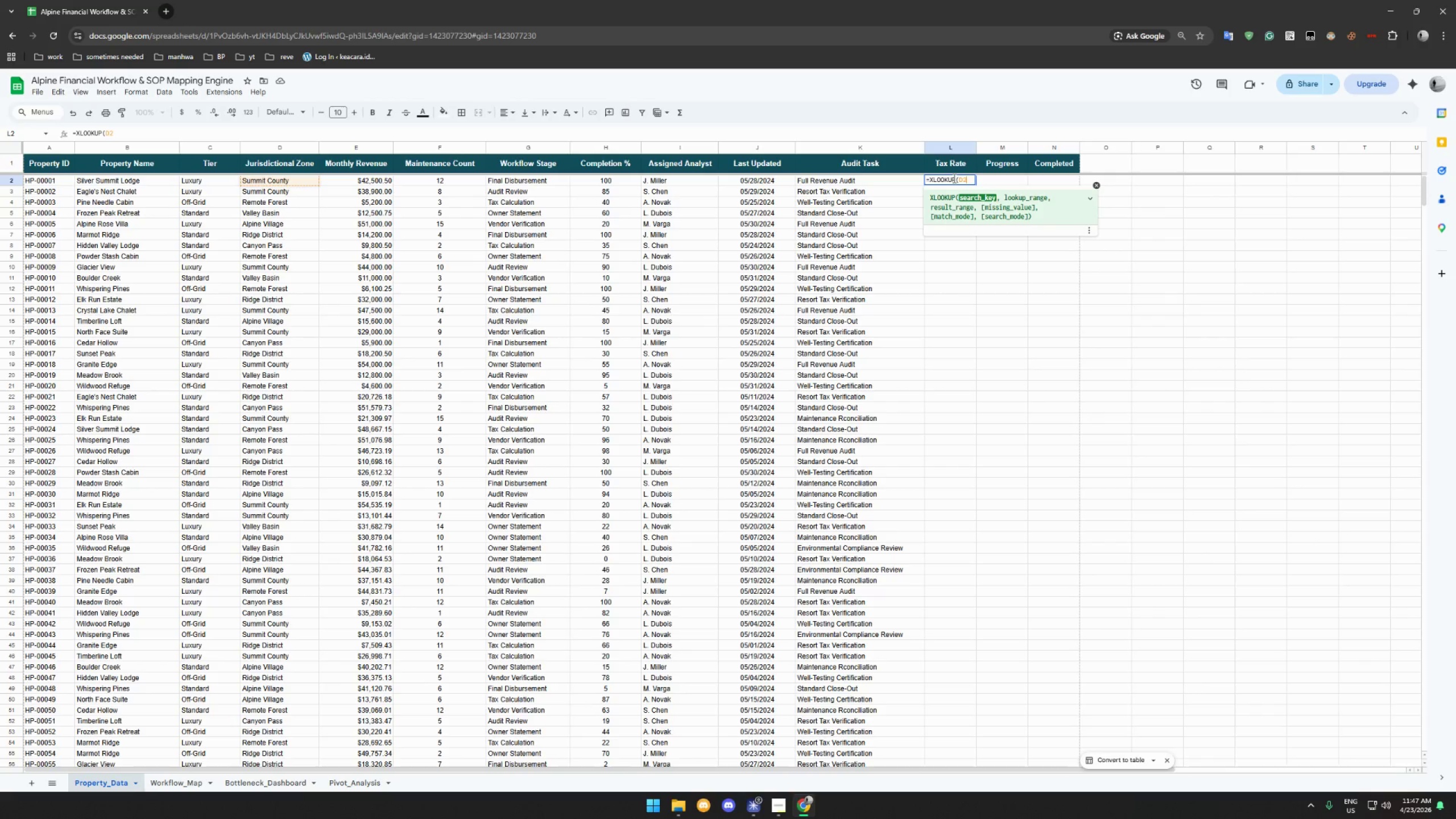 
type(,Workflow_Map)
 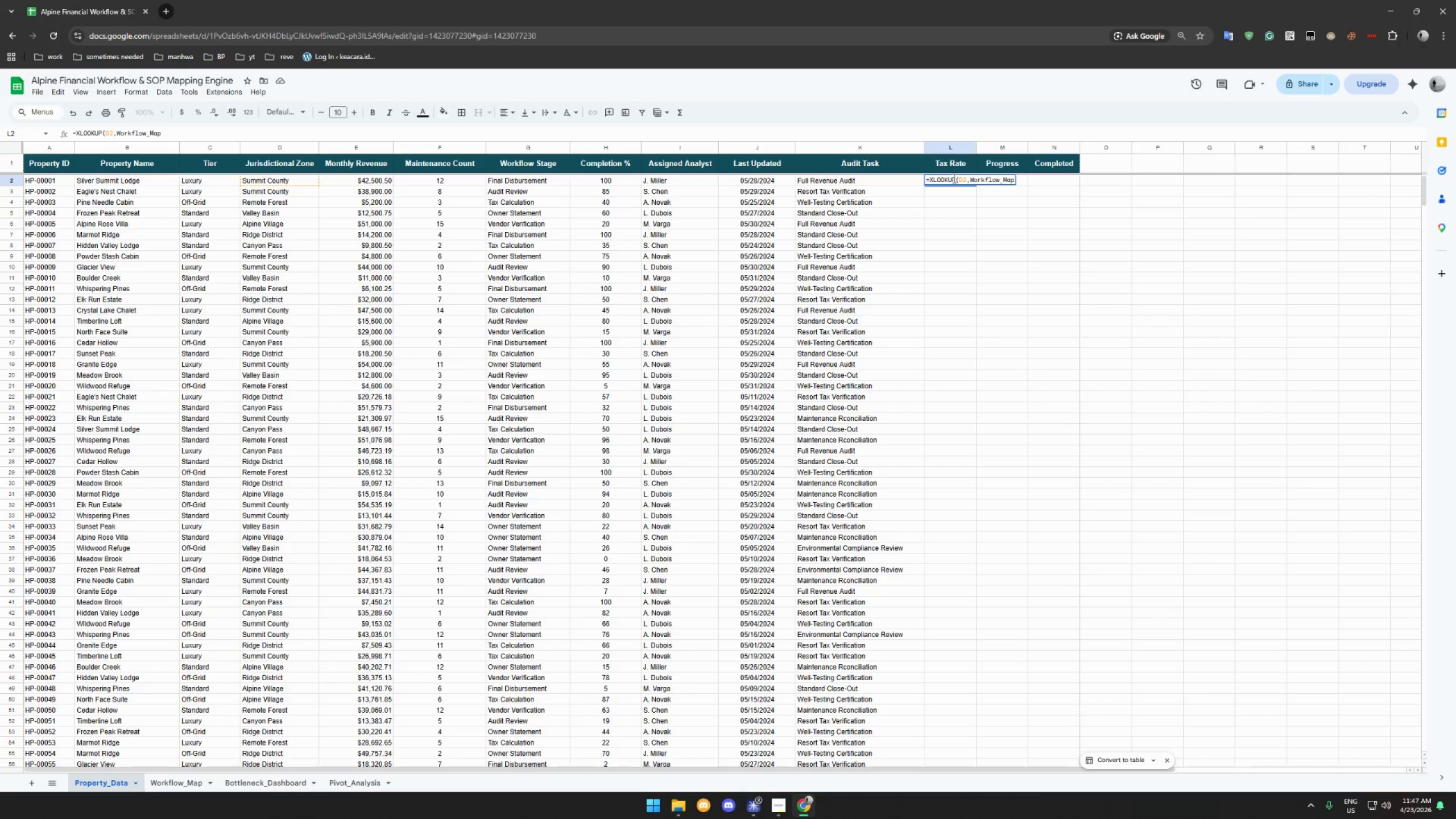 
type(!A)
 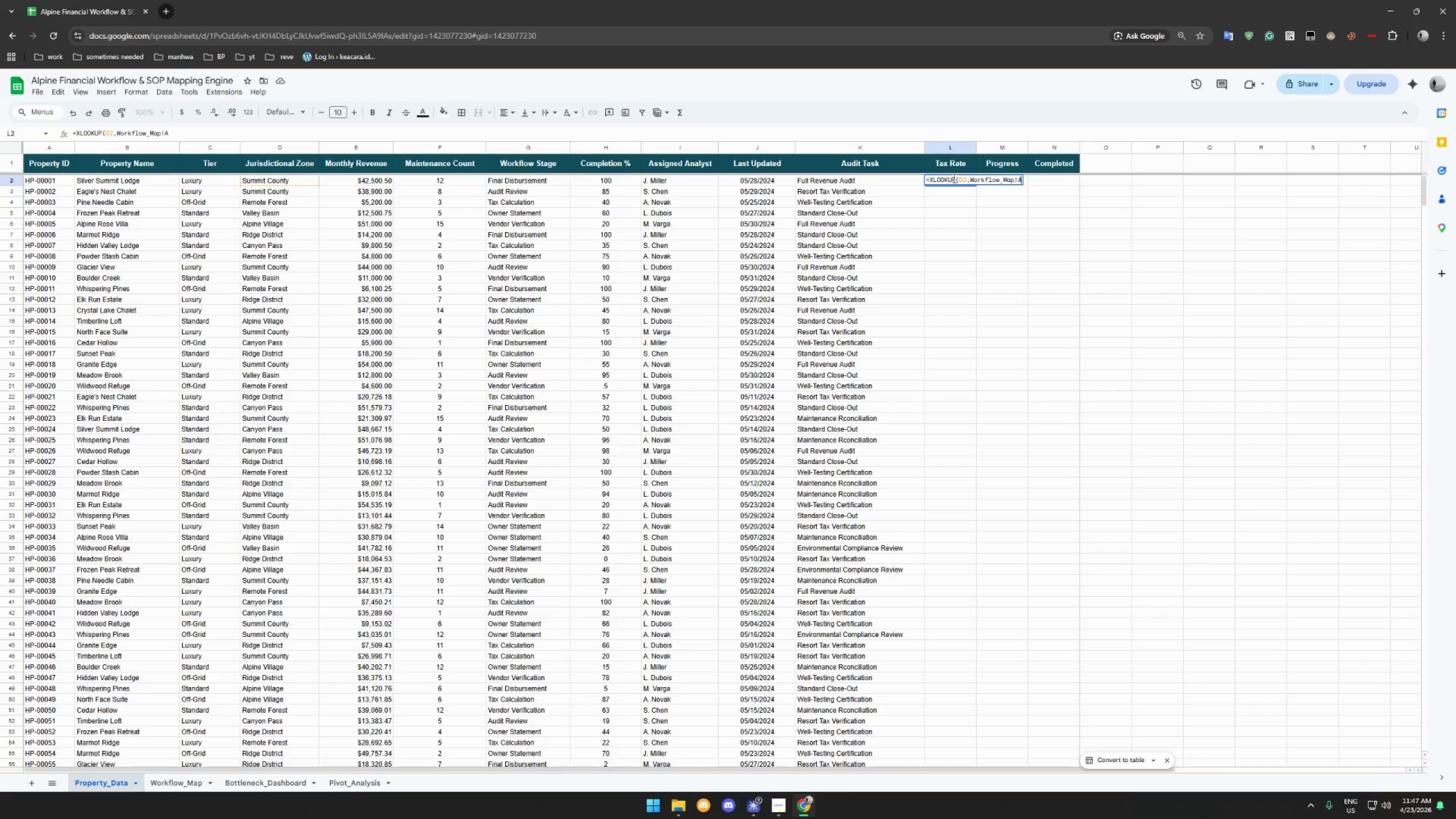 
type($57)
 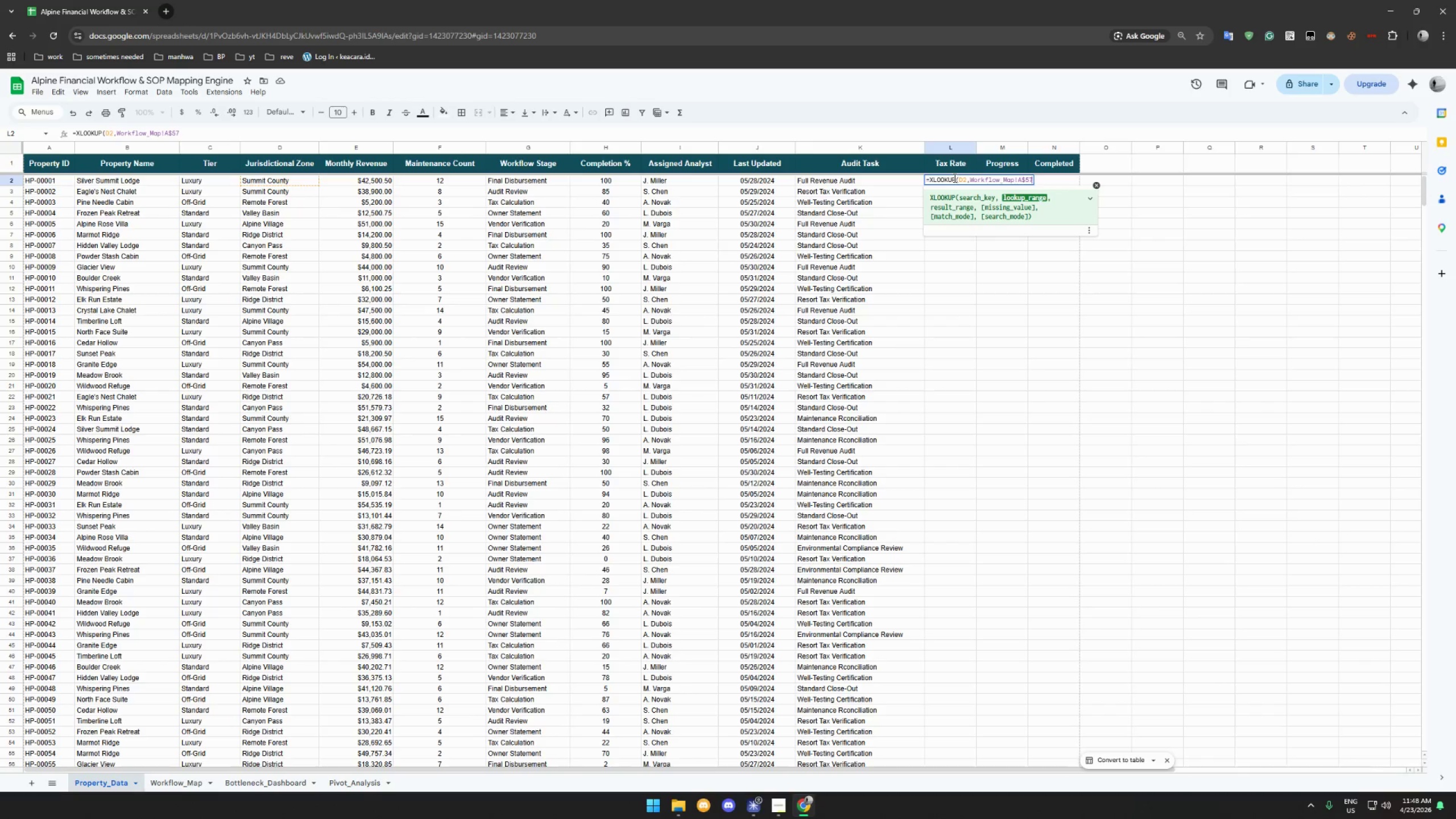 
wait(13.73)
 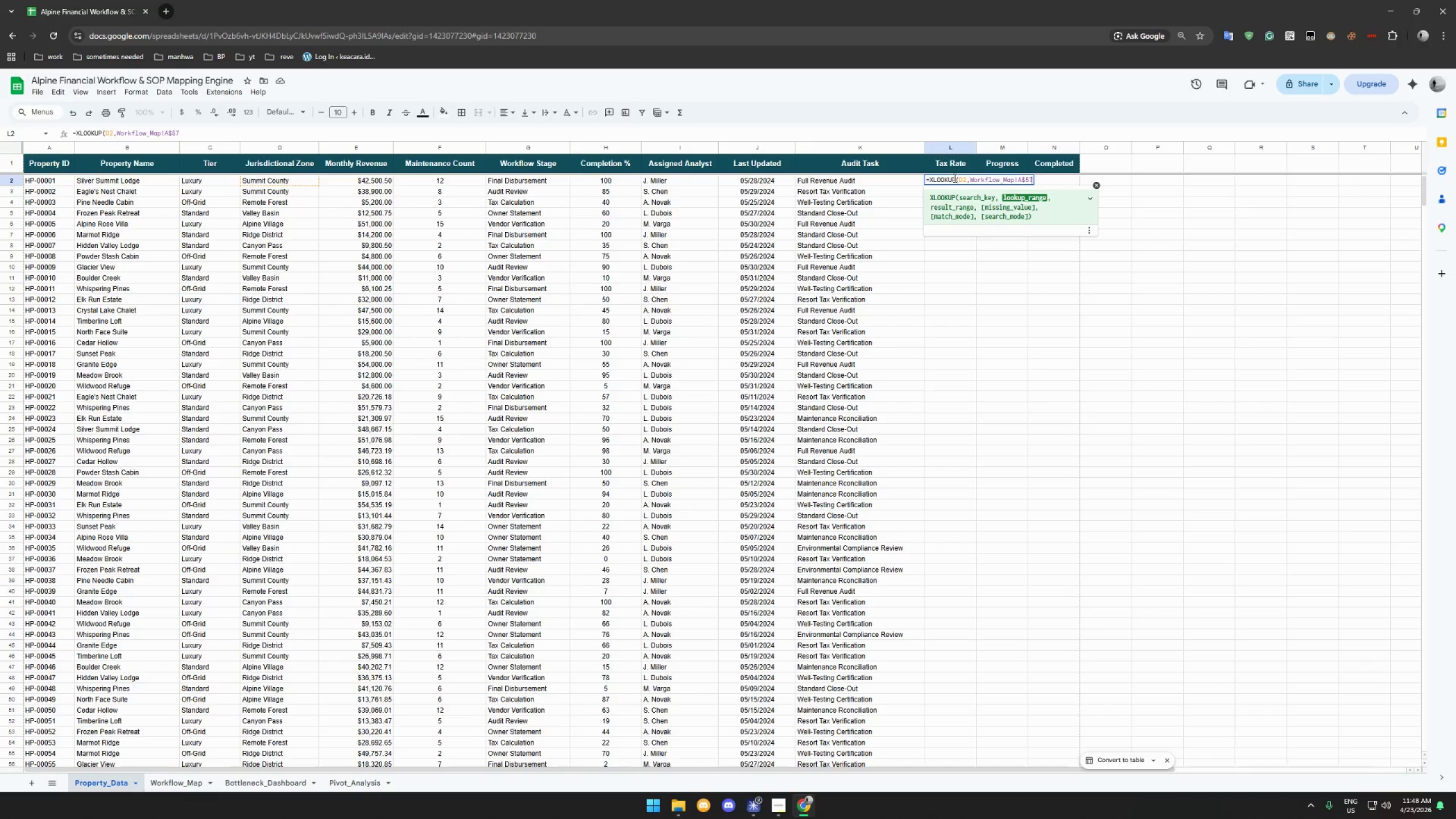 
key(Backspace)
 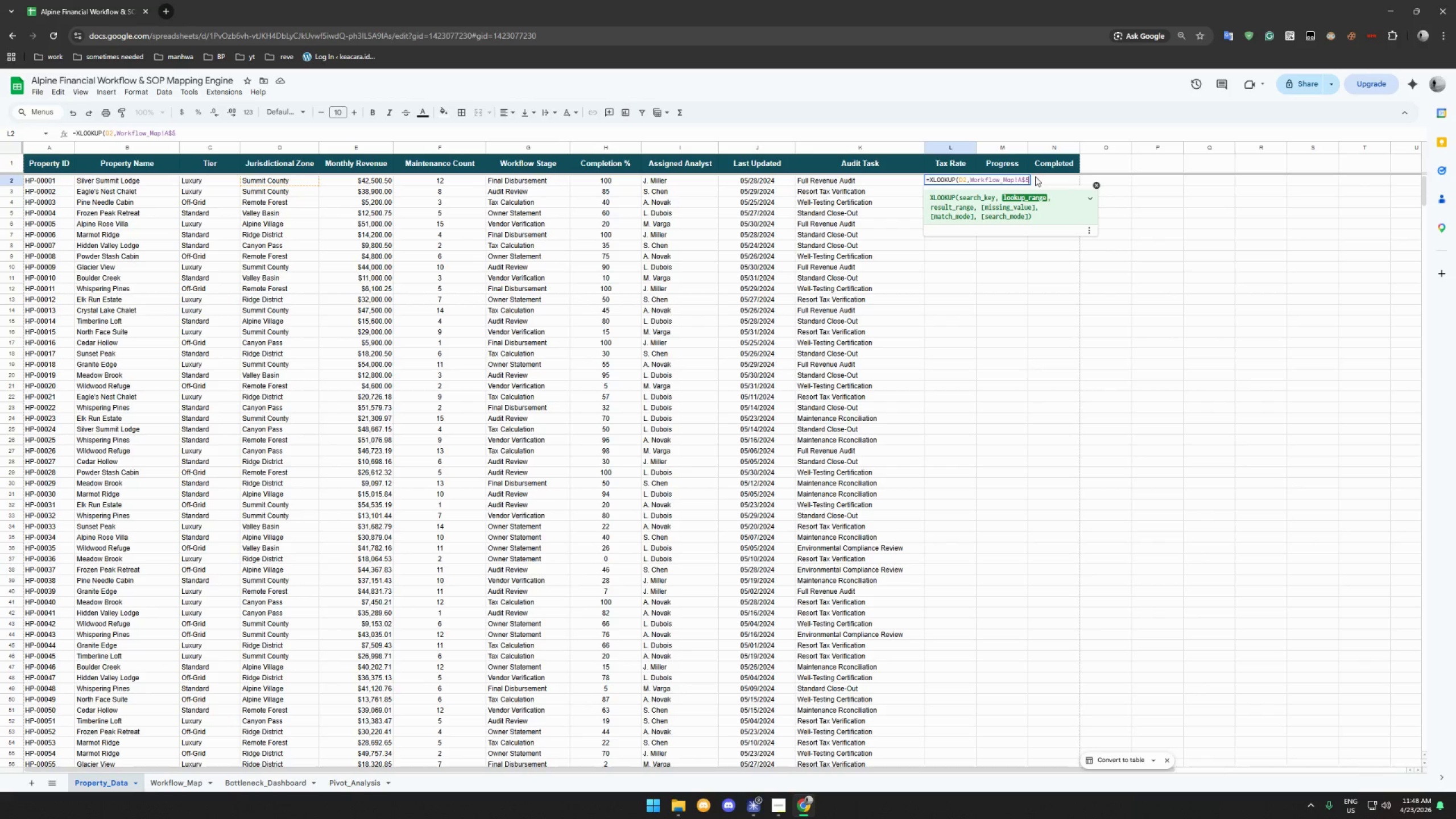 
key(2)
 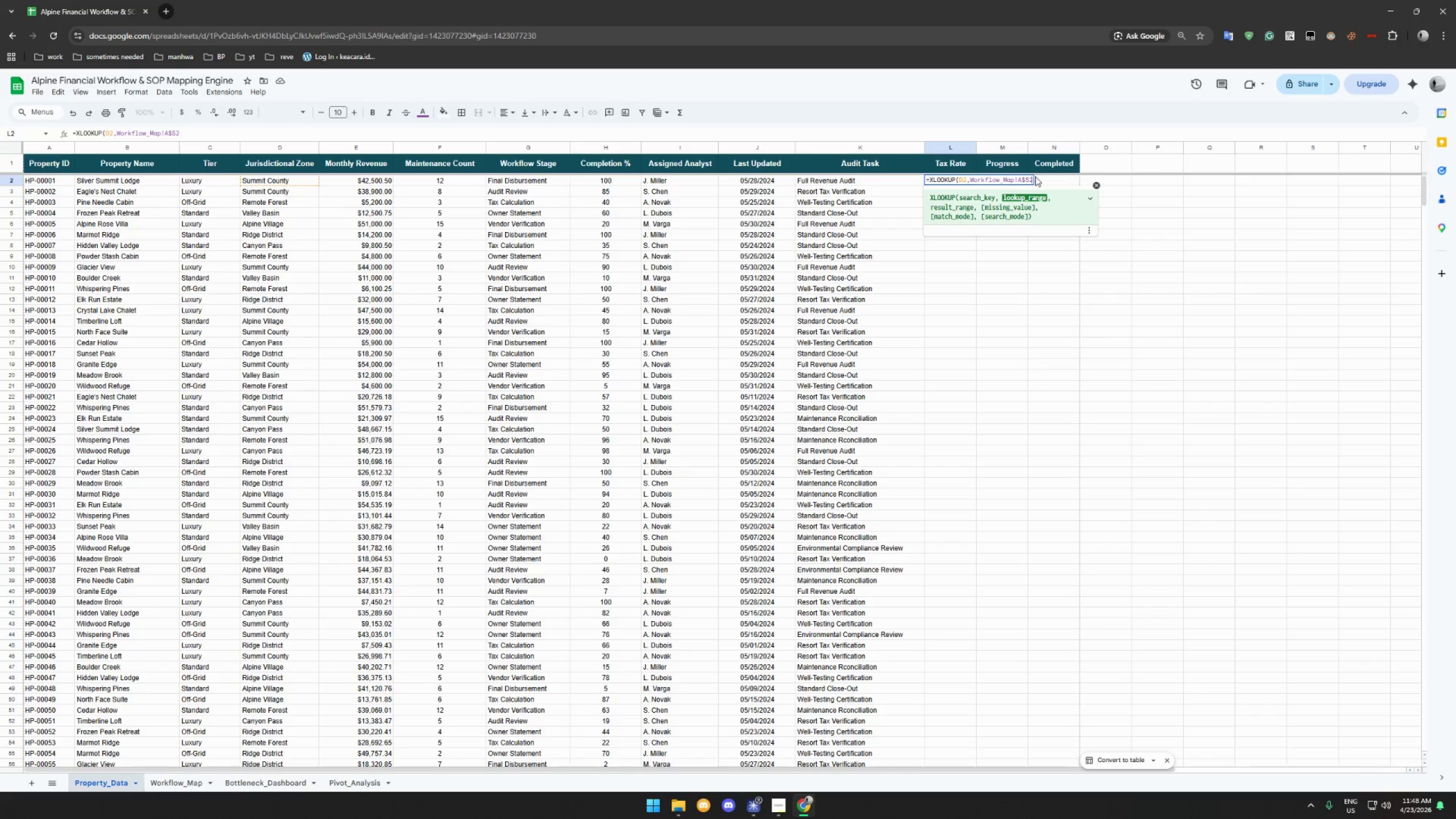 
key(Shift+Quote)
 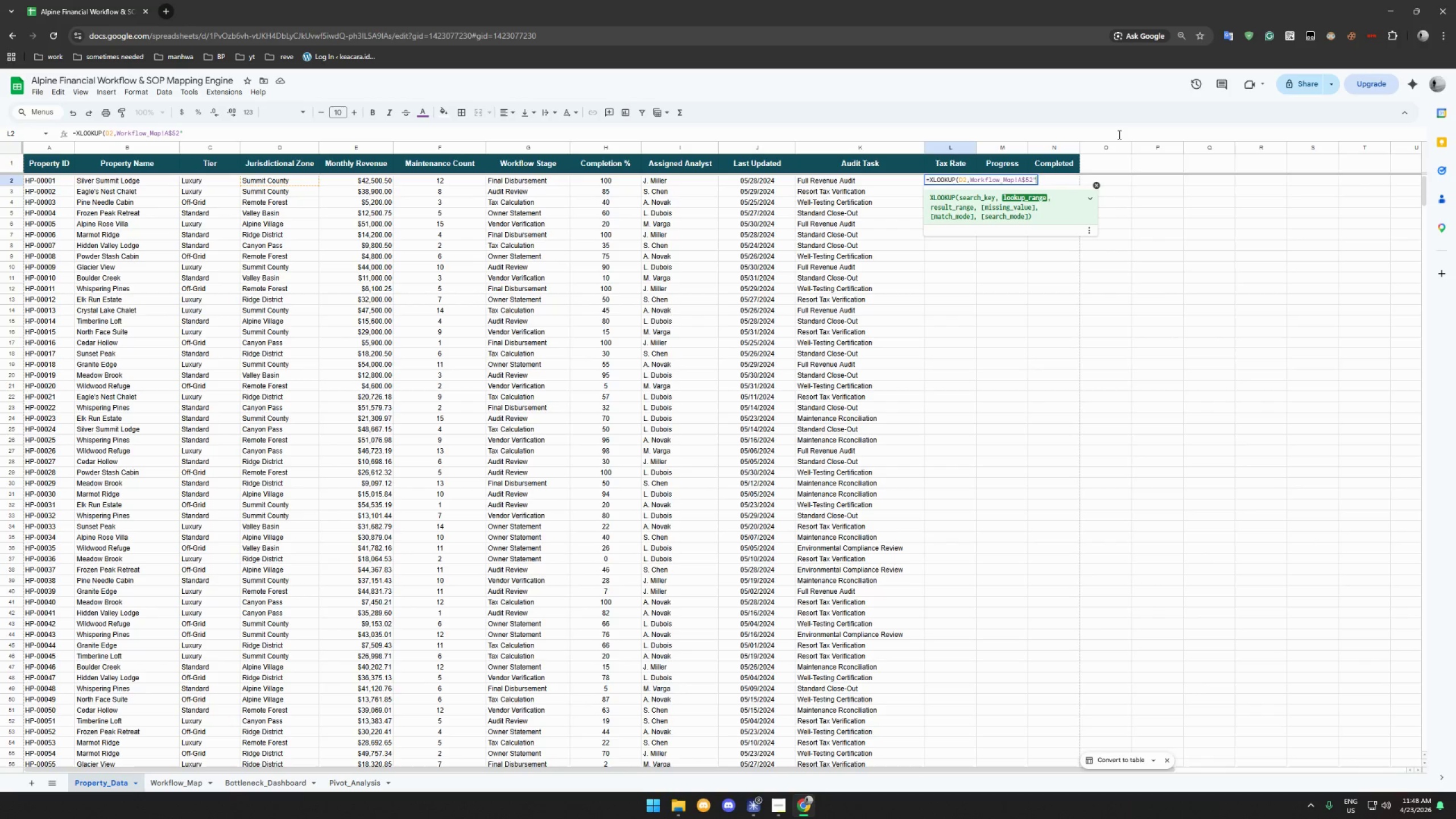 
key(Backspace)
type(:A$57,WorkFL)
key(Backspace)
key(Backspace)
type(flow_Map)
 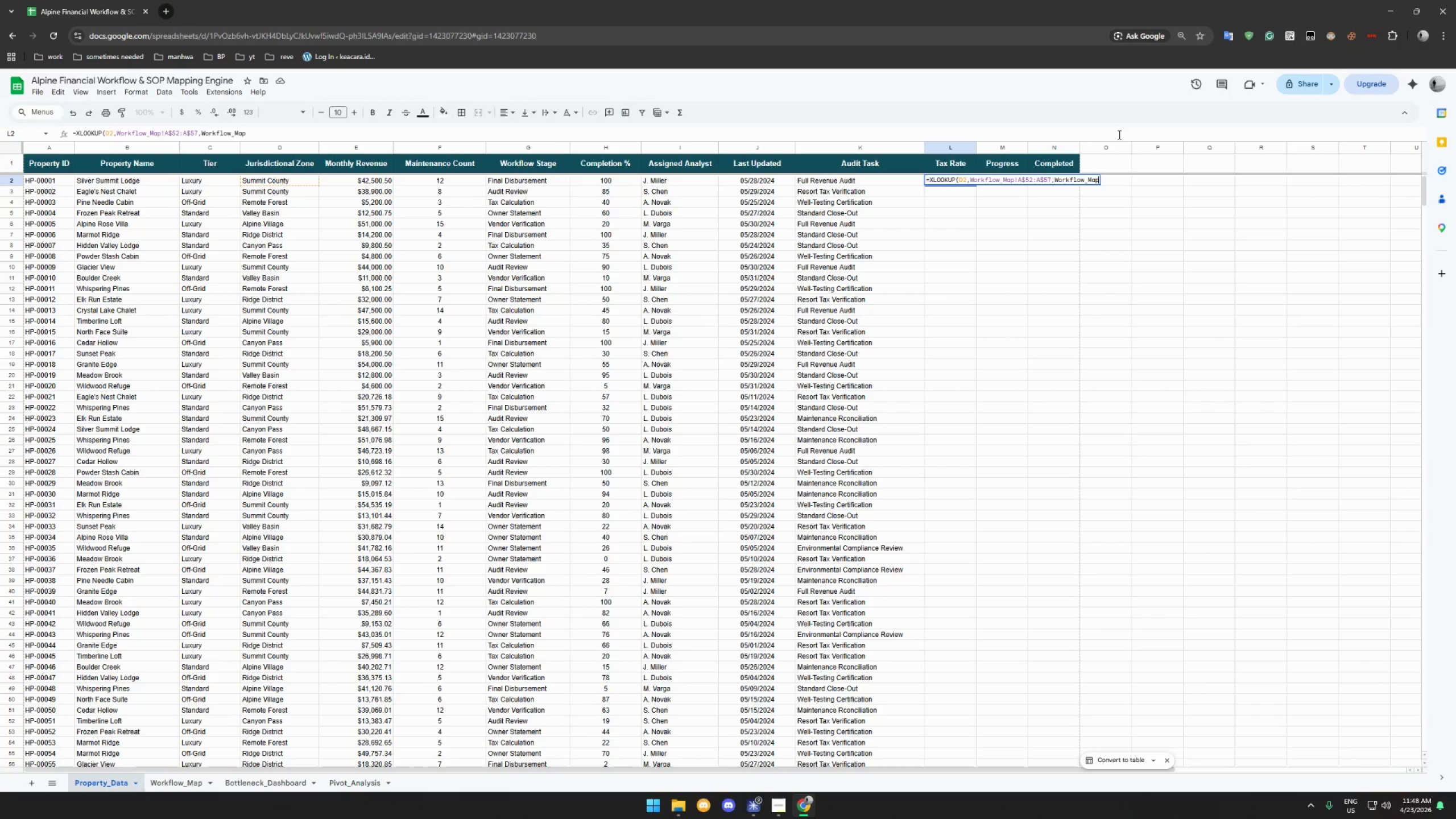 
key(Shift+1)
 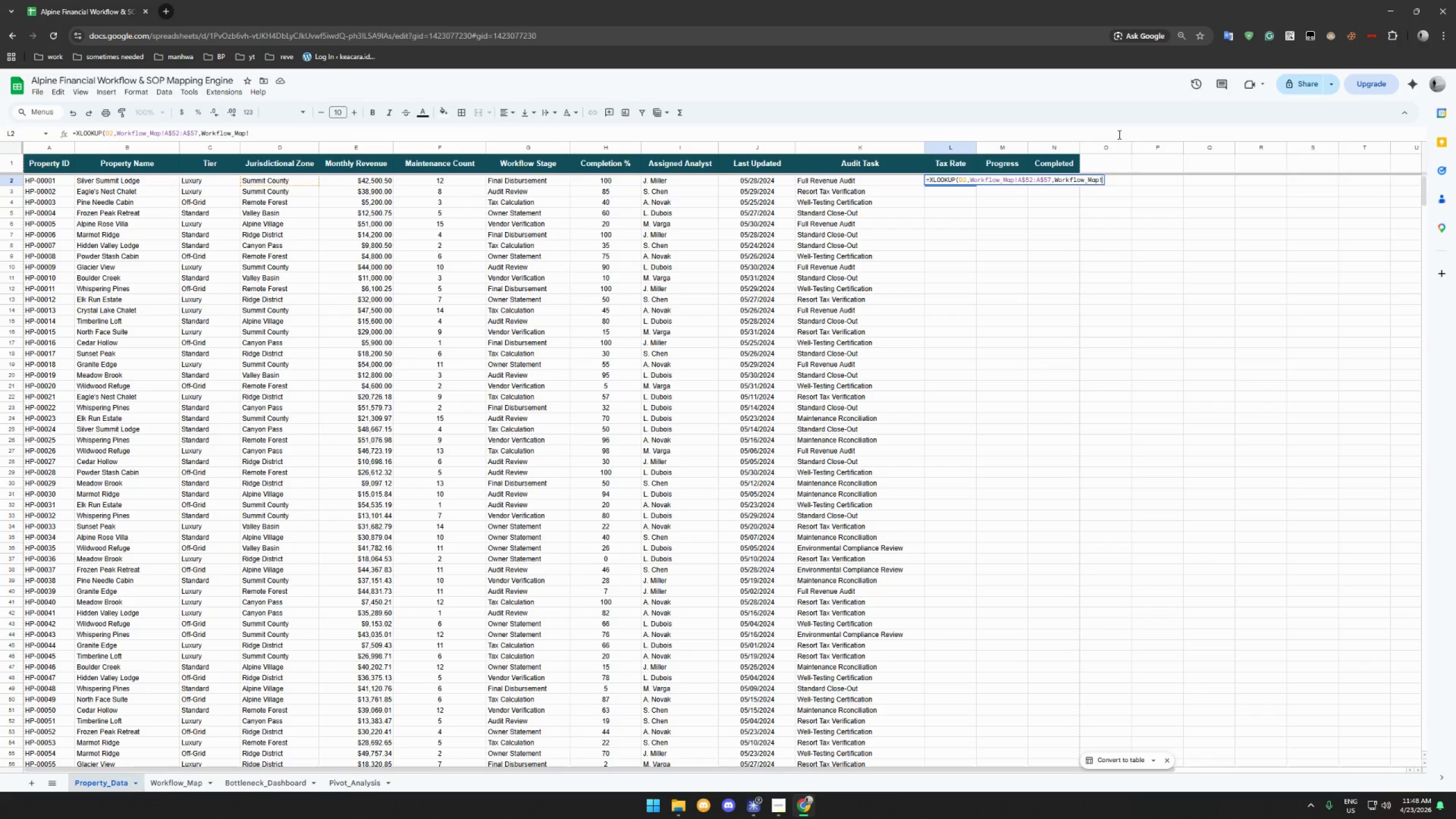 
type(B$52:B$57)
 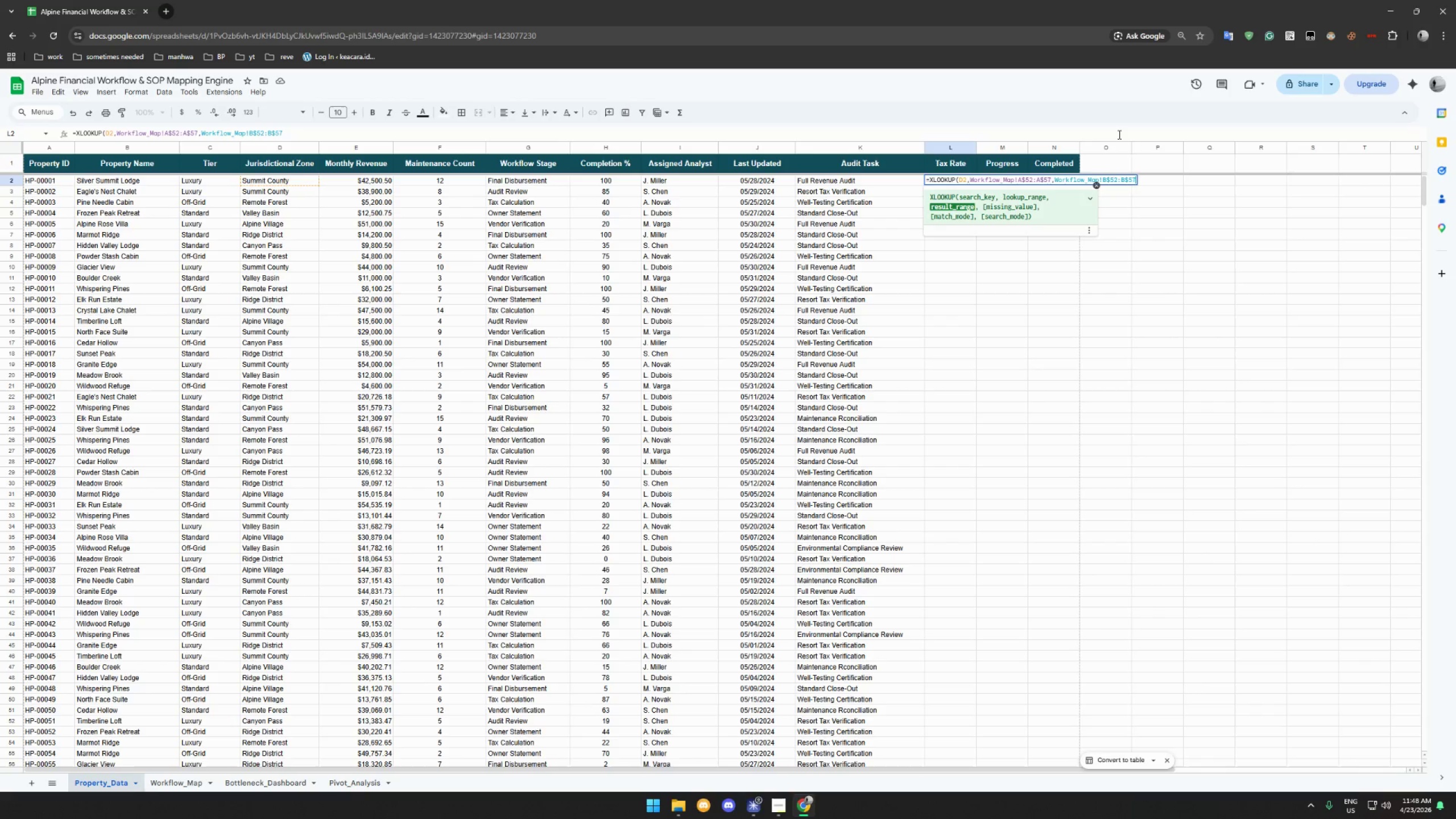 
wait(6.17)
 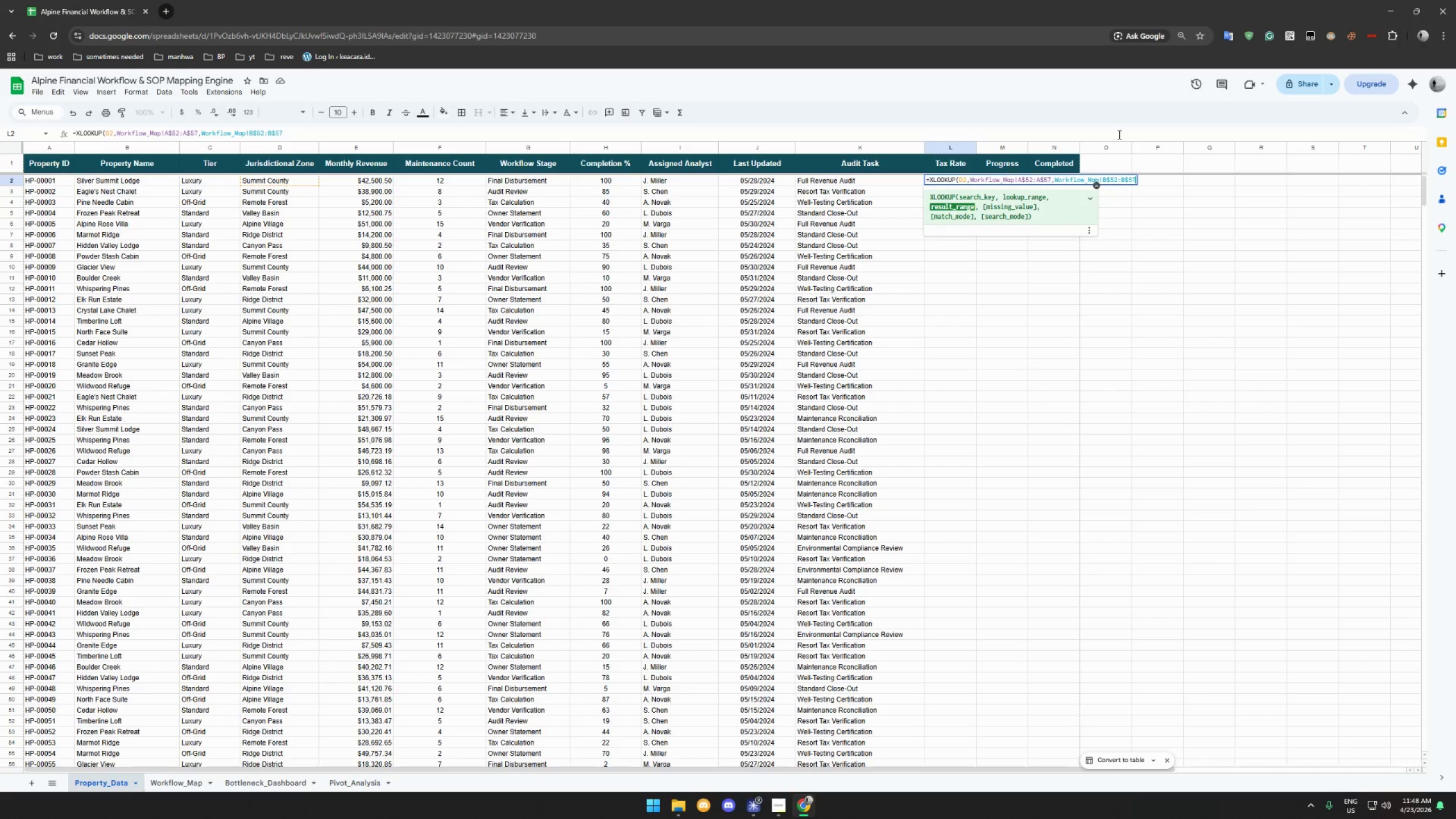 
type(,0))
 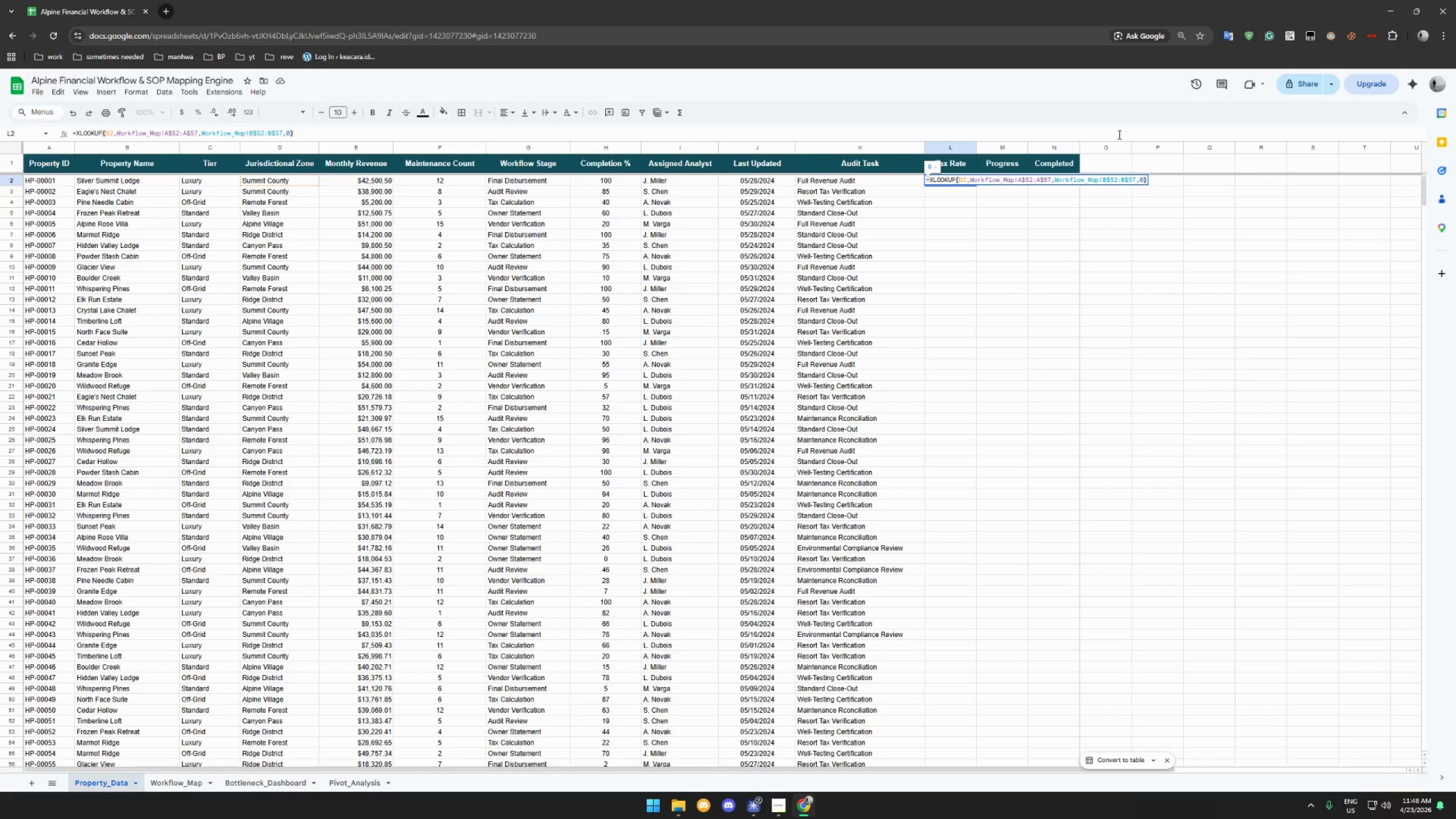 
key(Enter)
 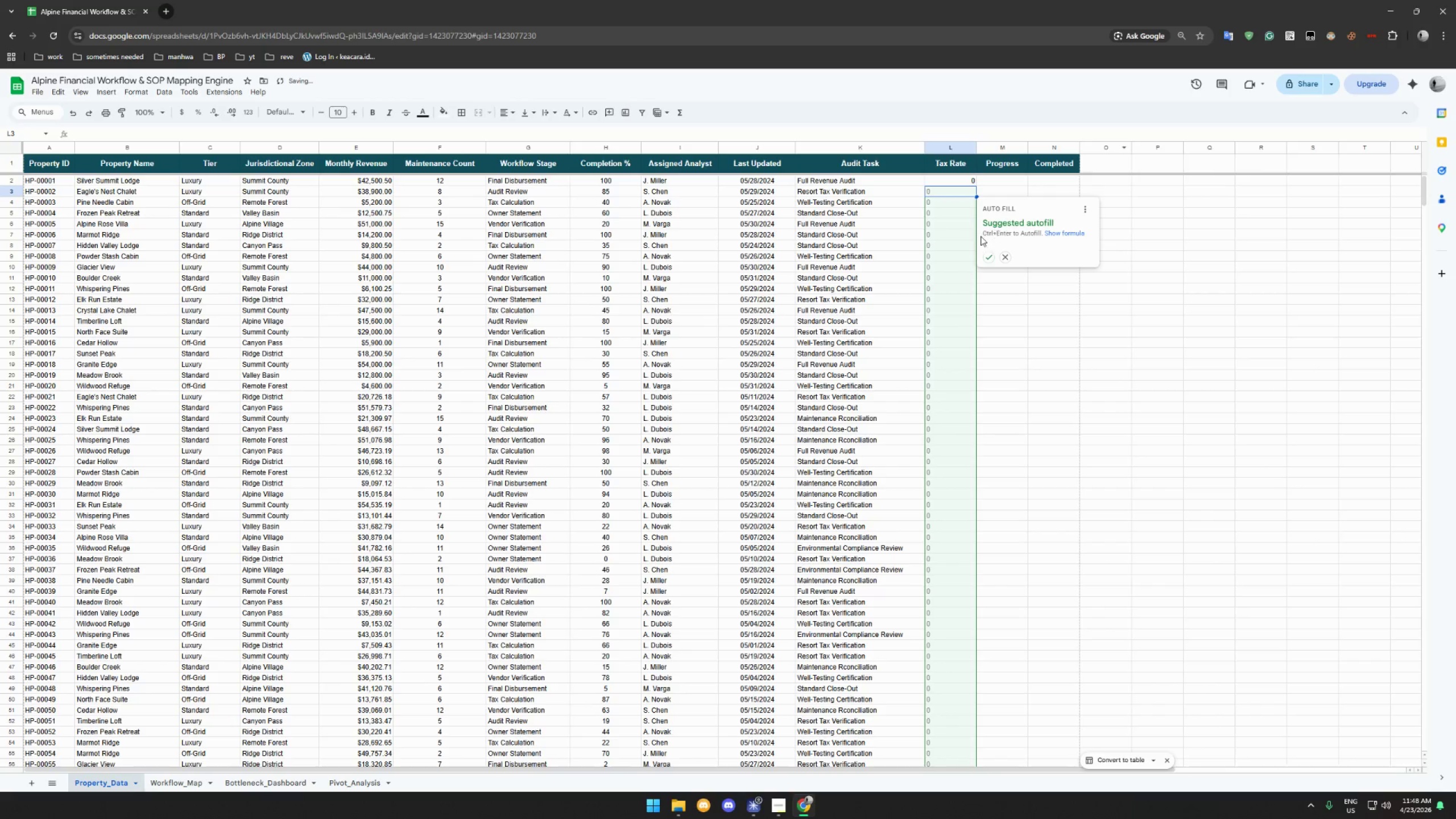 
left_click([990, 256])
 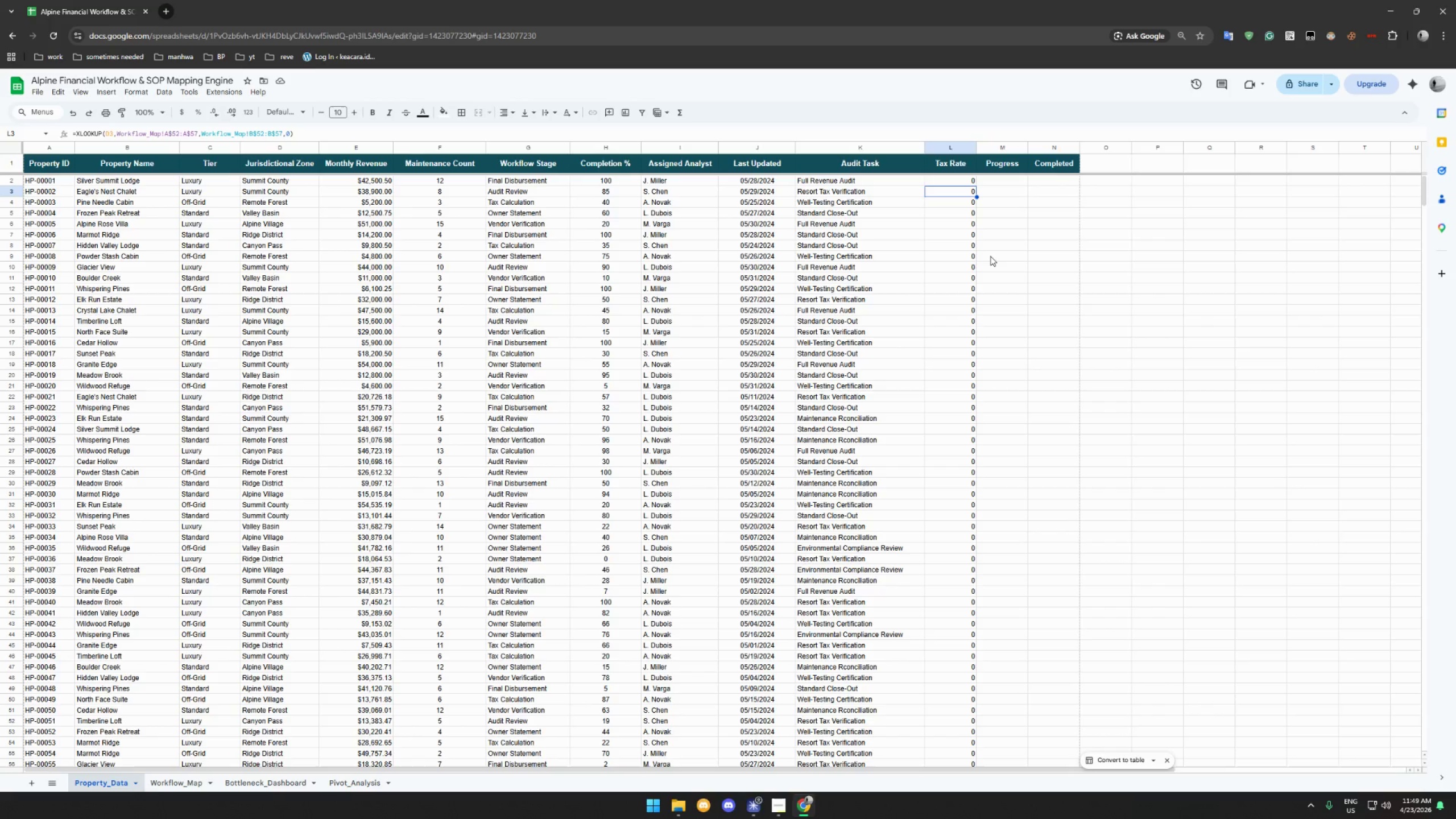 
wait(12.72)
 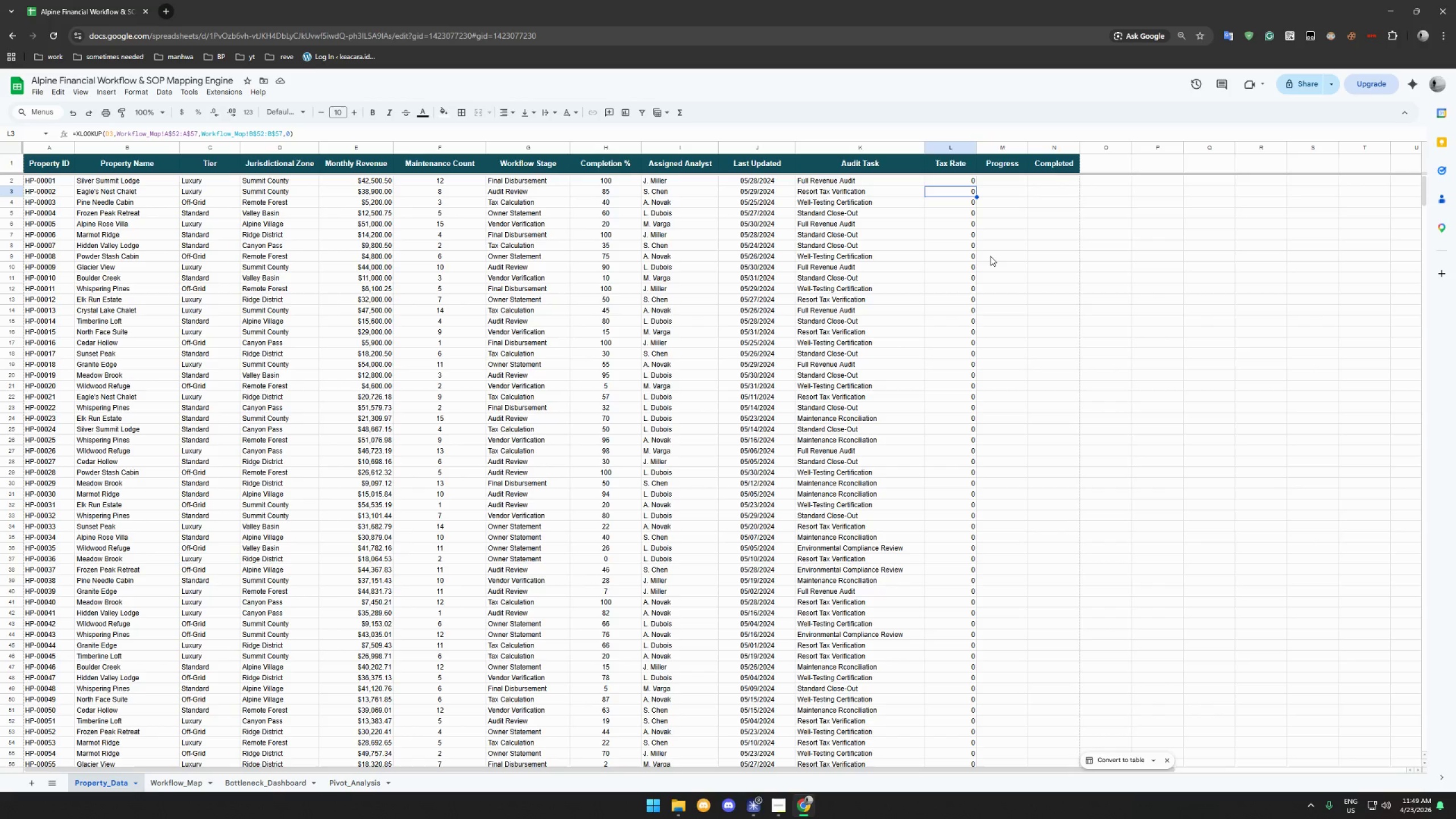 
left_click([1003, 180])
 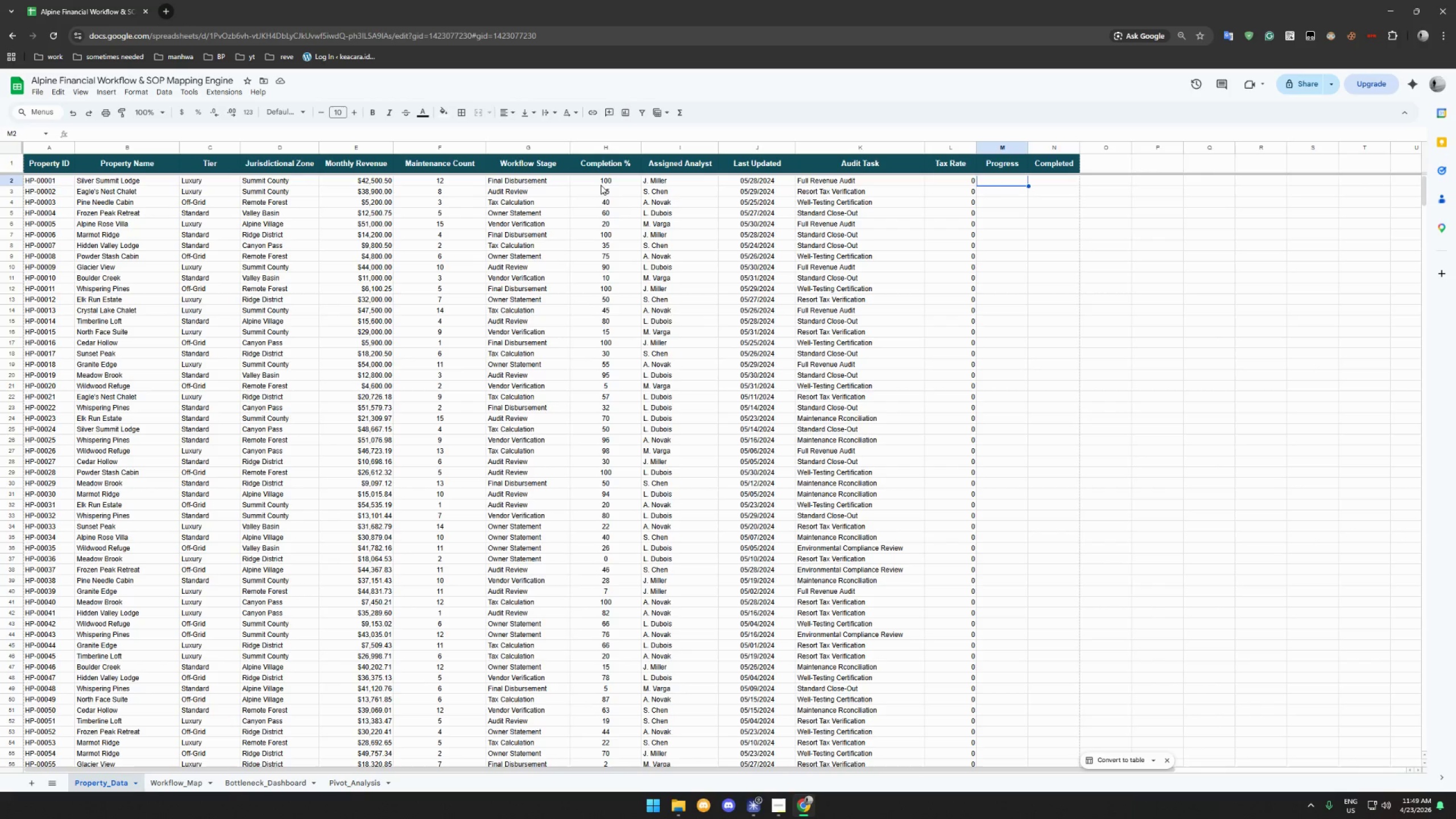 
wait(5.32)
 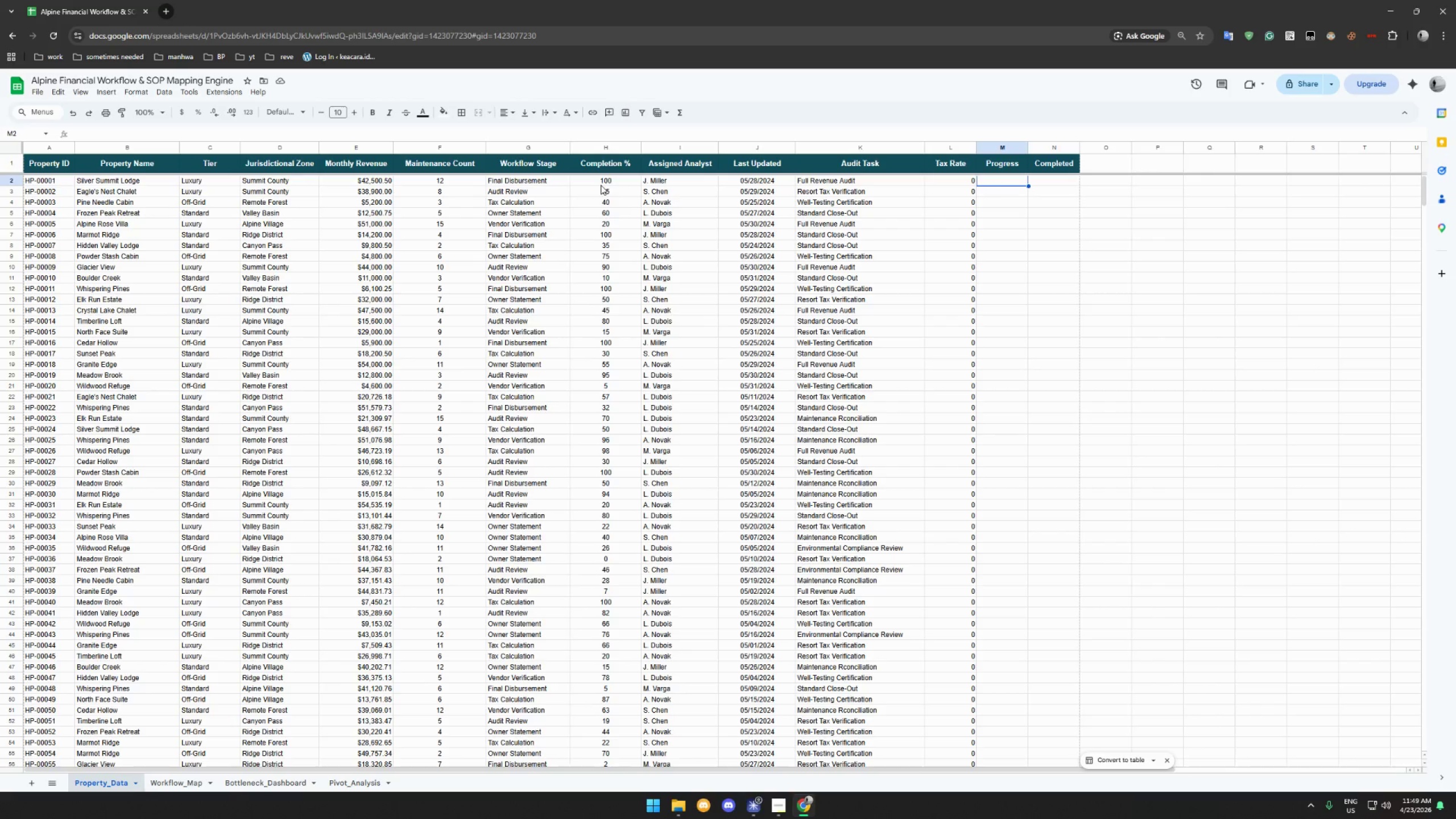 
type(=SPARKLINE)
 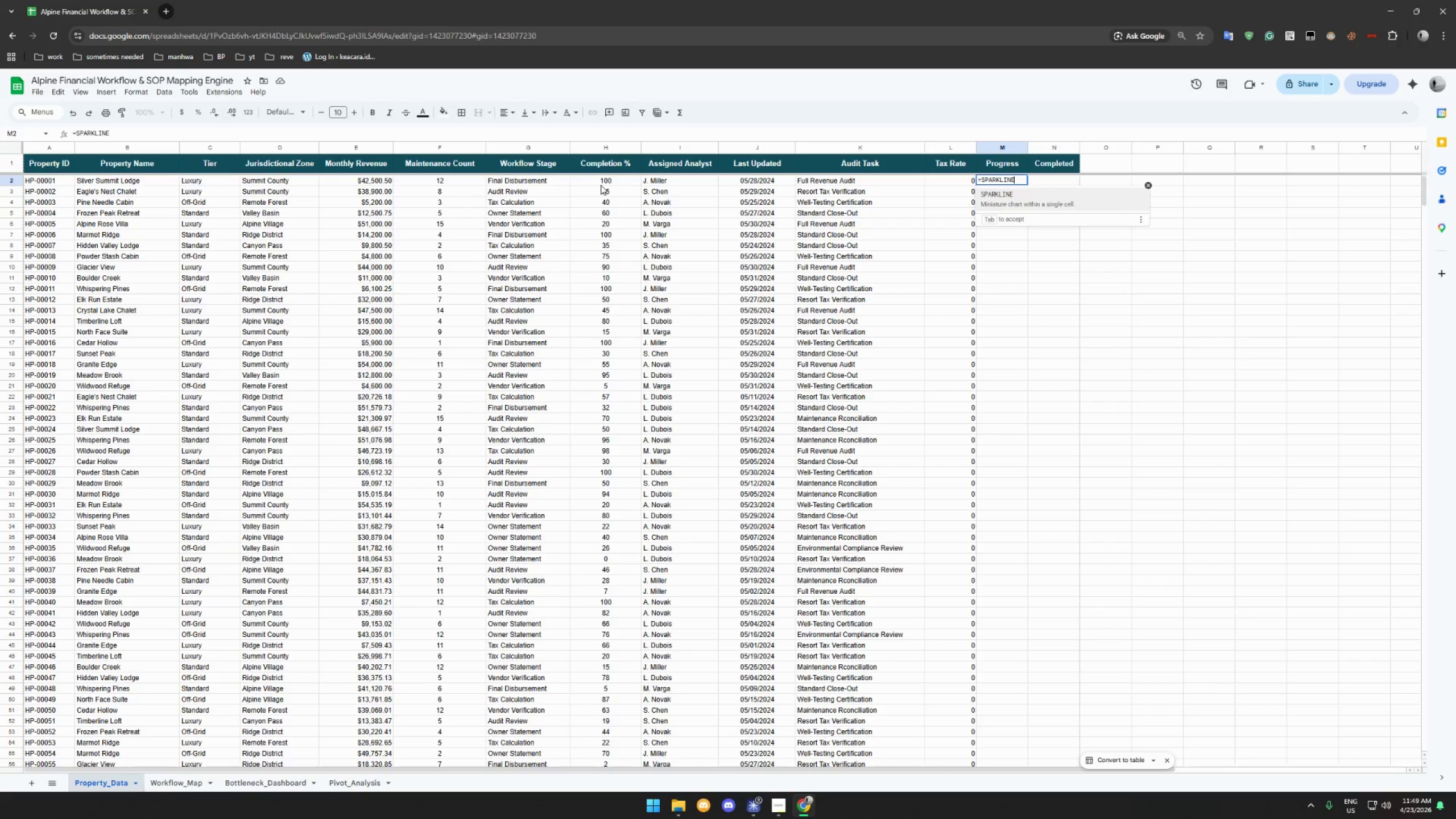 
type((H2/100,{charttype")
 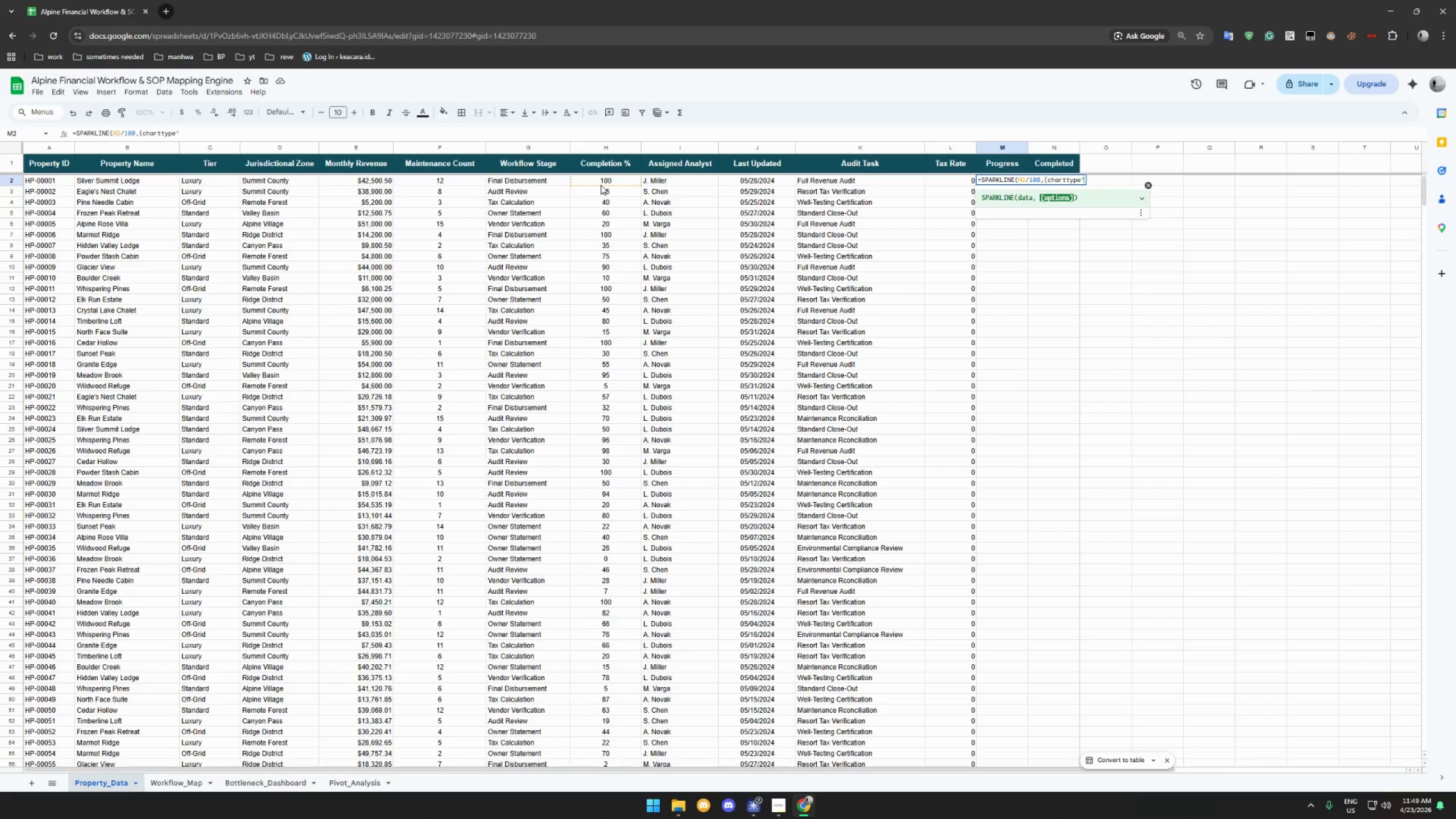 
left_click([1047, 180])
 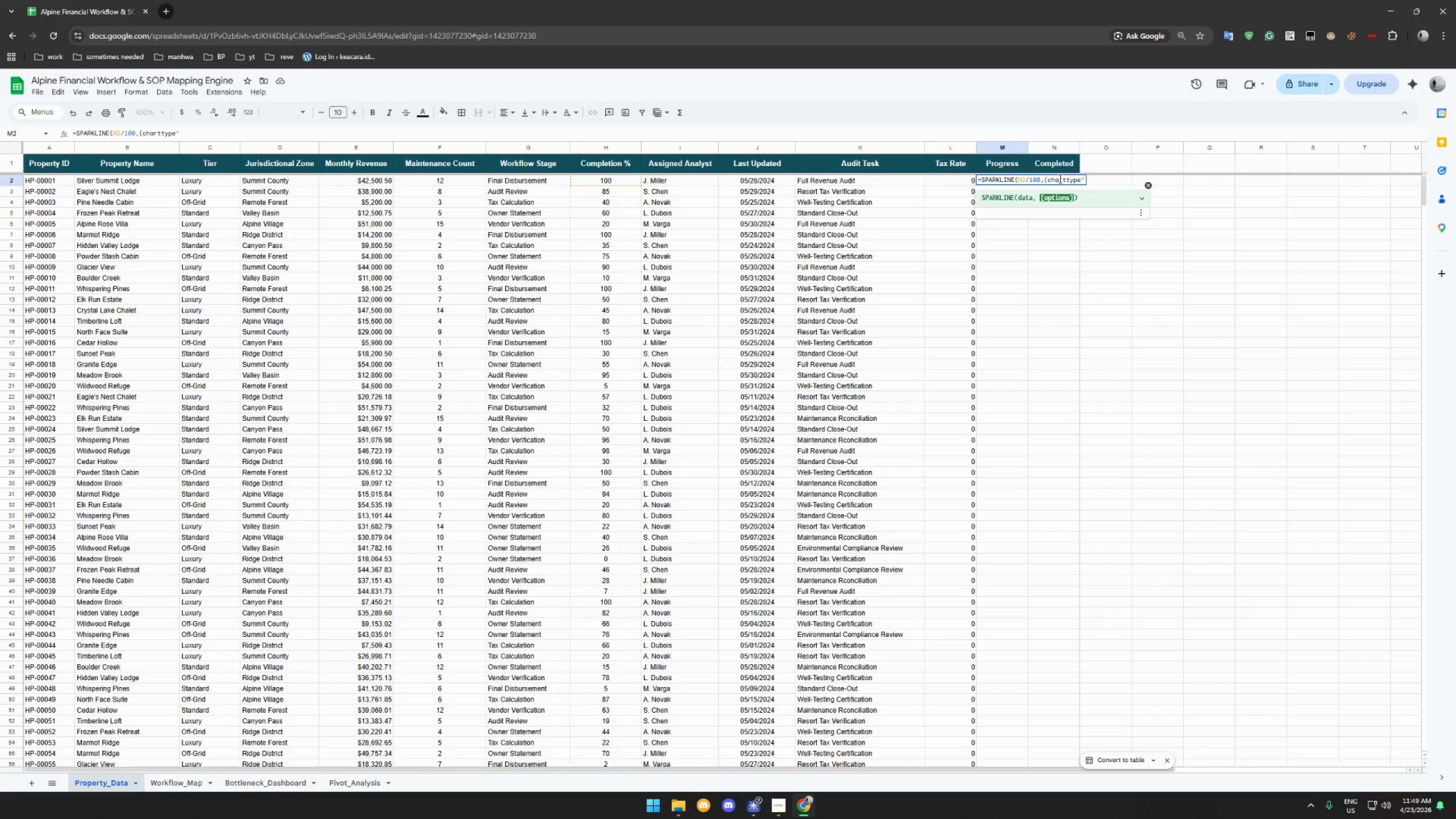 
key(Shift+Quote)
 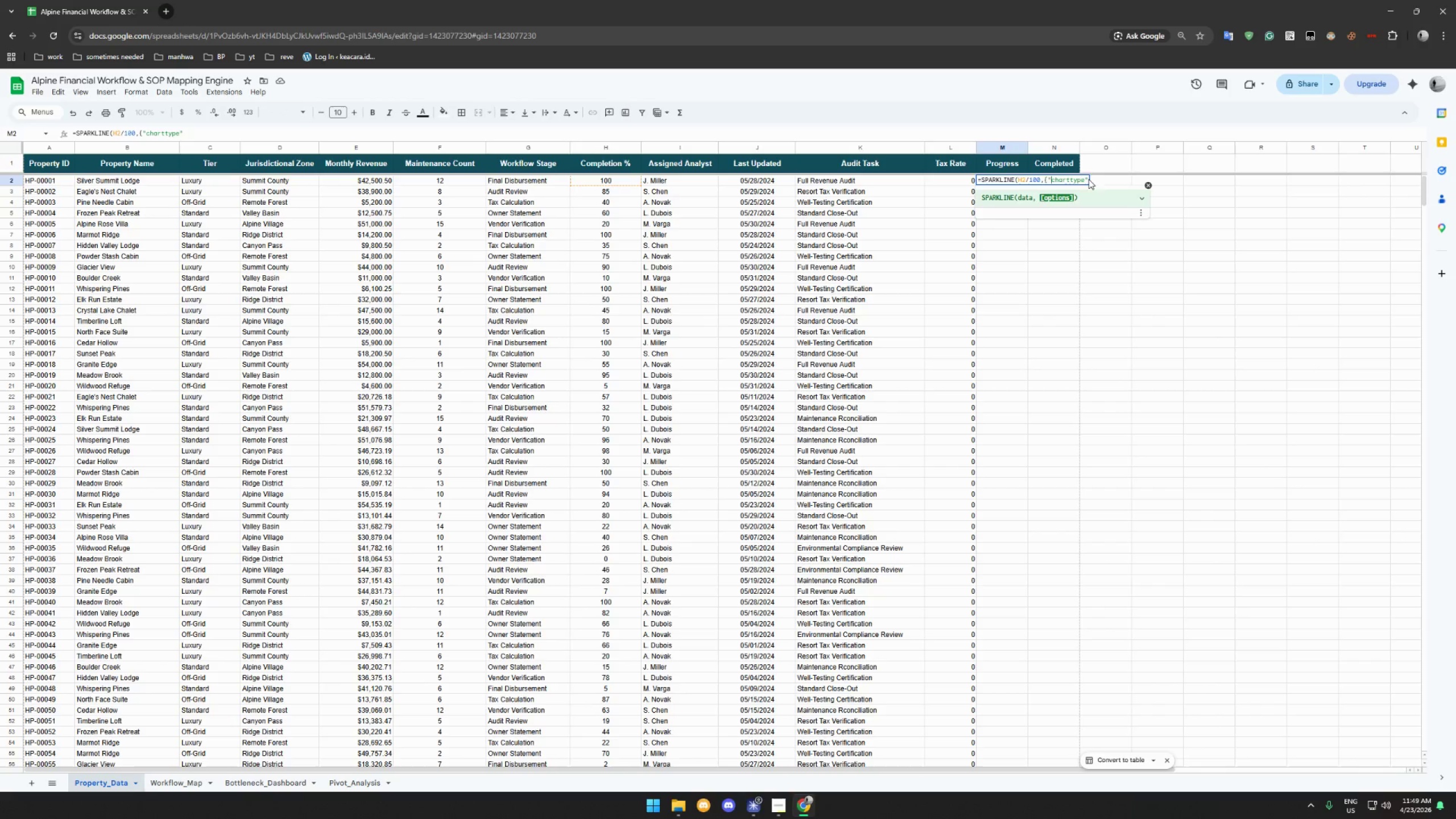 
left_click([1088, 180])
 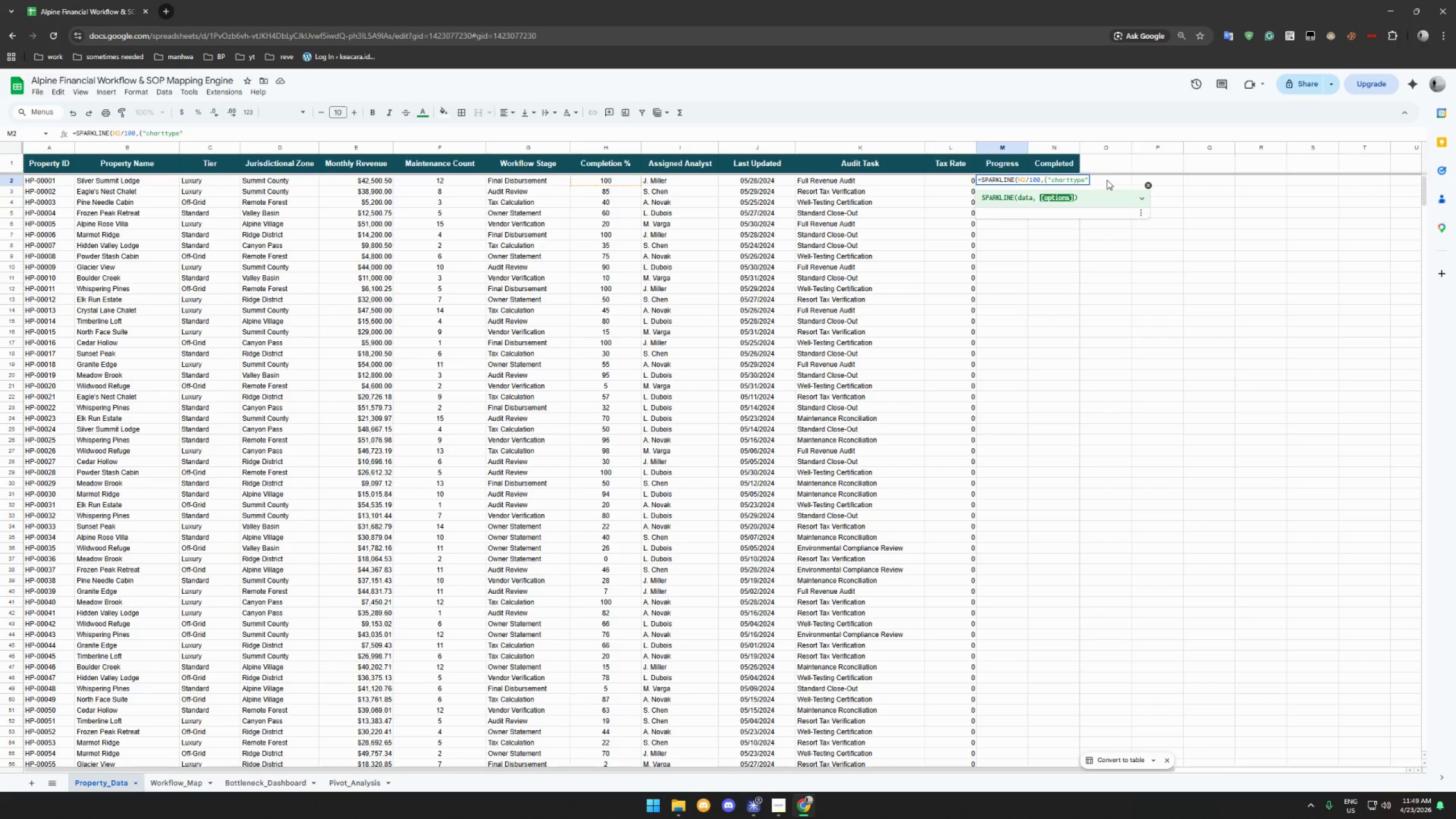 
type(,b)
key(Backspace)
type("bar")
 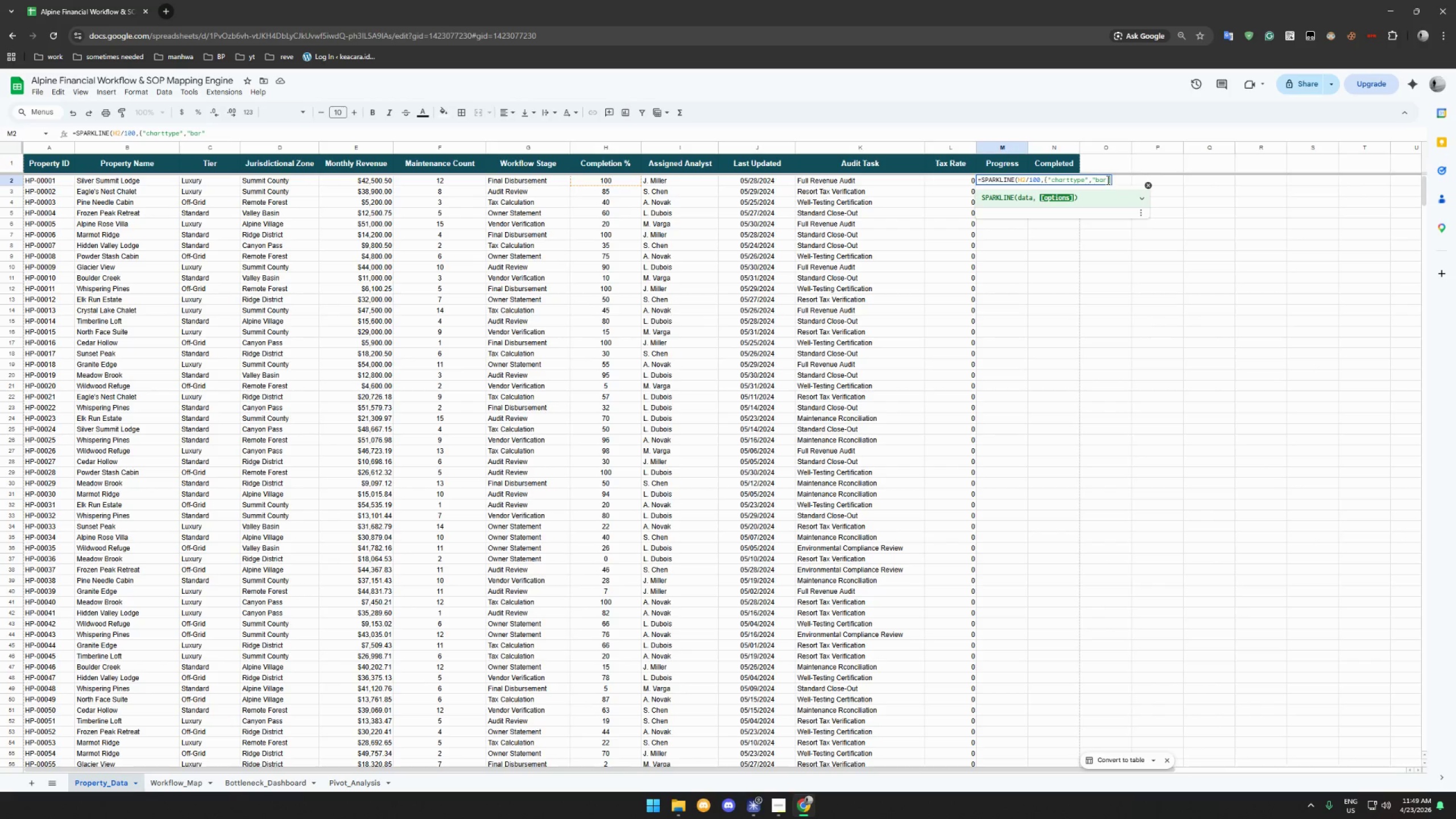 
type(;"max",1;"color1","#1e3d)
 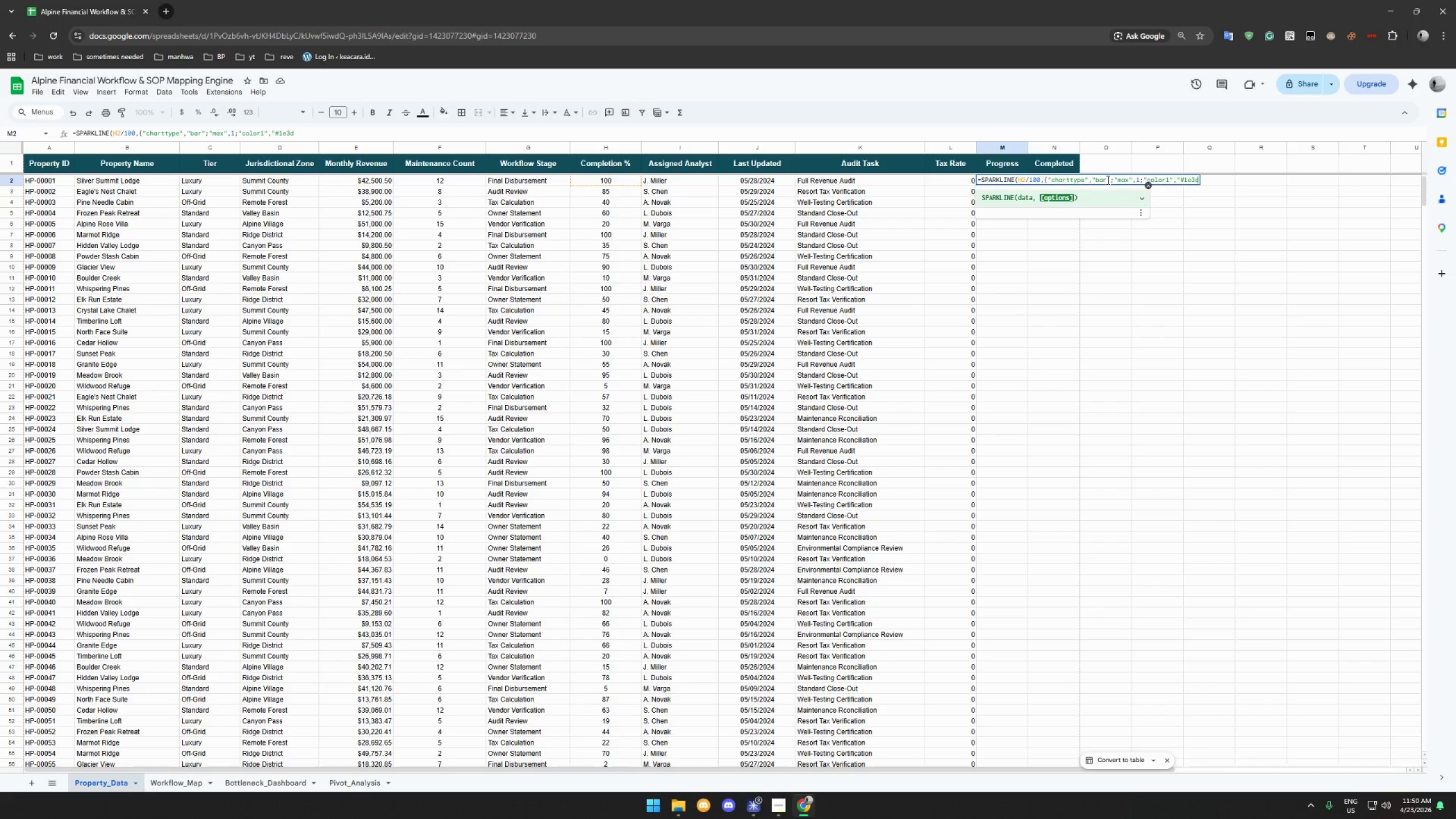 
type(2e)
 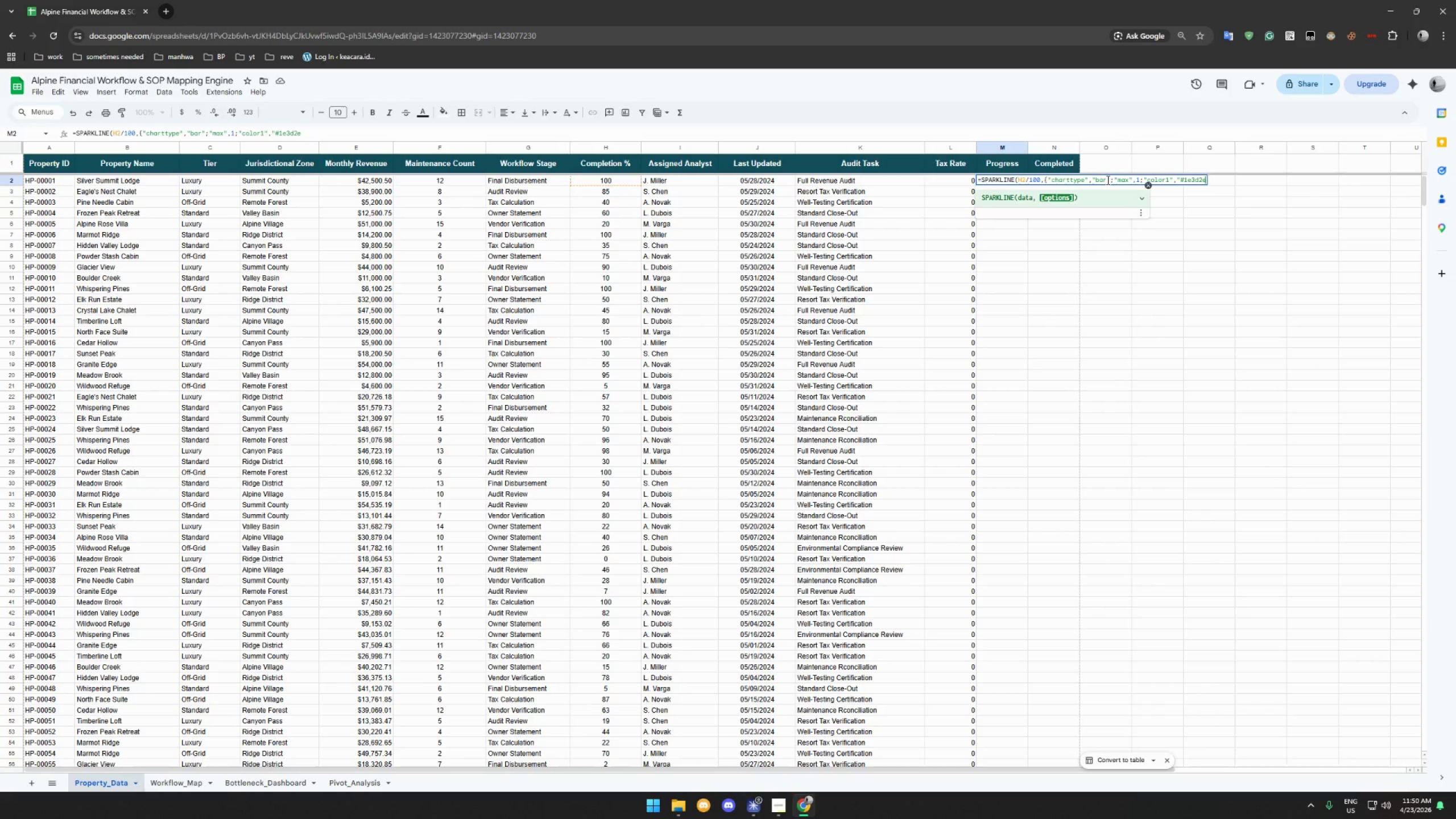 
key(Shift+Quote)
 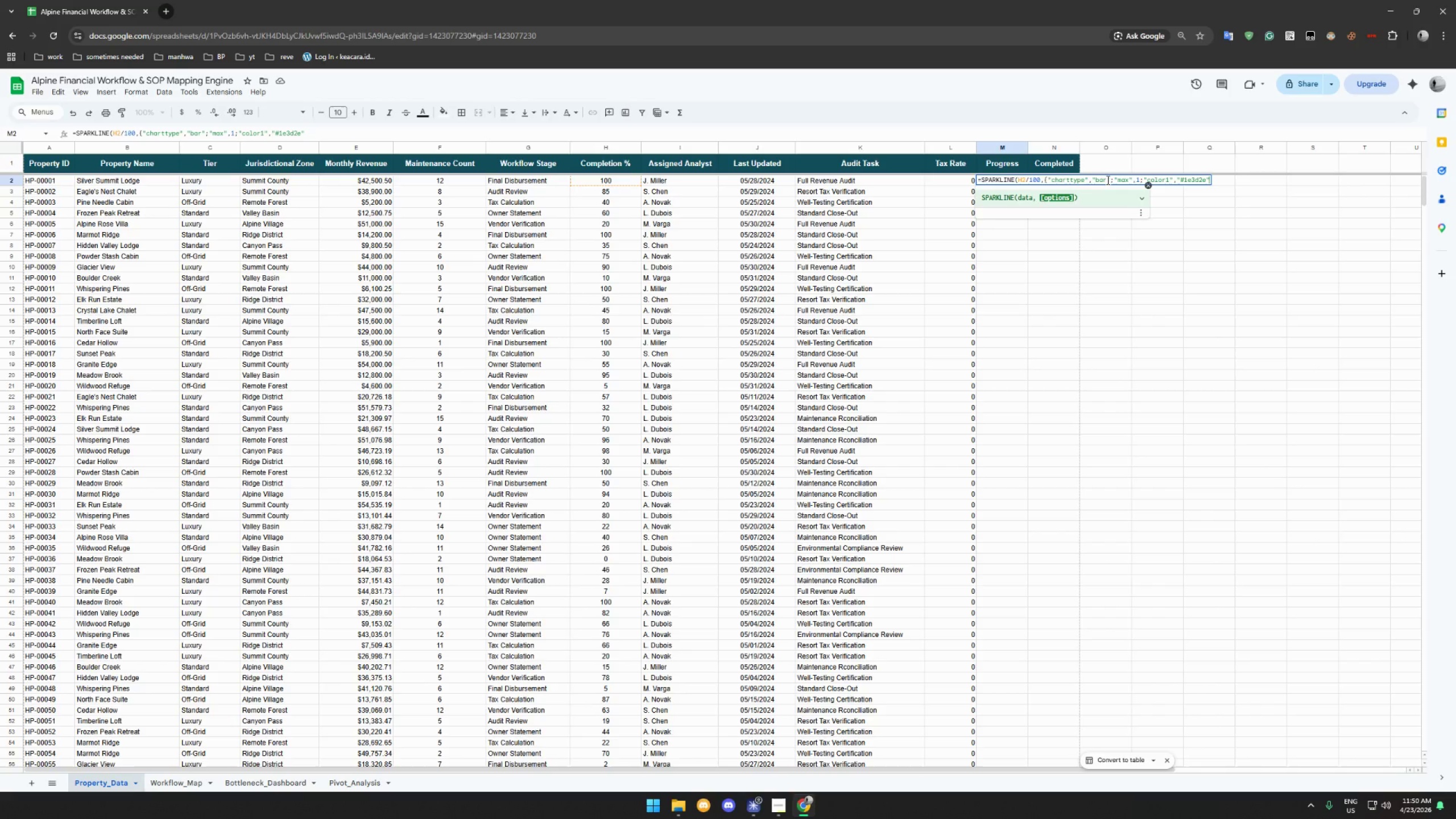 
key(Semicolon)
 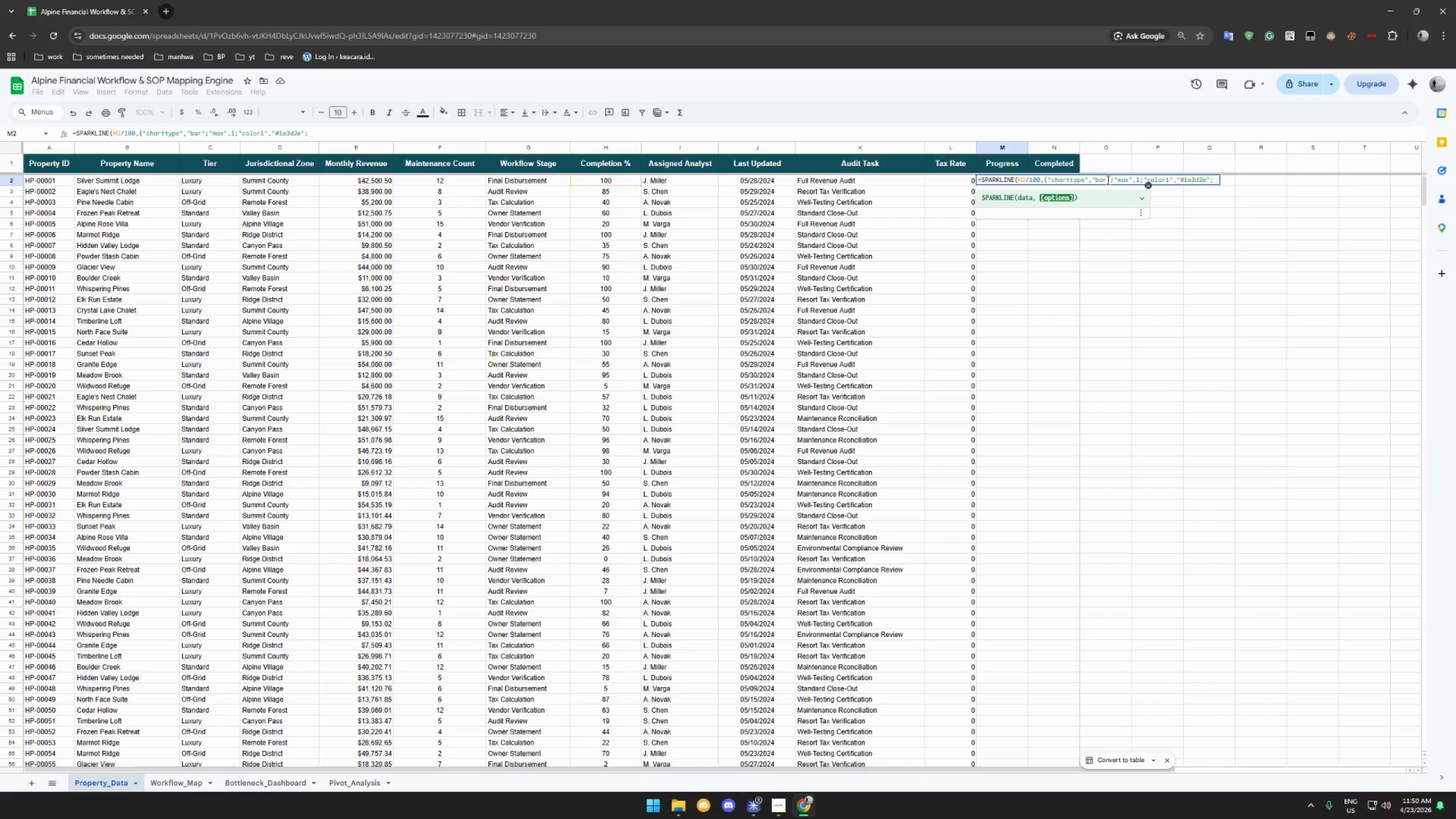 
key(Shift+Quote)
 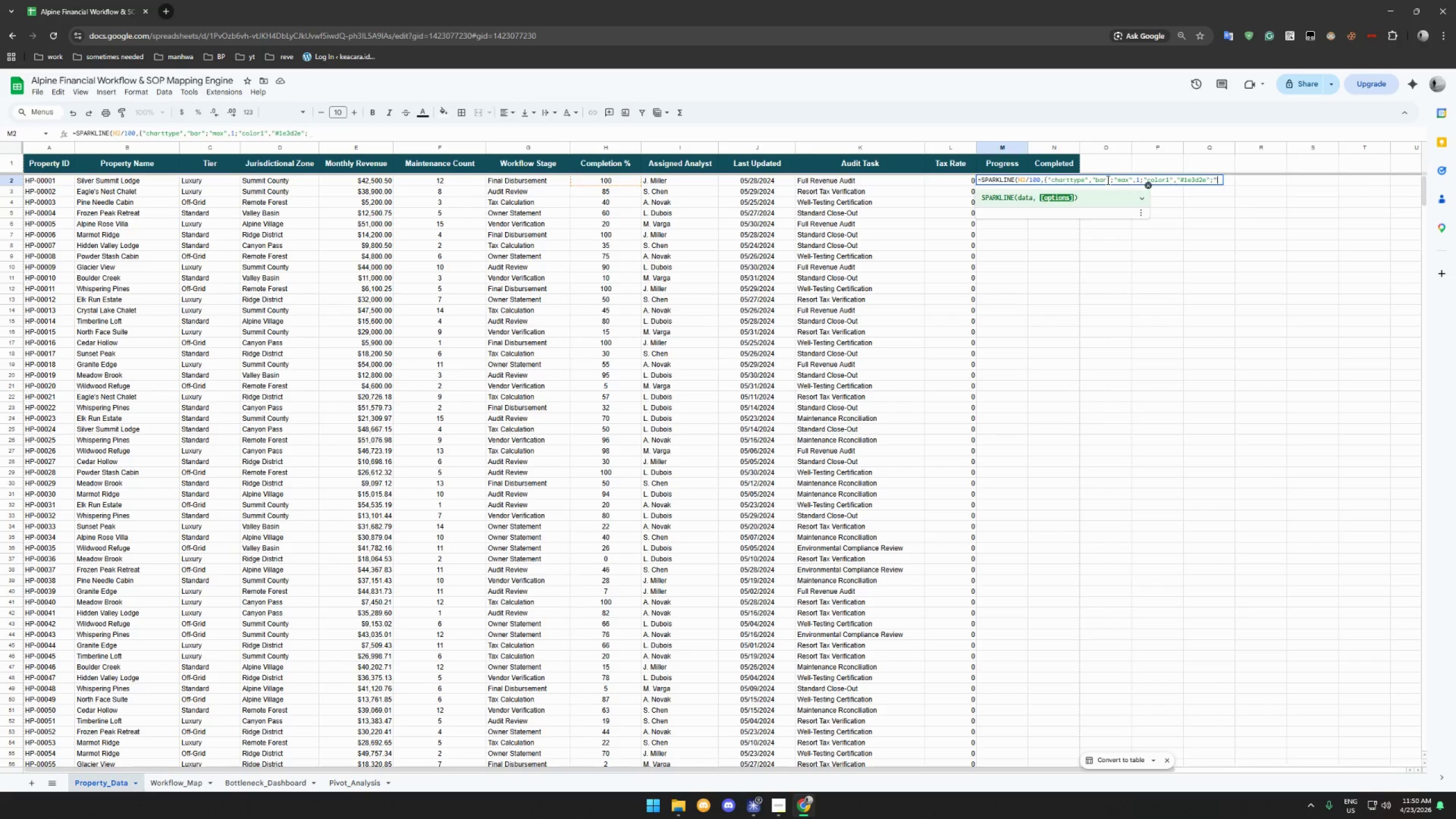 
key(Shift+Enter)
 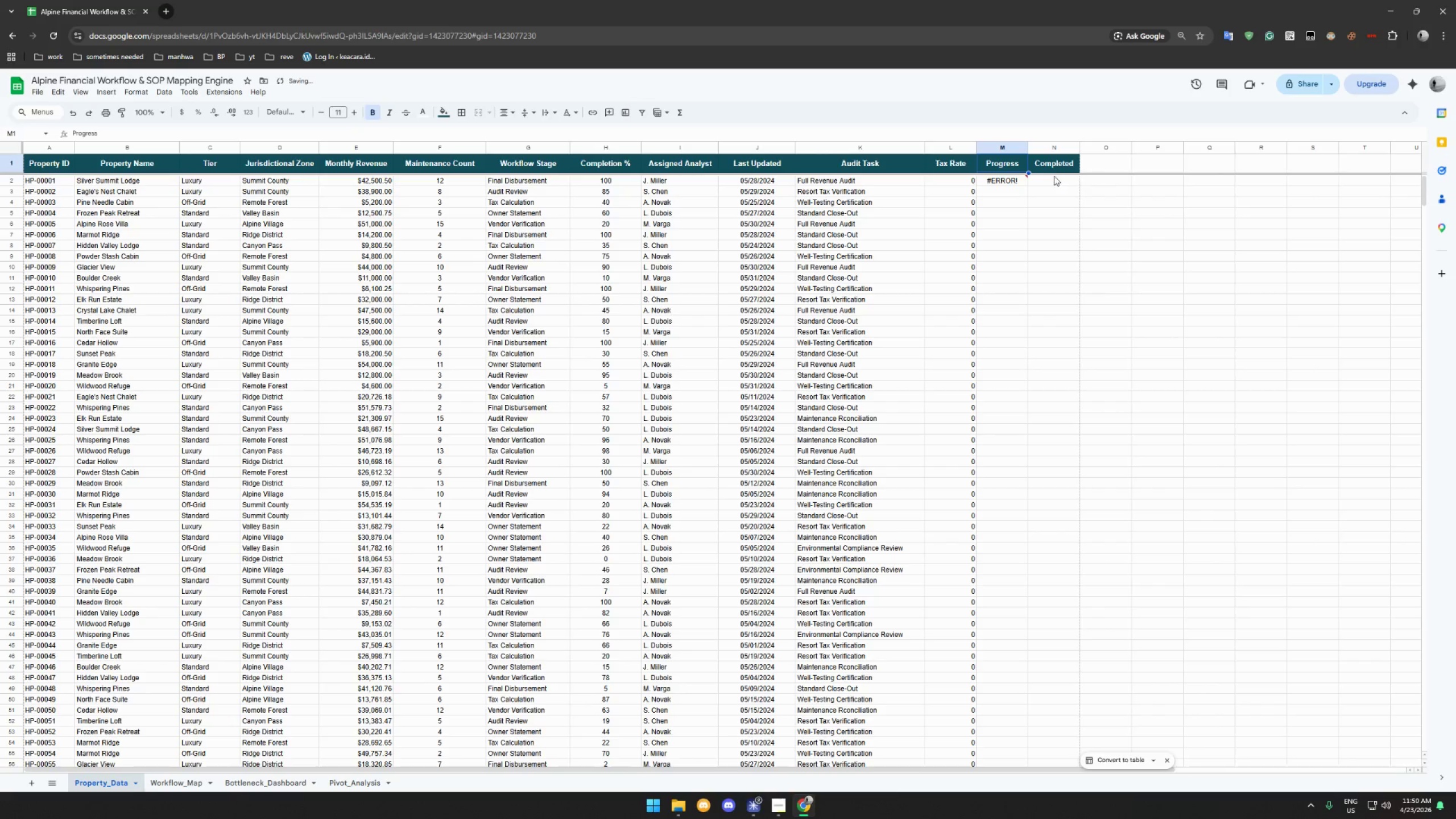 
left_click([1001, 182])
 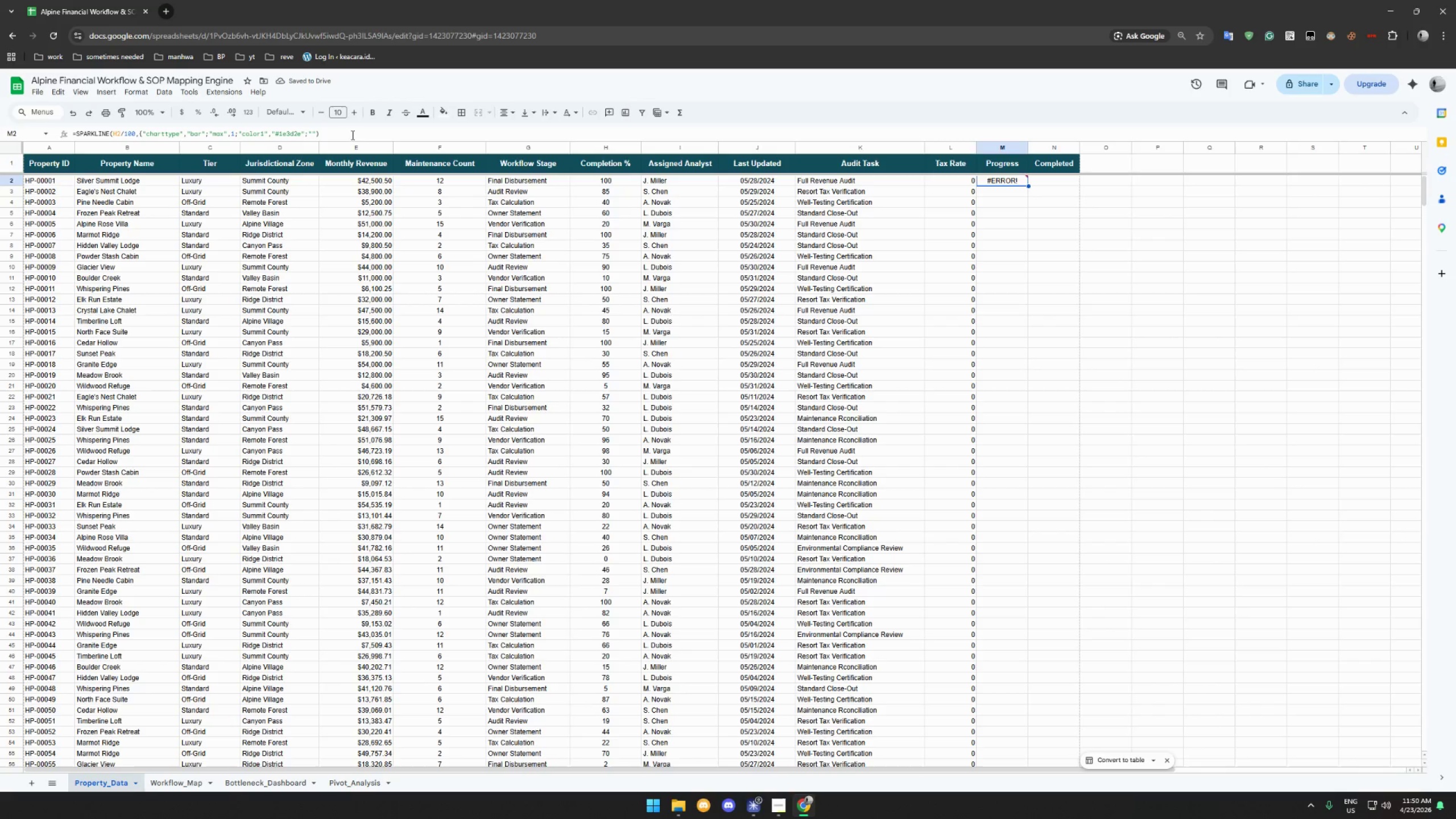 
left_click([354, 135])
 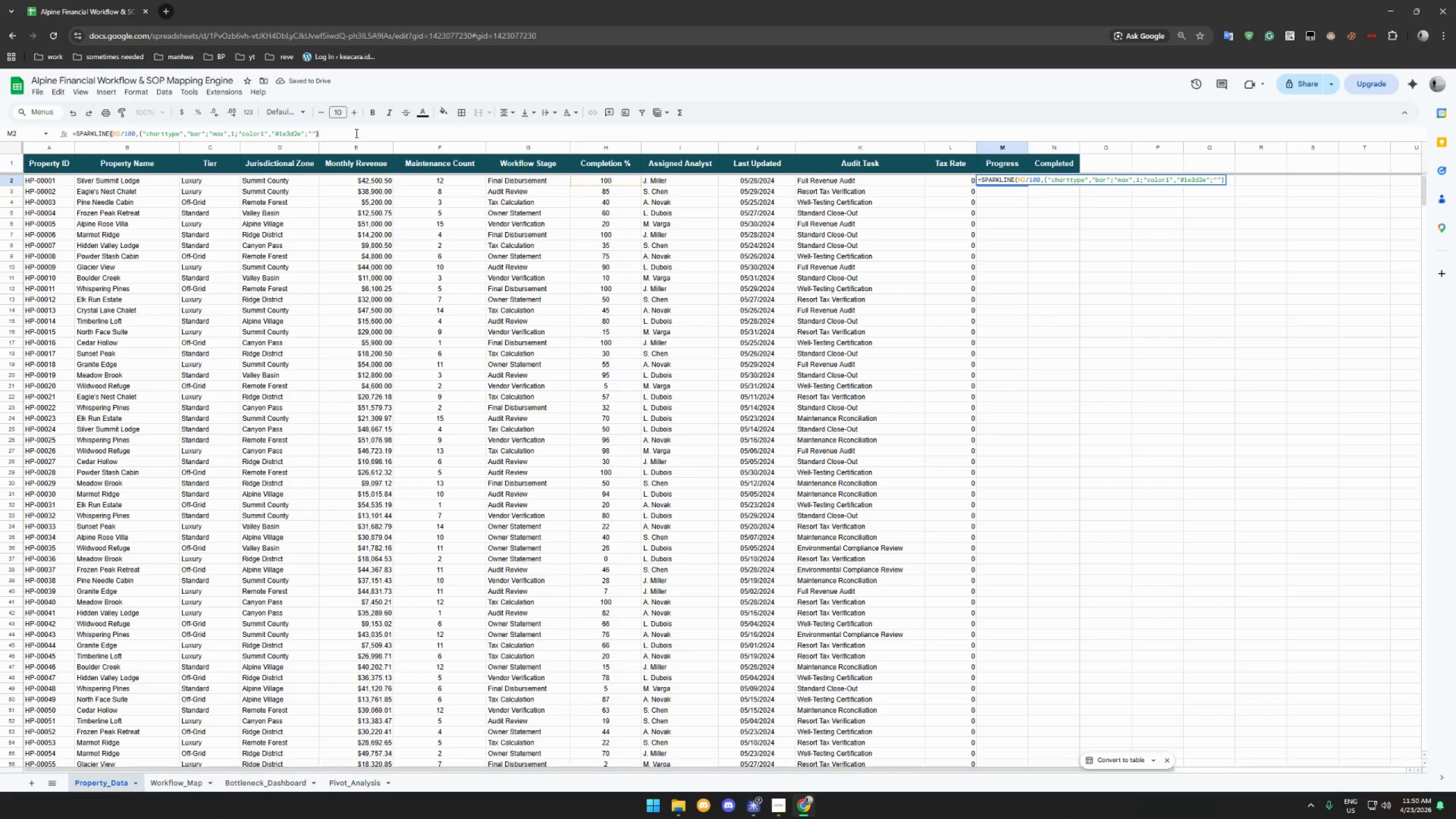 
key(Backspace)
 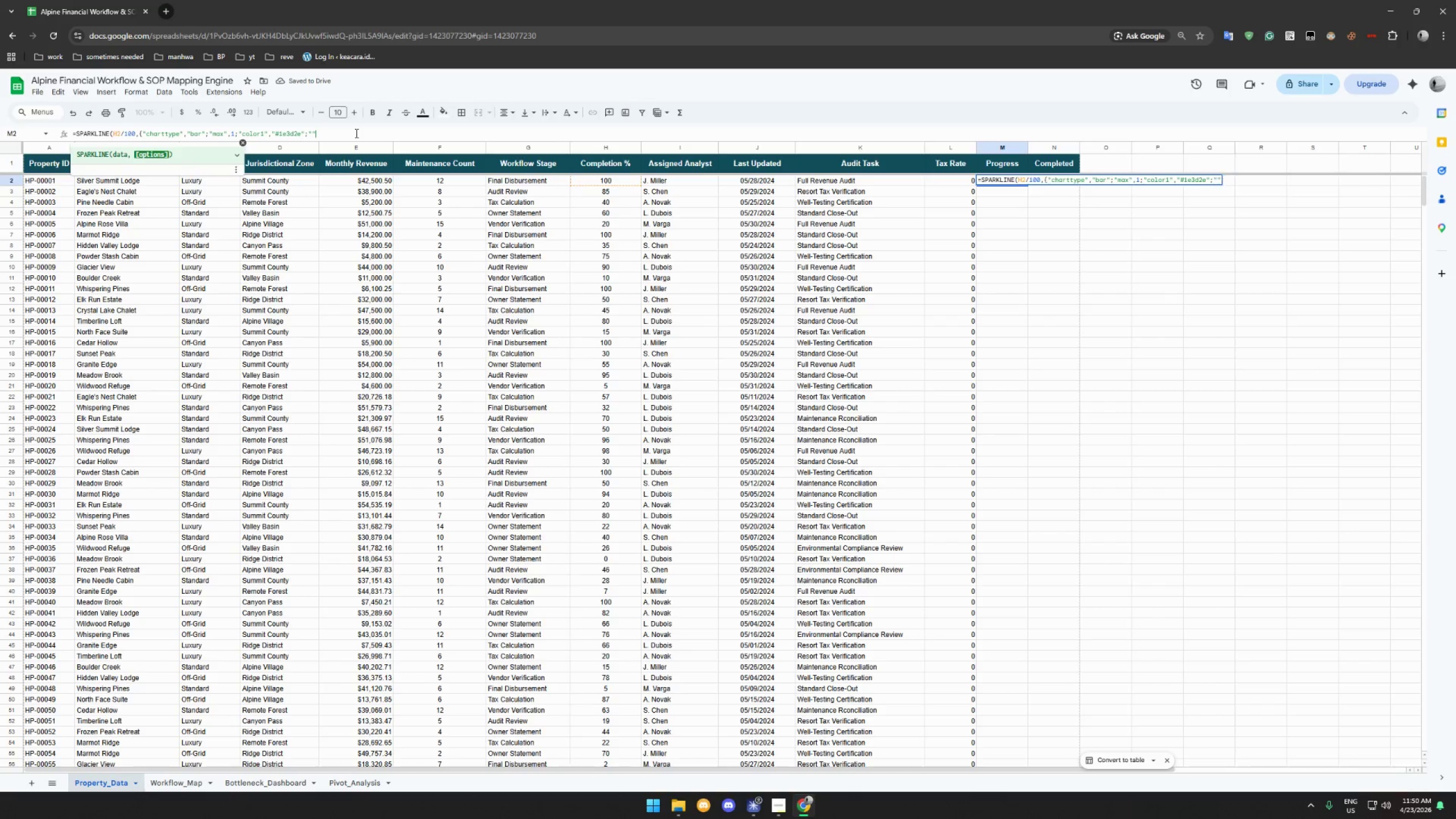 
key(Backspace)
 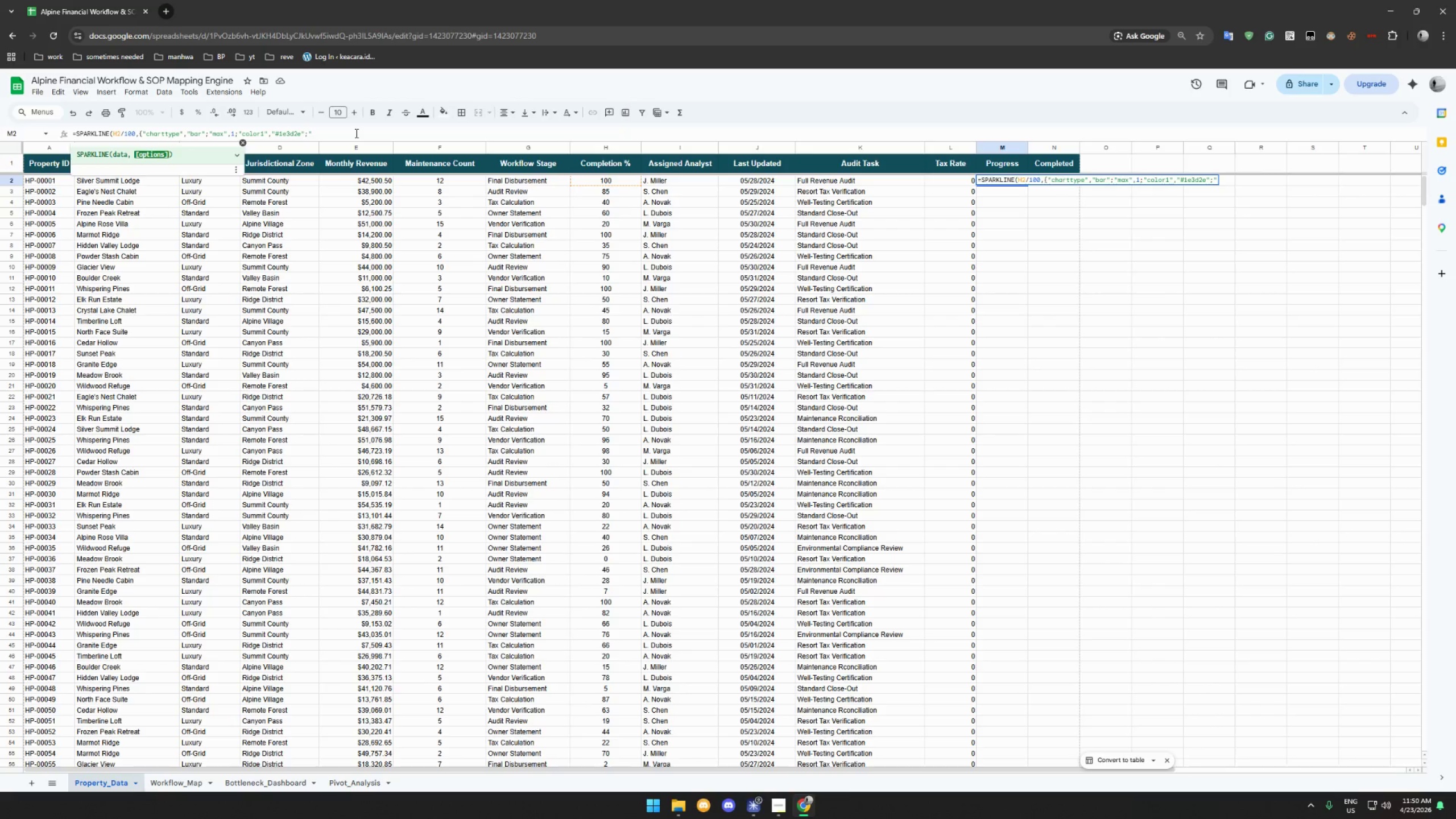 
wait(10.32)
 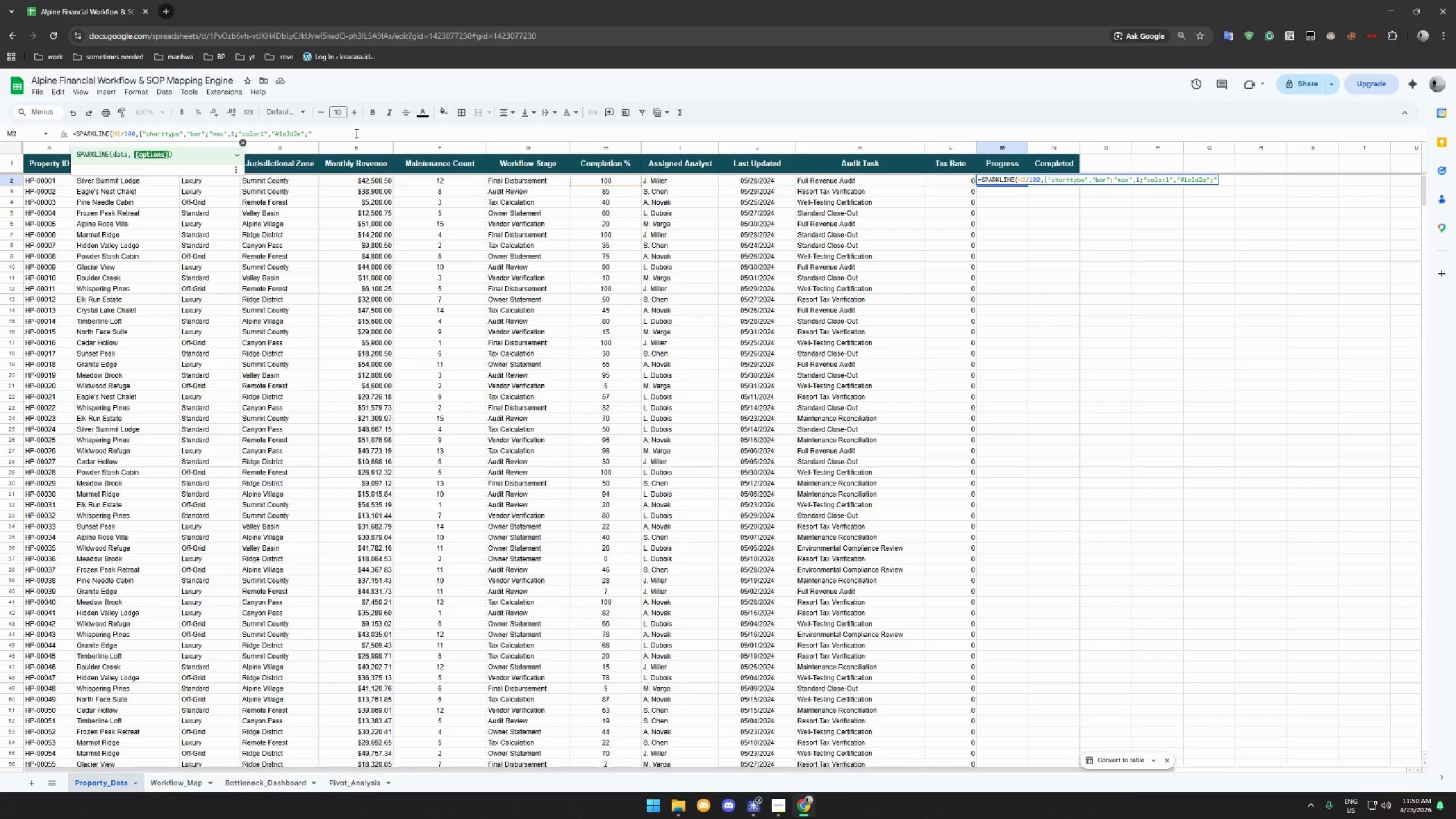 
type(cik)
key(Backspace)
key(Backspace)
type(oi)
key(Backspace)
type(lor2","e0dbd4"))
key(Backspace)
 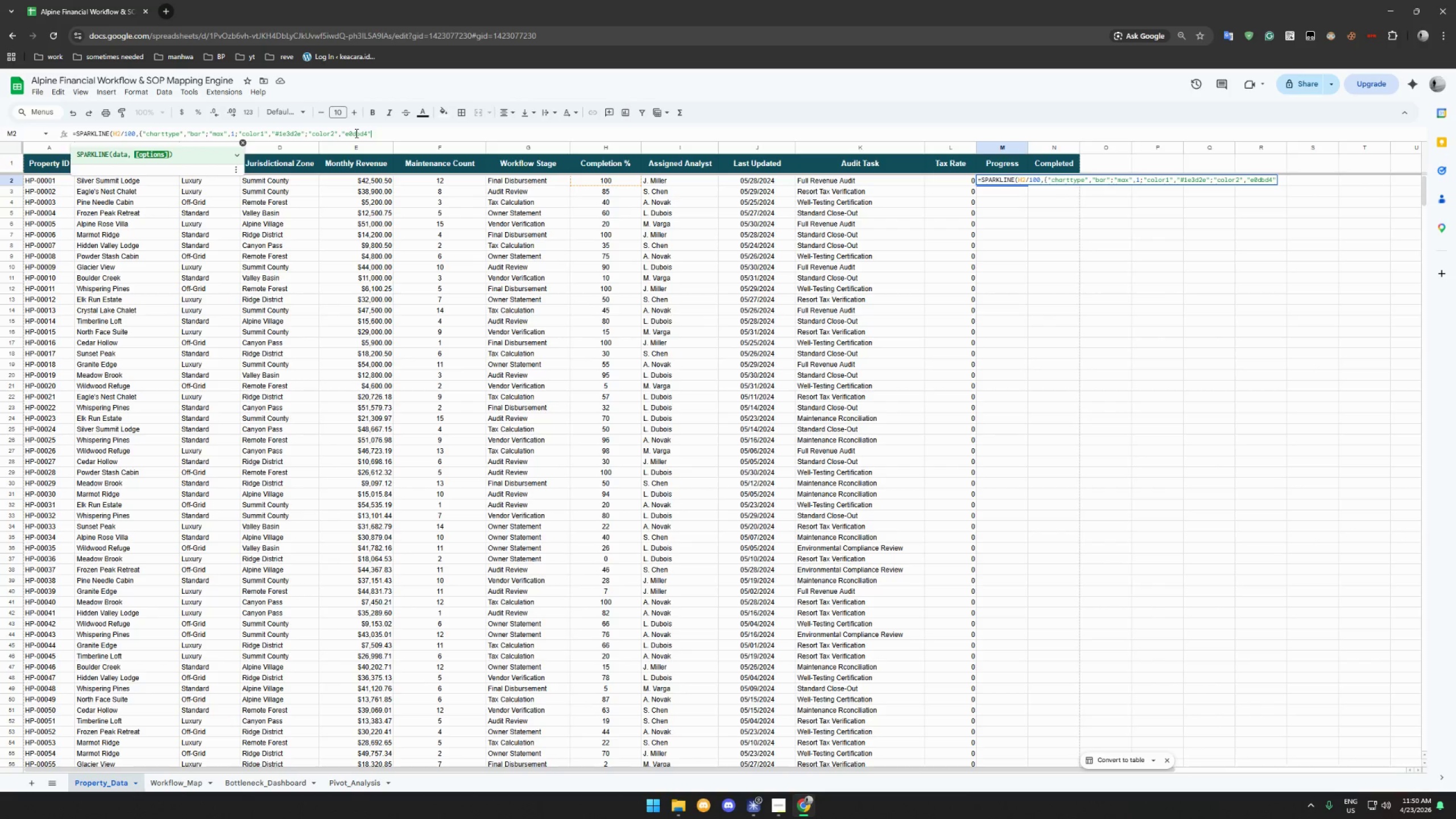 
 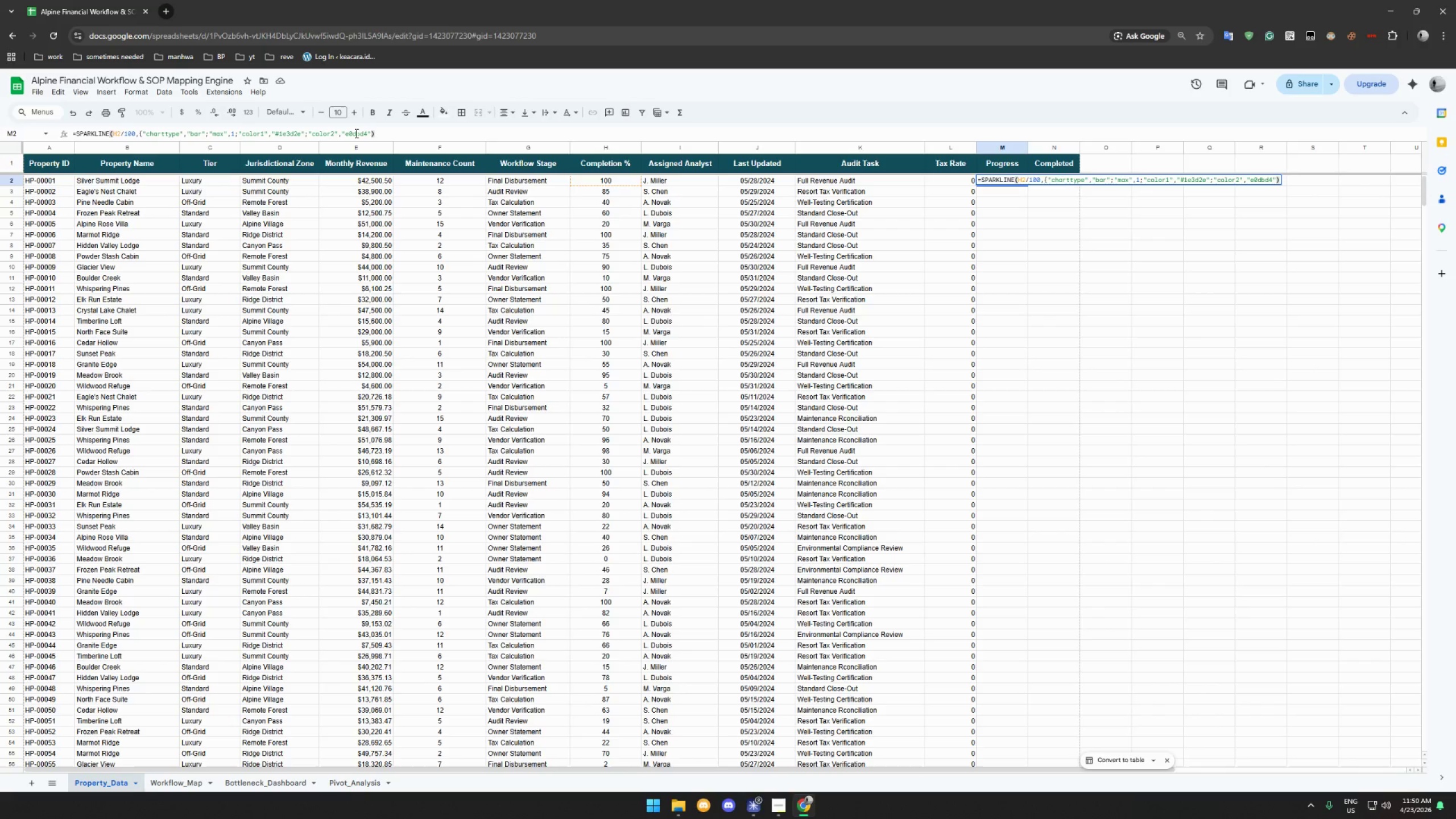 
hold_key(key=ShiftLeft, duration=1.53)
 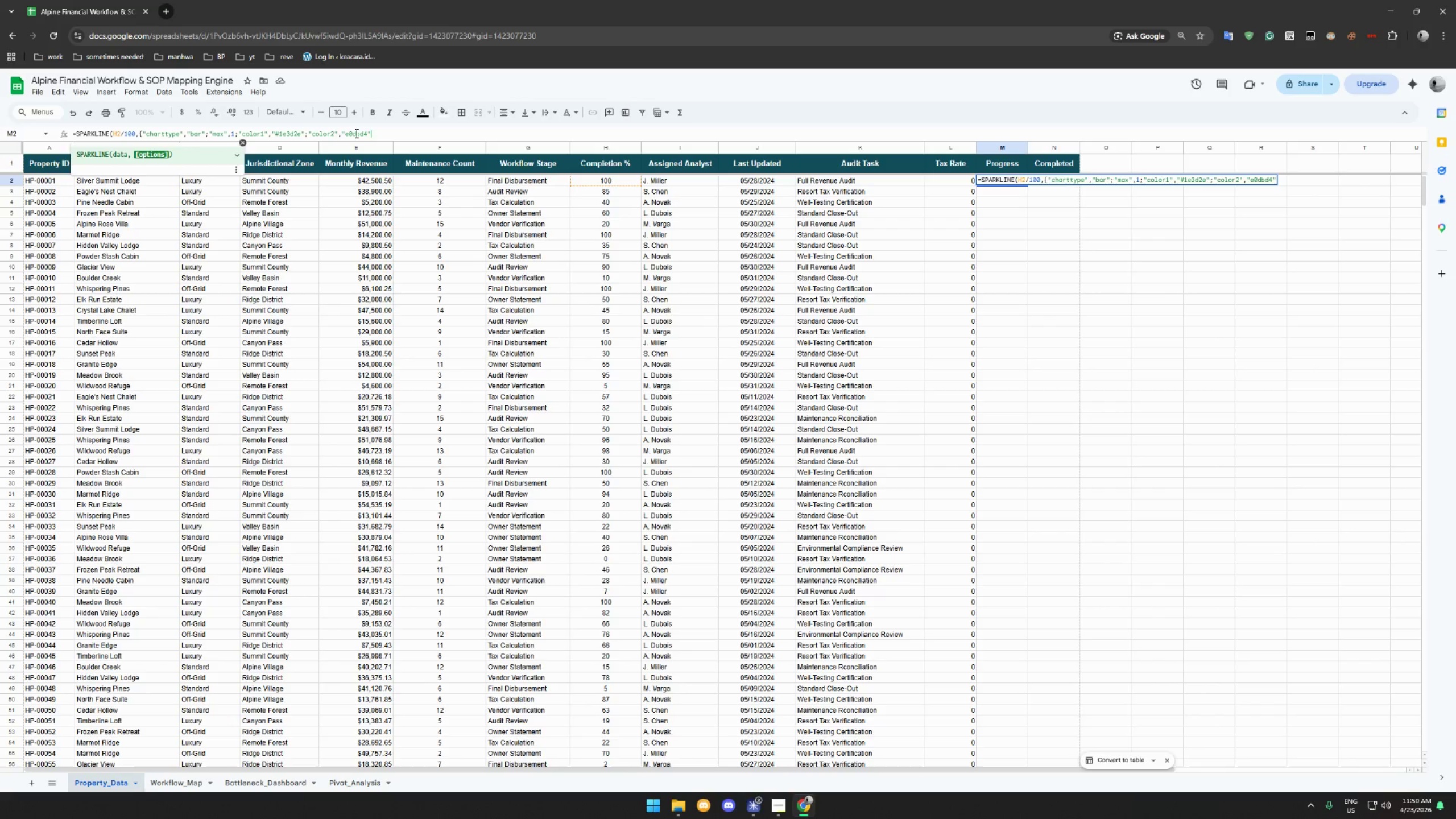 
key(Shift+BracketRight)
 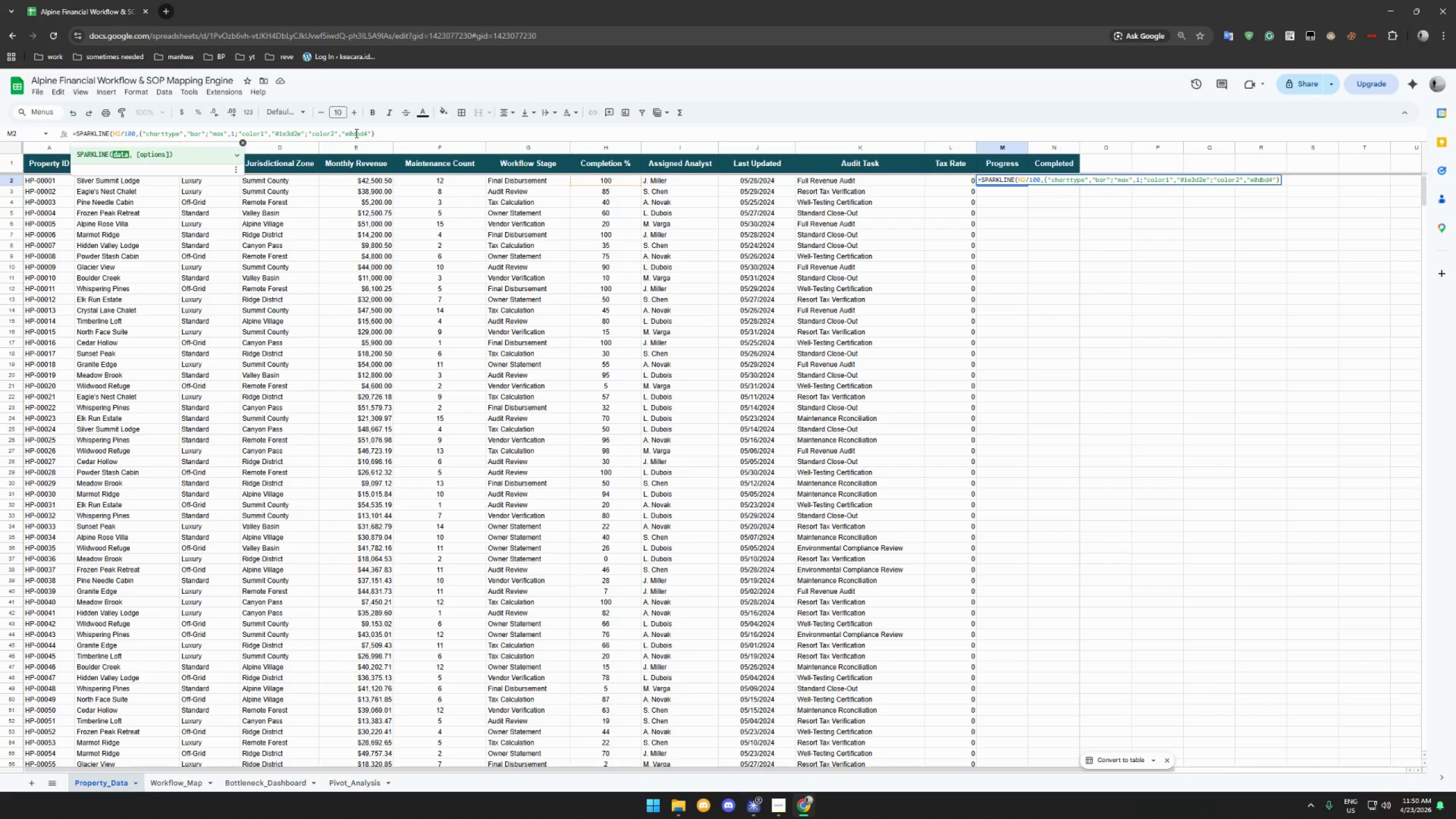 
key(Shift+0)
 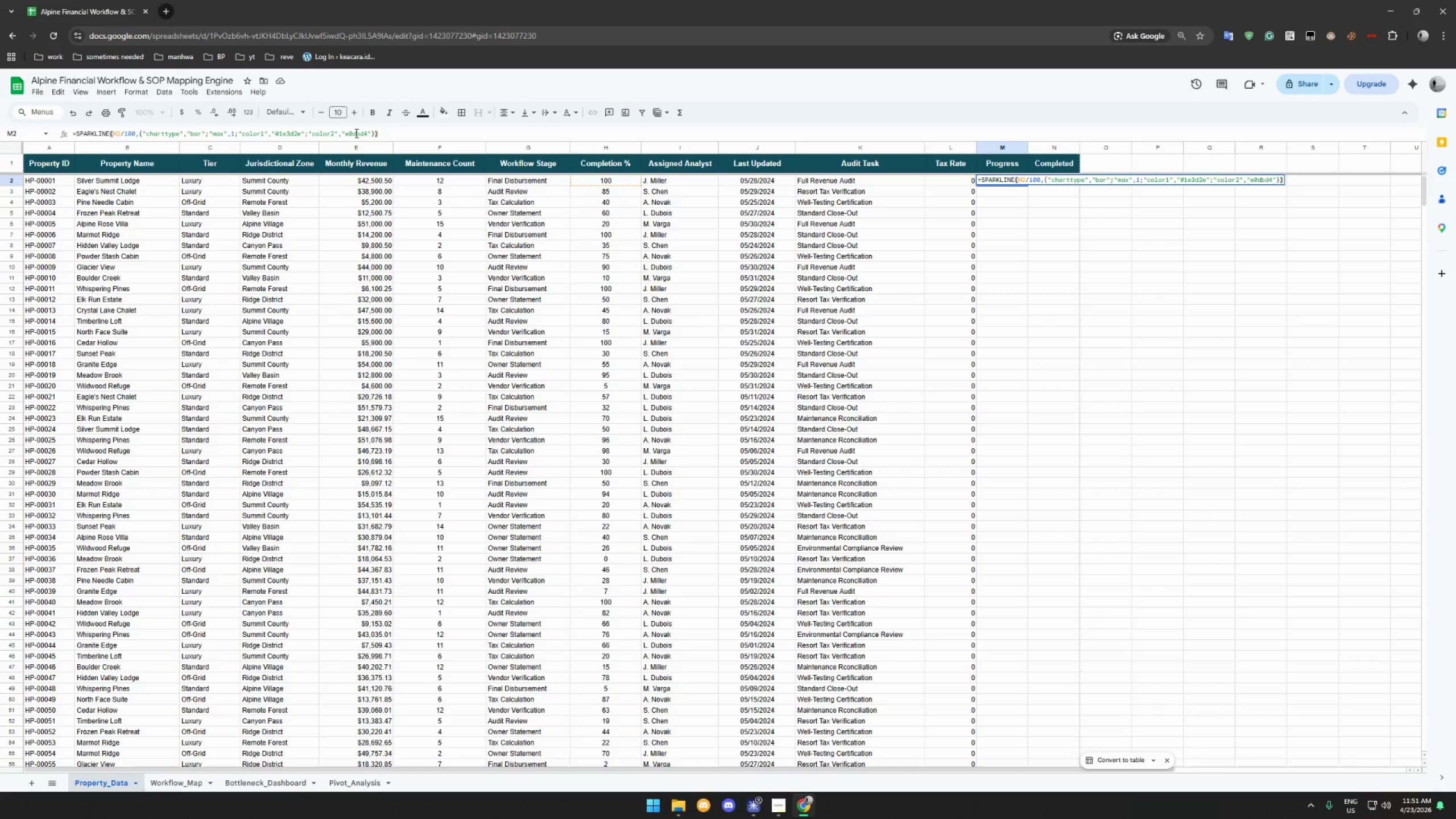 
key(Enter)
 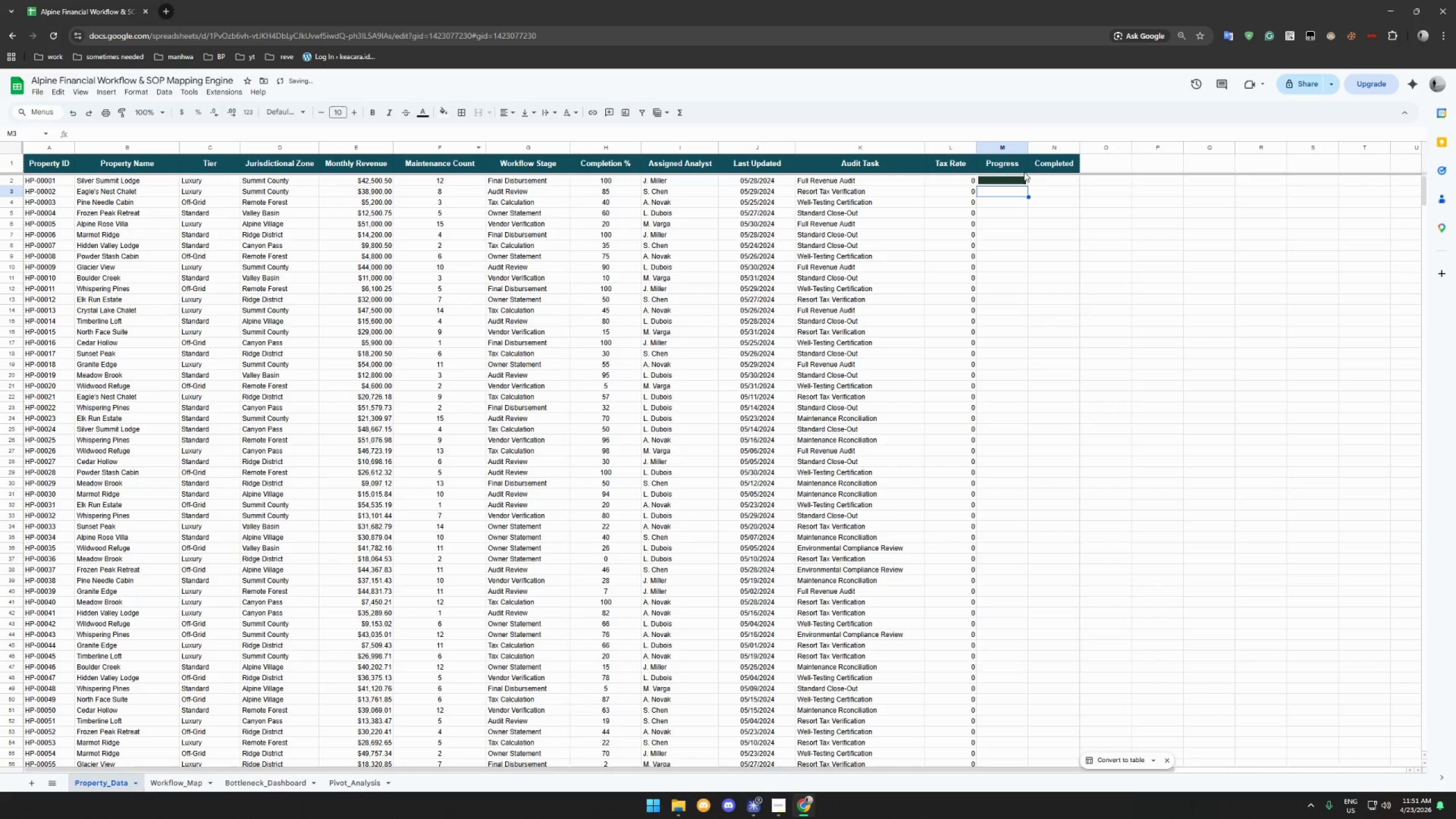 
left_click_drag(start_coordinate=[1027, 148], to_coordinate=[1034, 149])
 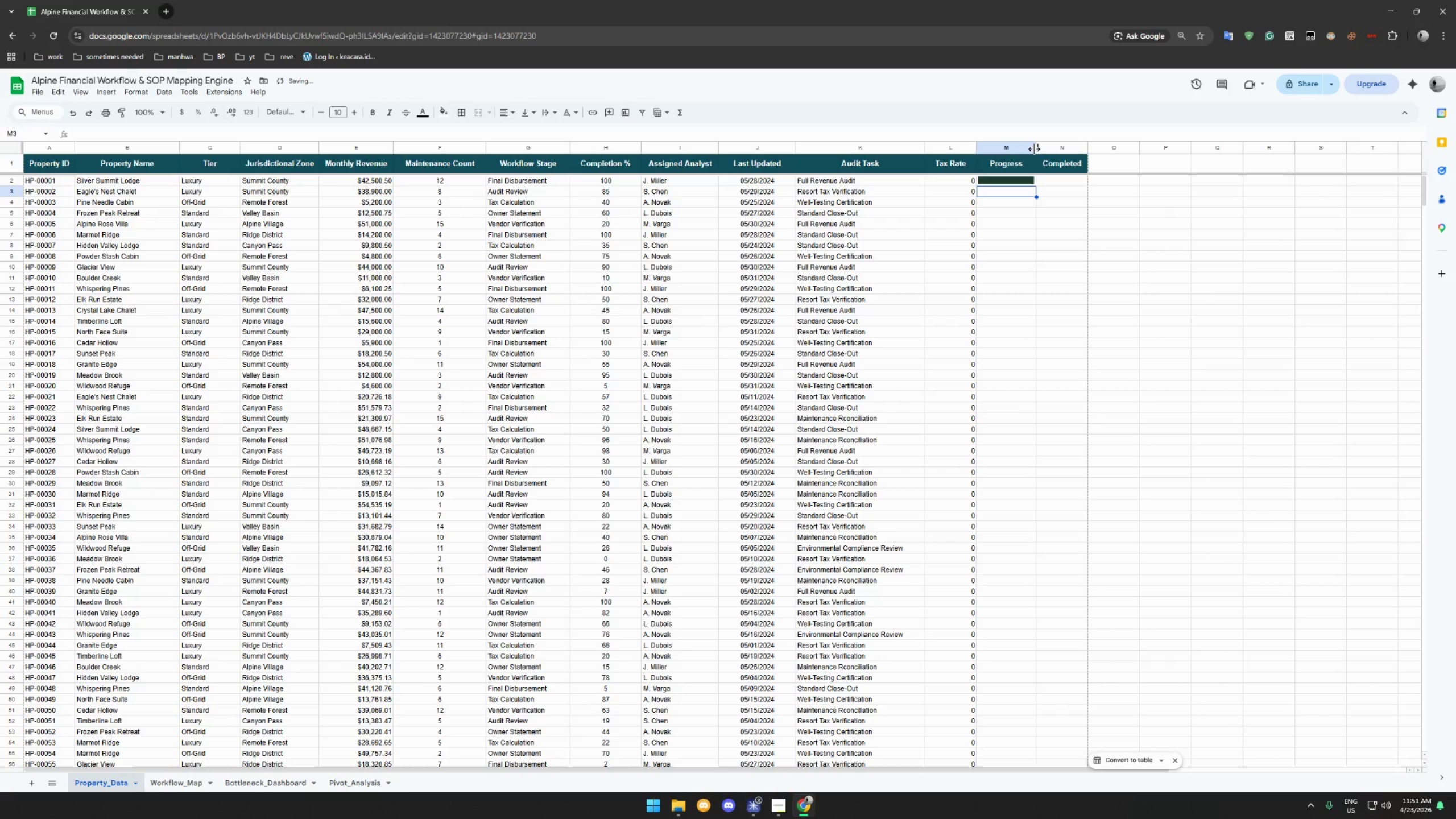 
left_click_drag(start_coordinate=[1034, 149], to_coordinate=[1030, 150])
 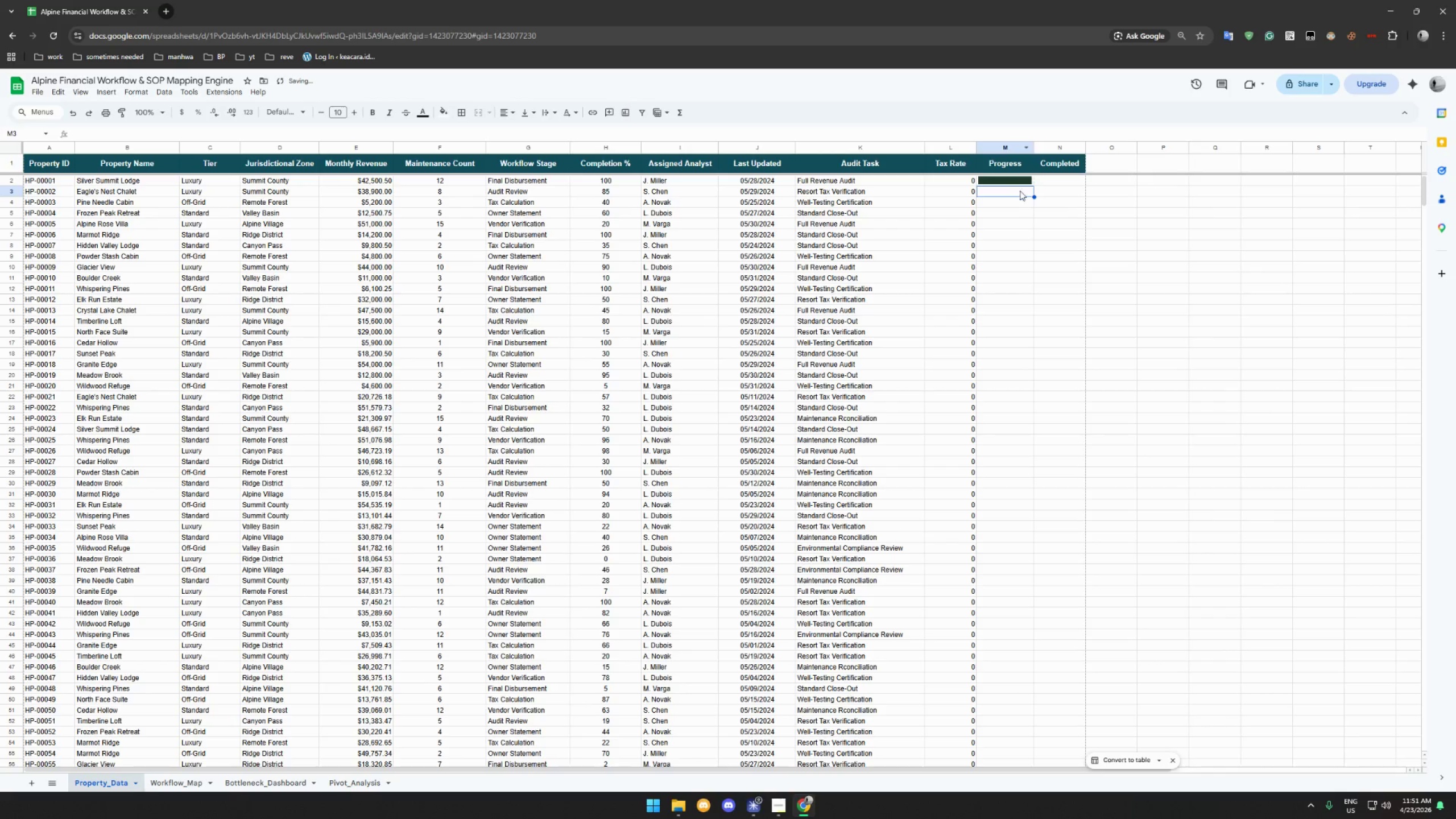 
left_click([1006, 179])
 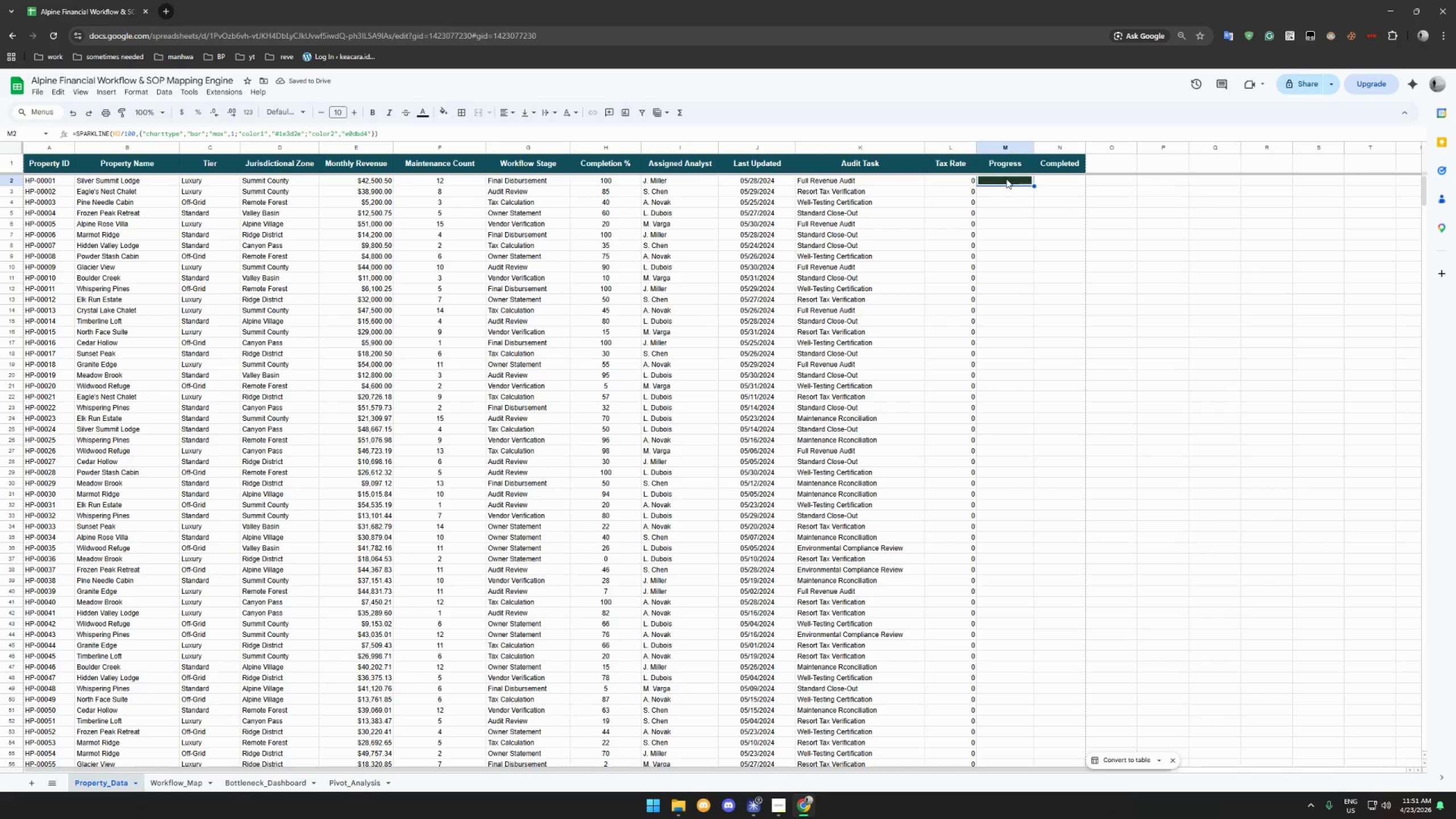 
scroll: coordinate [1021, 216], scroll_direction: up, amount: 3.0
 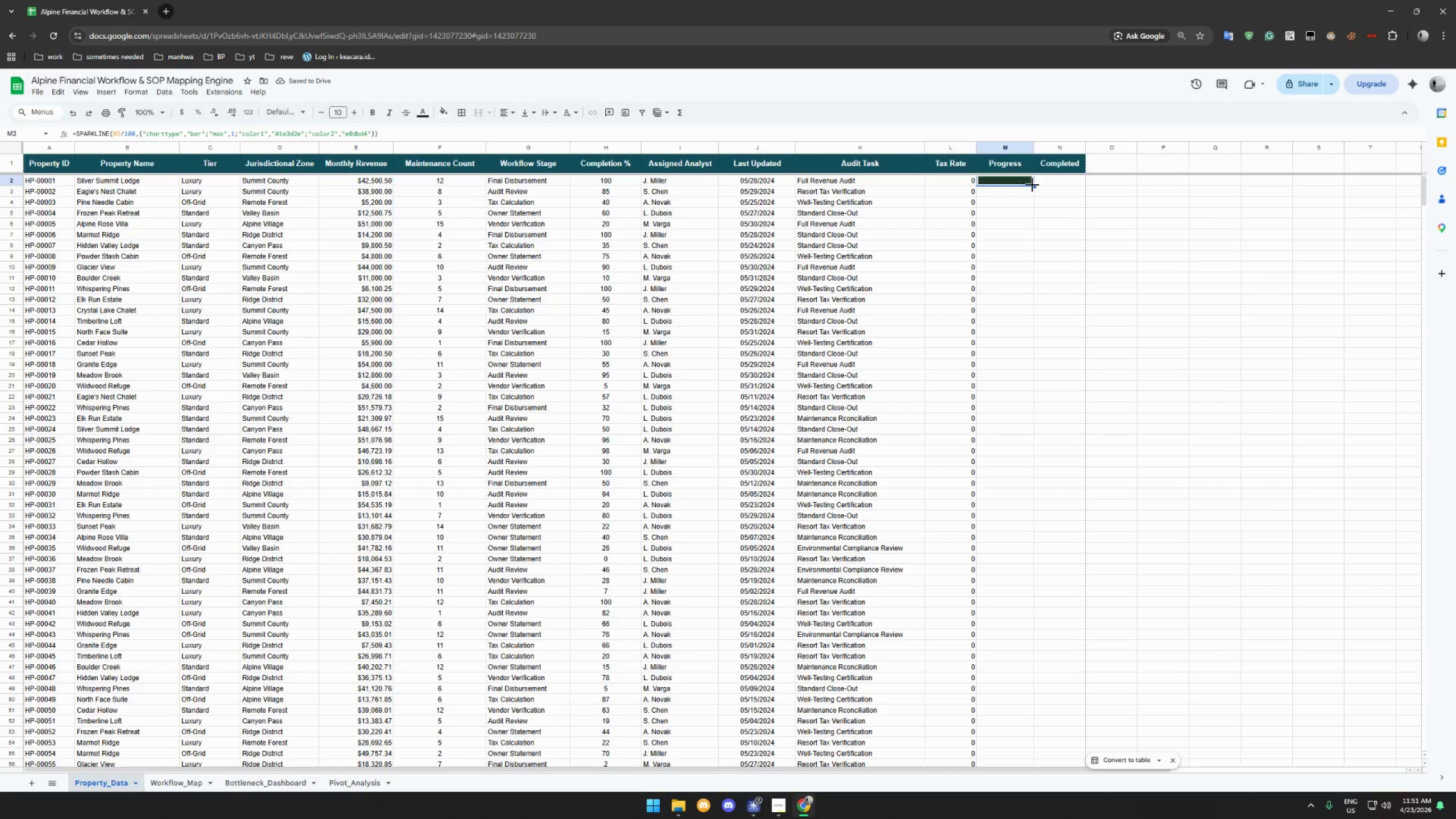 
left_click_drag(start_coordinate=[1032, 185], to_coordinate=[1019, 469])
 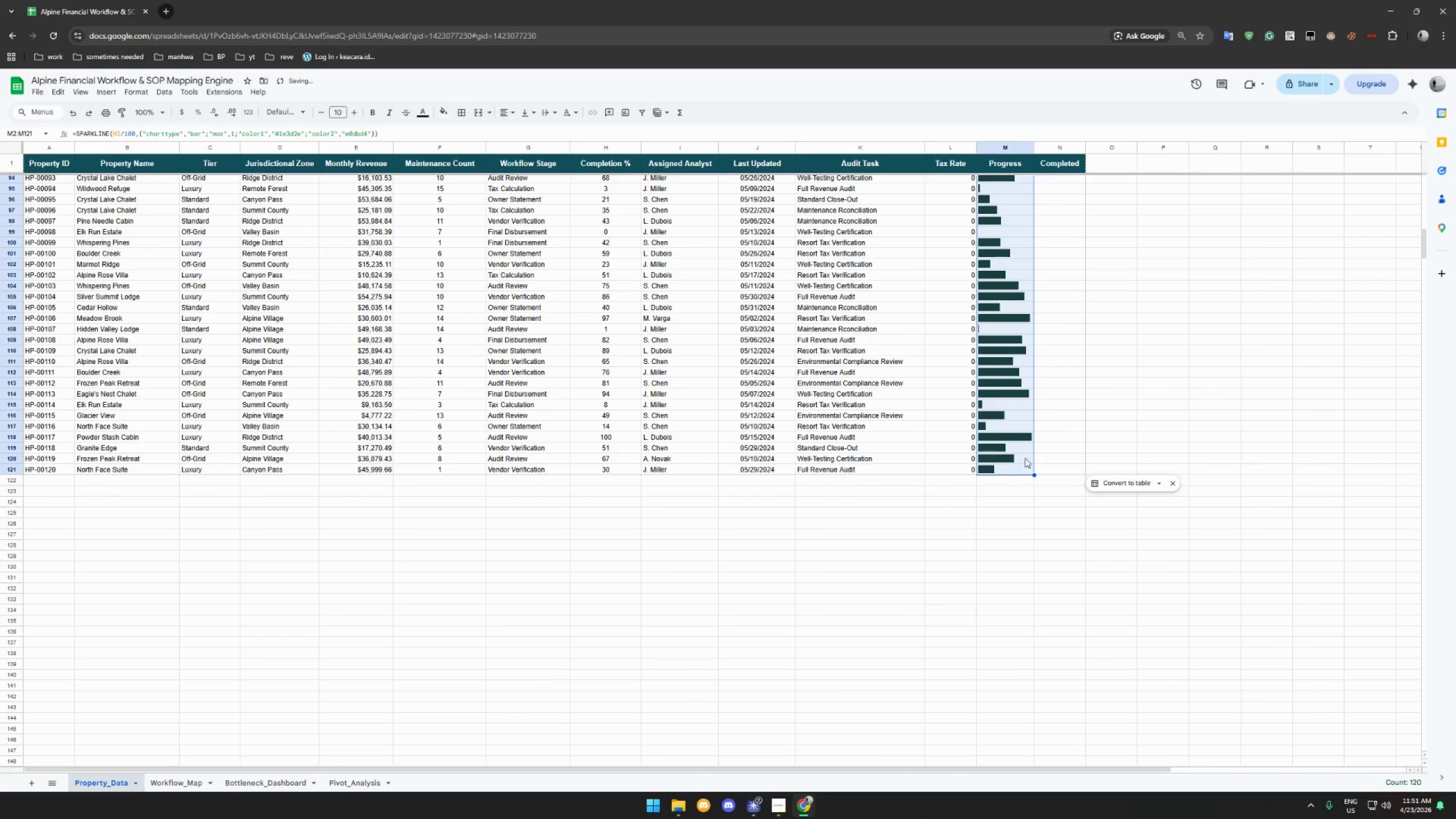 
scroll: coordinate [1021, 317], scroll_direction: up, amount: 65.0
 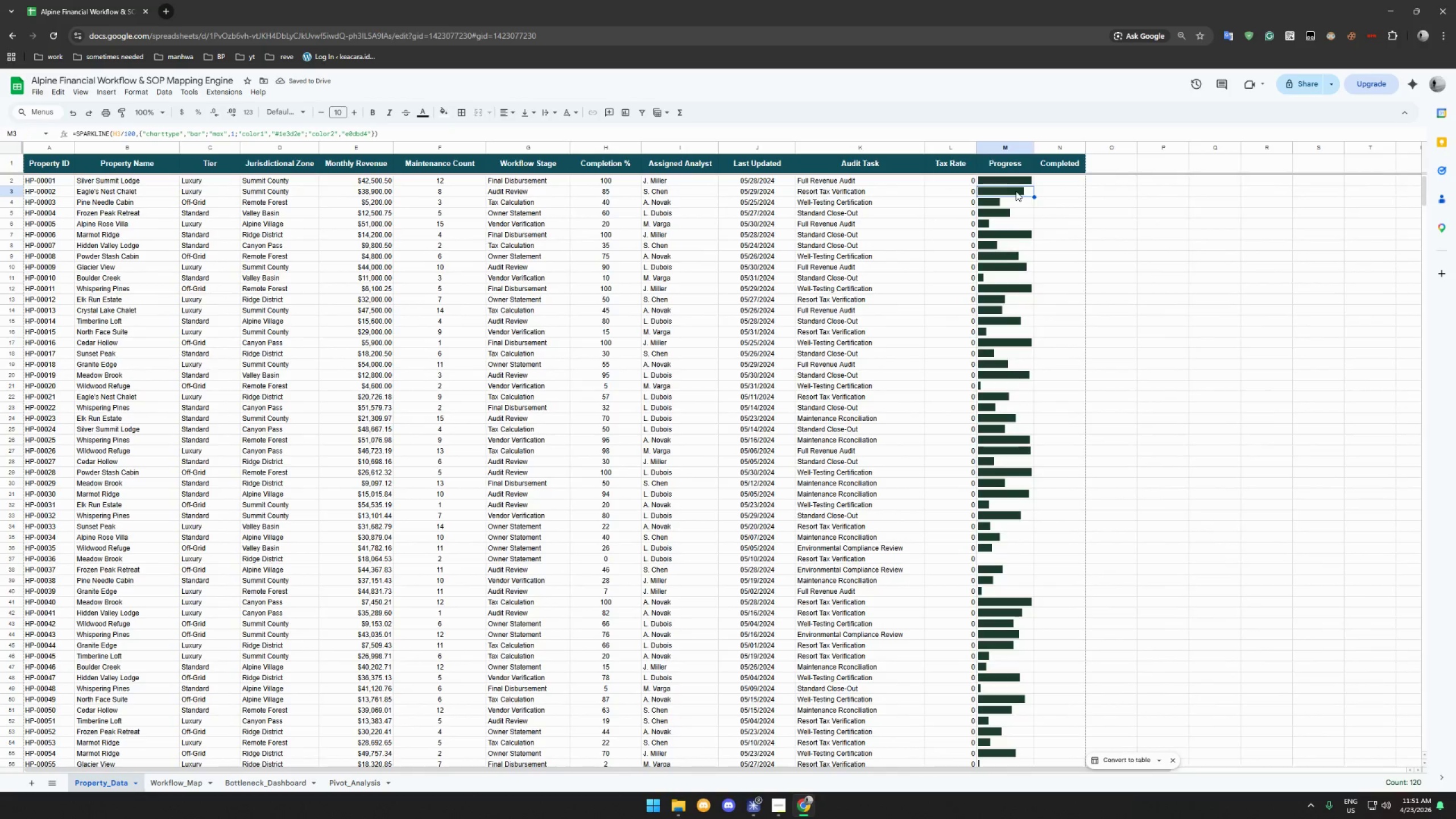 
double_click([1055, 185])
 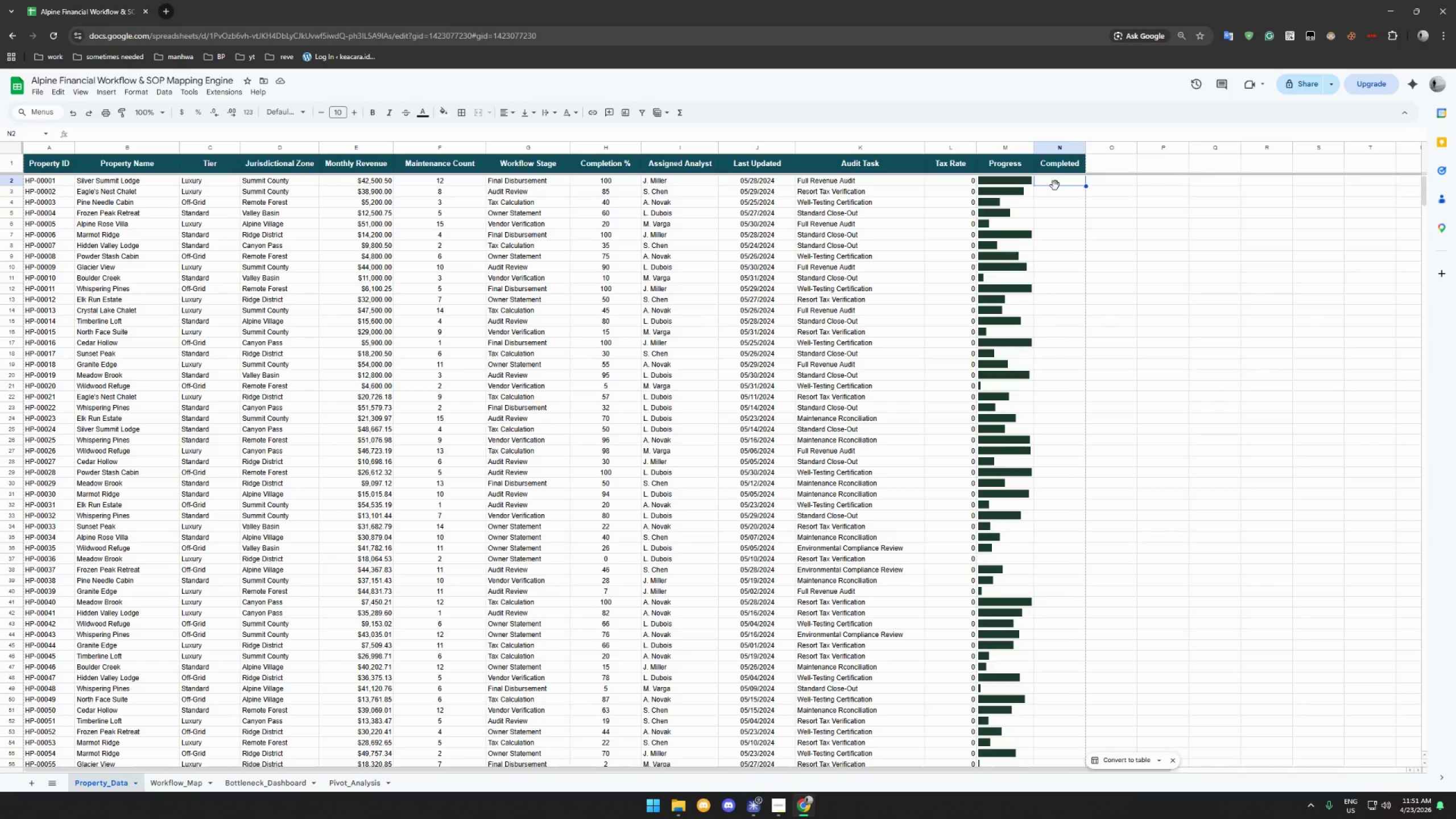 
wait(7.03)
 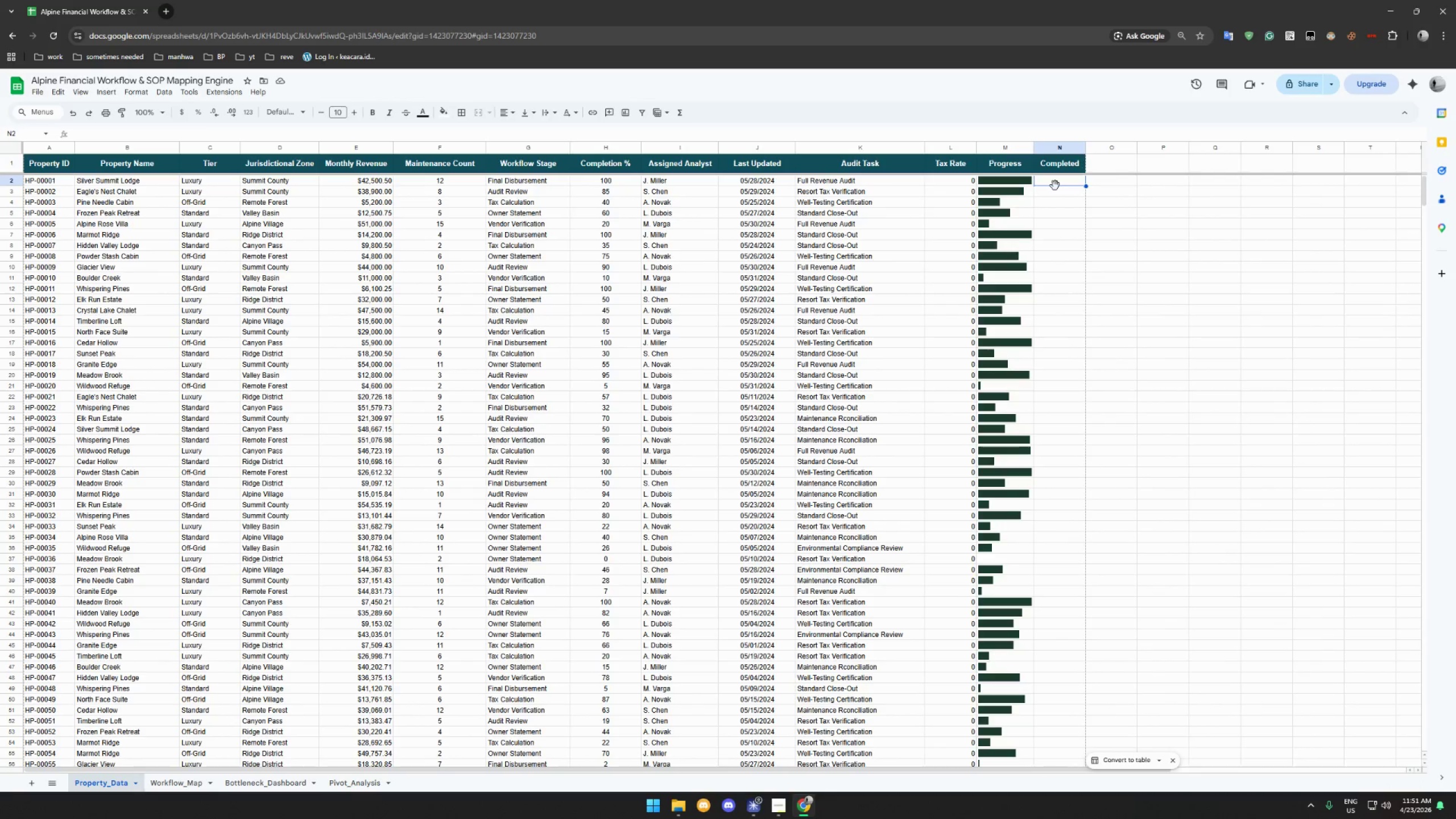 
scroll: coordinate [1063, 322], scroll_direction: down, amount: 43.0
 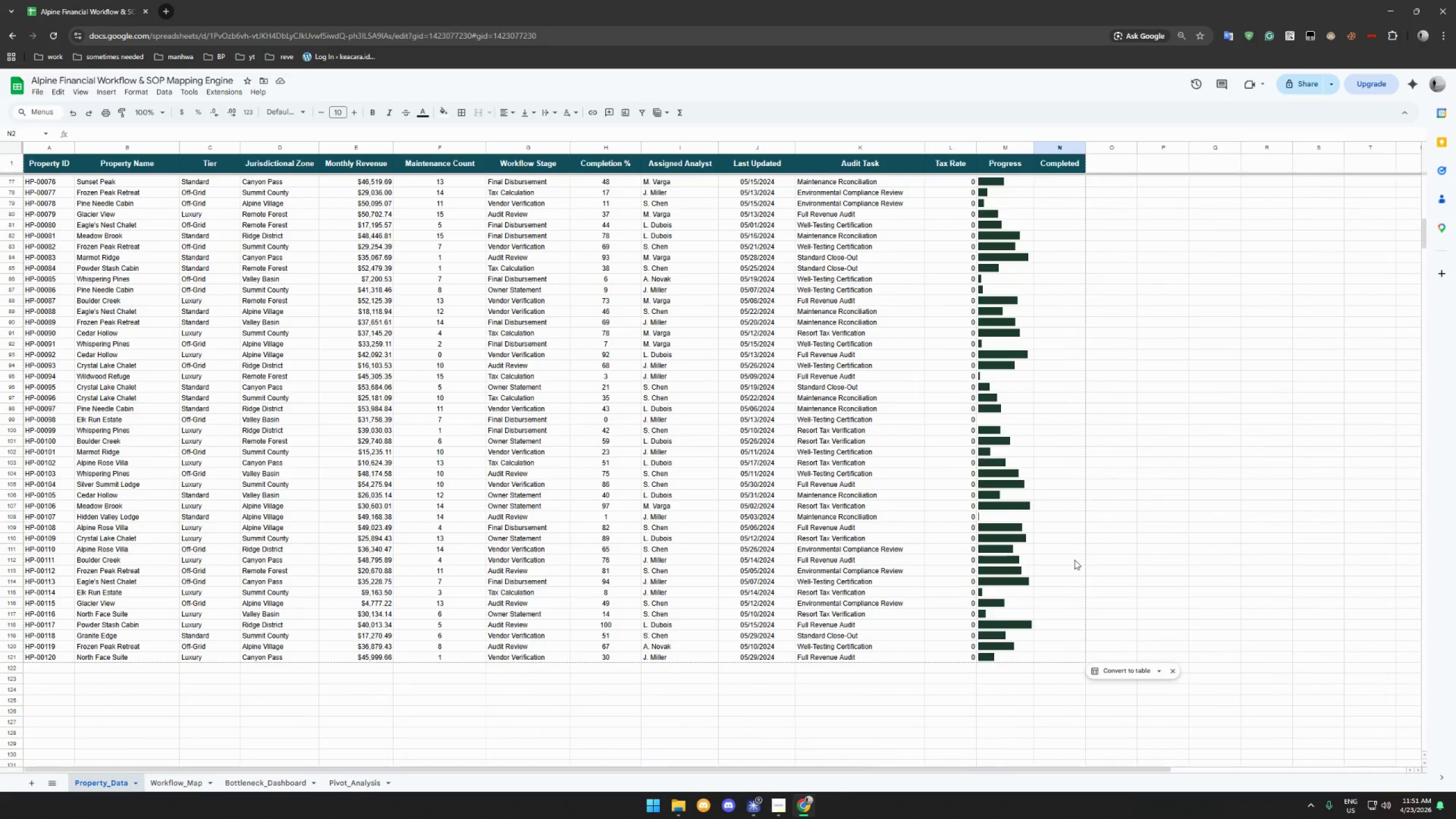 
hold_key(key=ShiftLeft, duration=0.94)
left_click([1067, 654])
 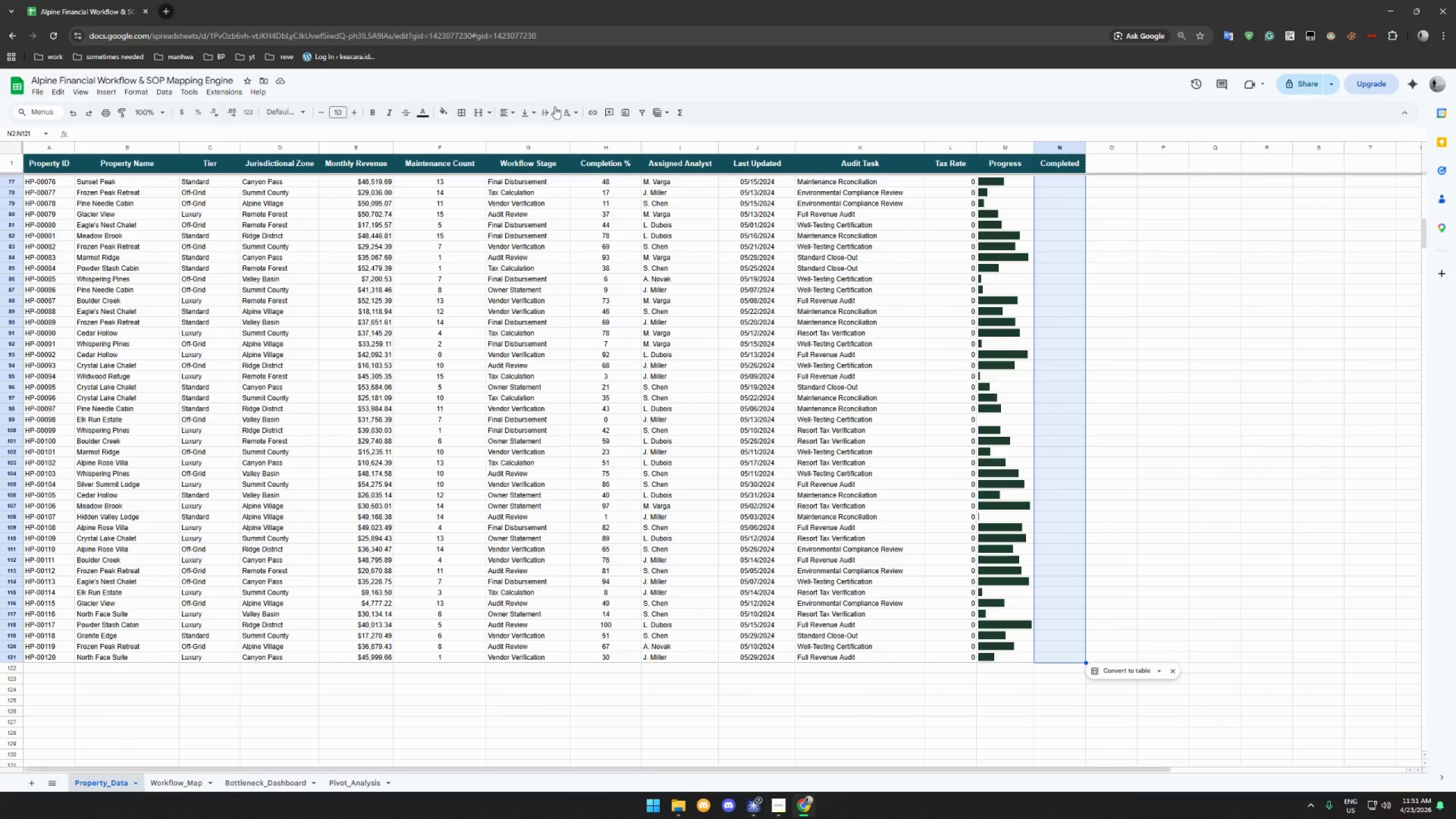 
left_click([166, 89])
 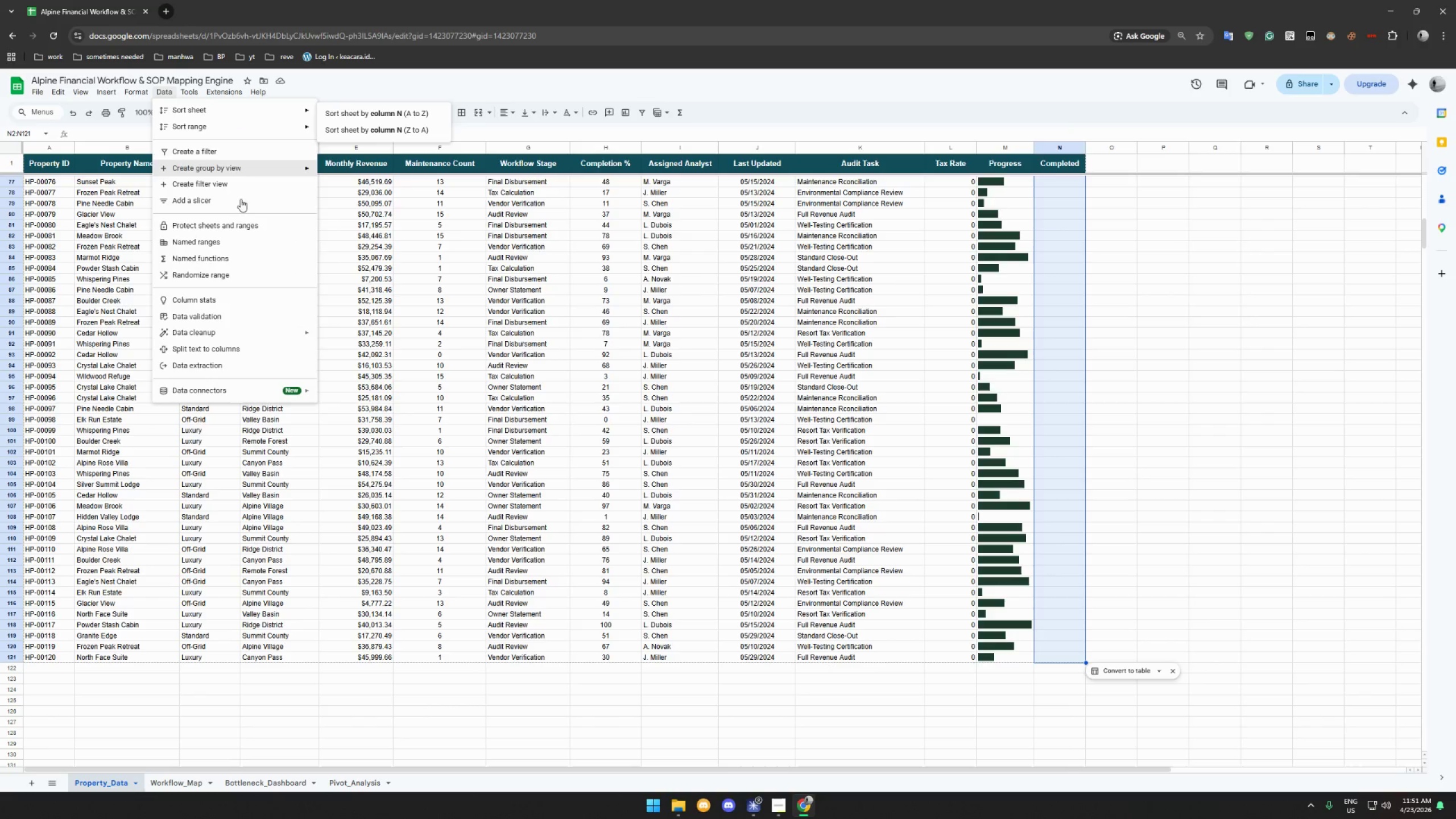 
left_click([237, 316])
 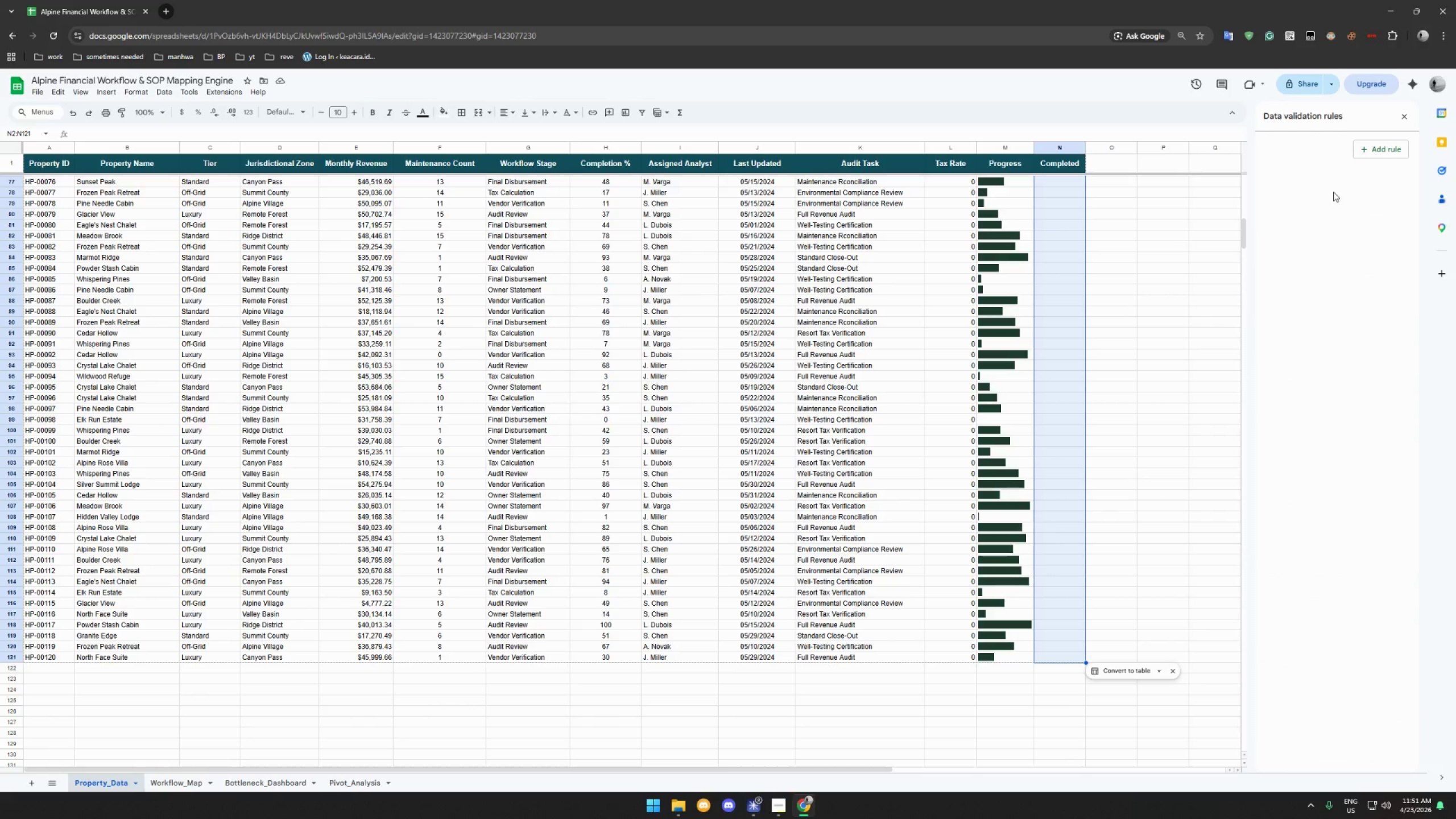 
wait(7.28)
 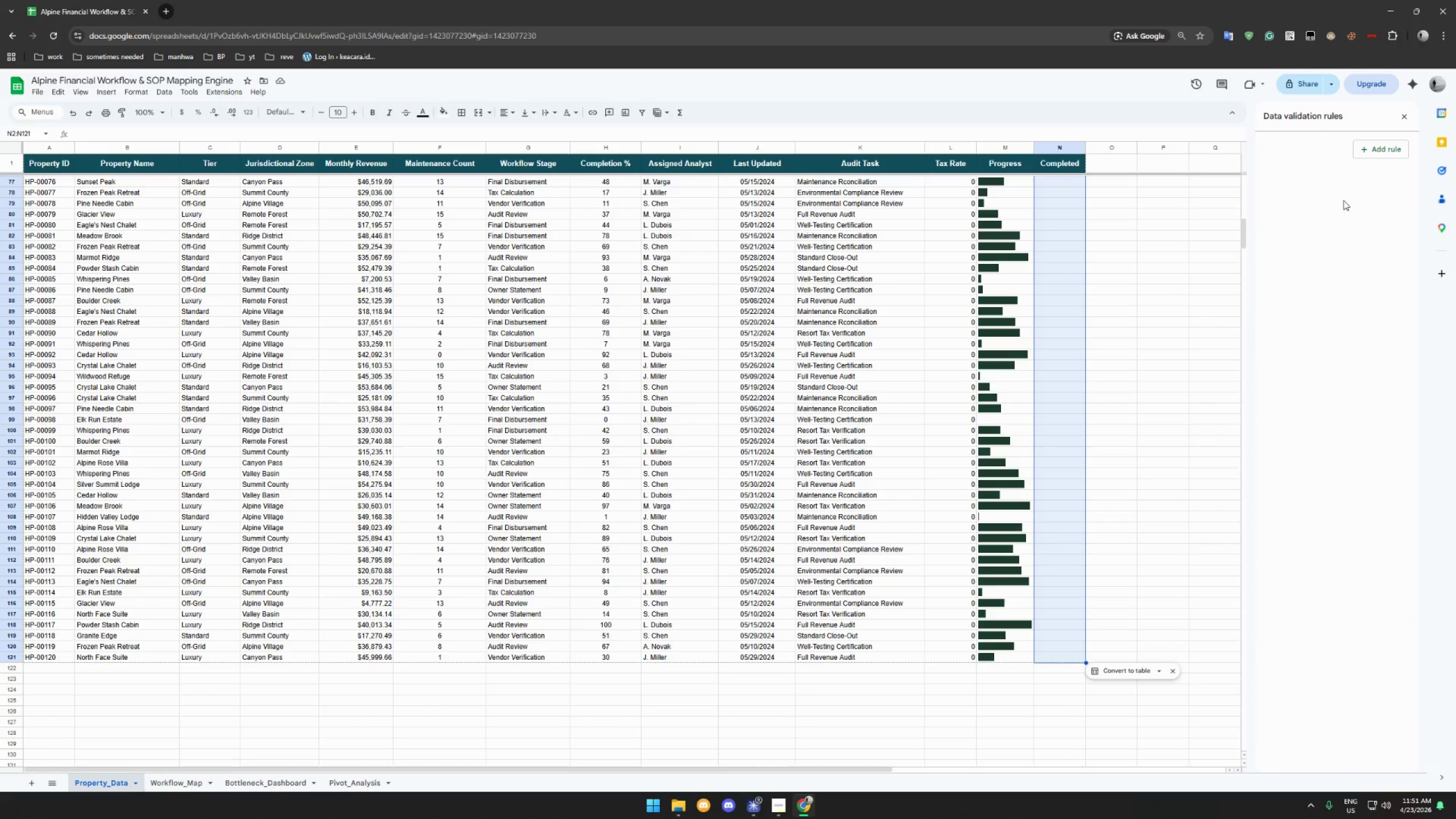 
left_click([1381, 145])
 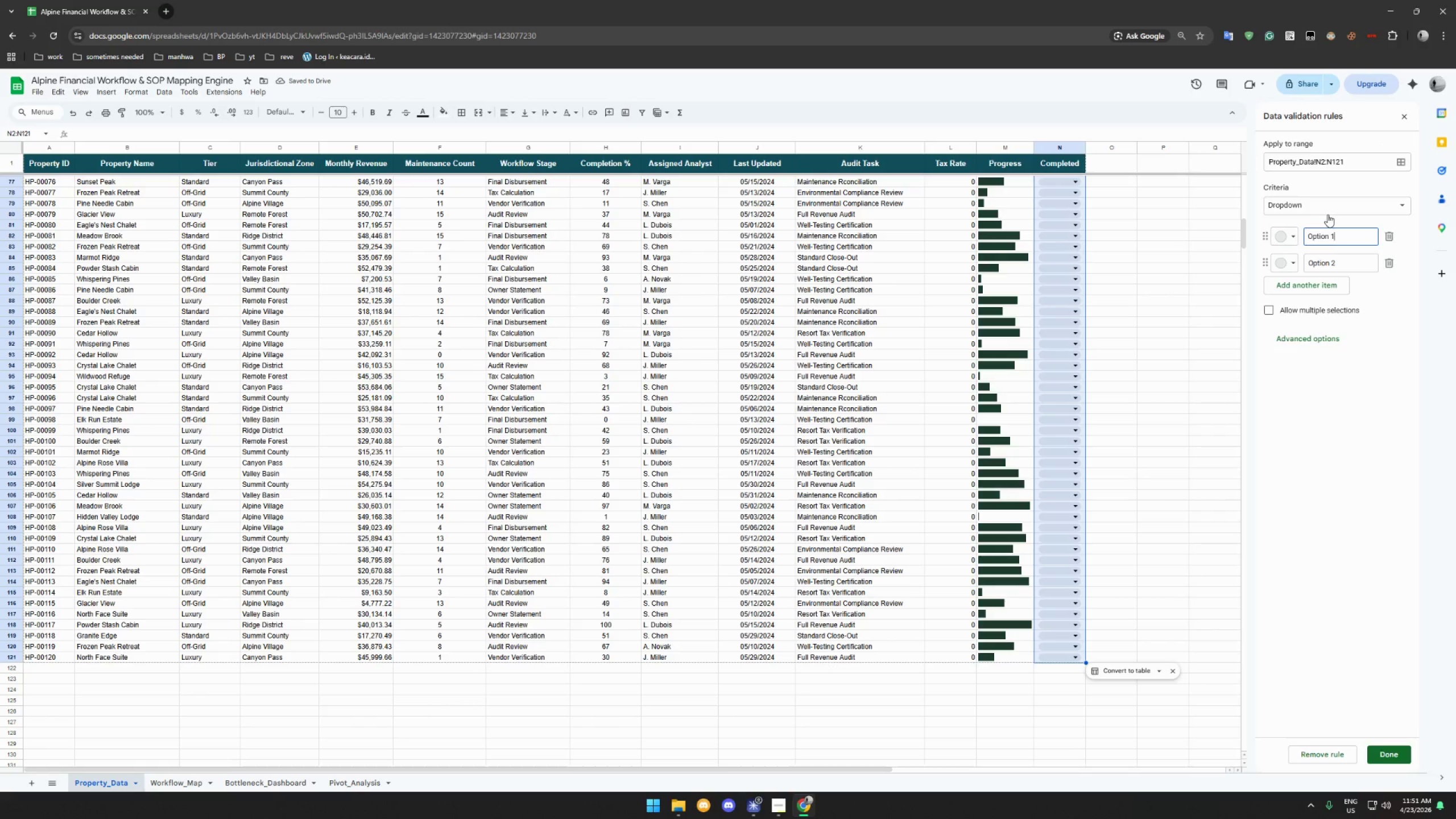 
left_click([1334, 204])
 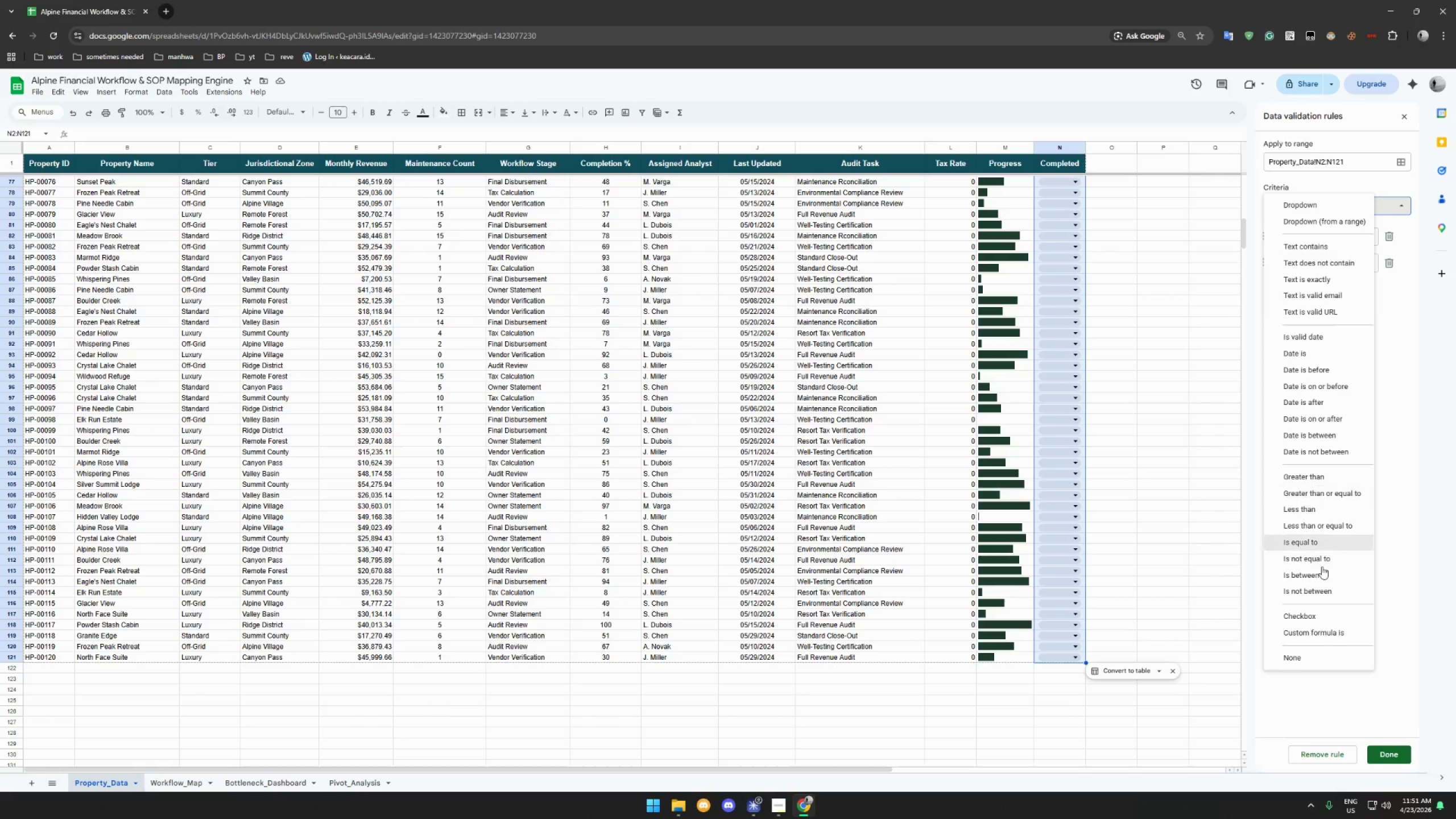 
left_click([1328, 617])
 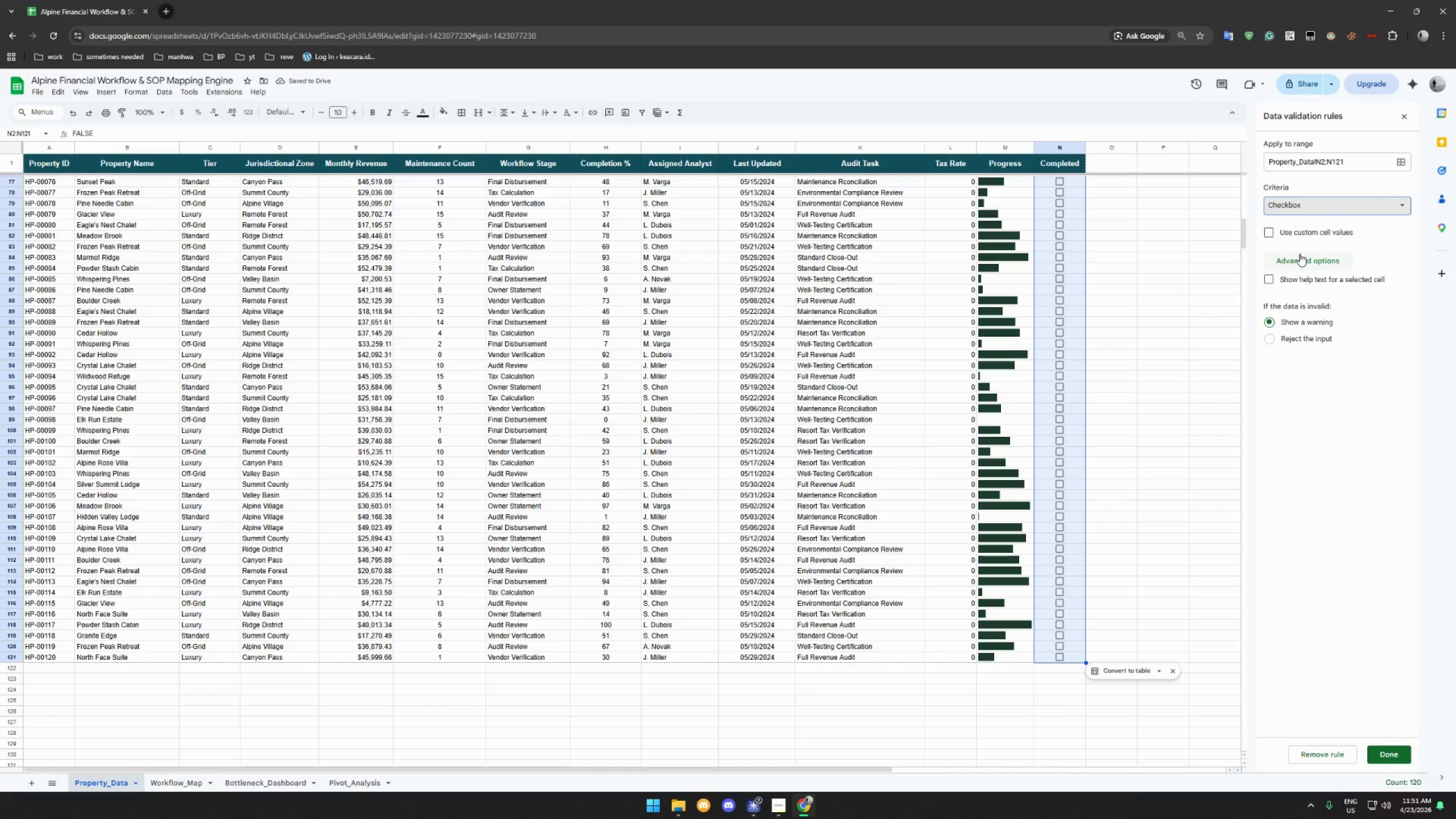 
scroll: coordinate [1086, 260], scroll_direction: up, amount: 52.0
 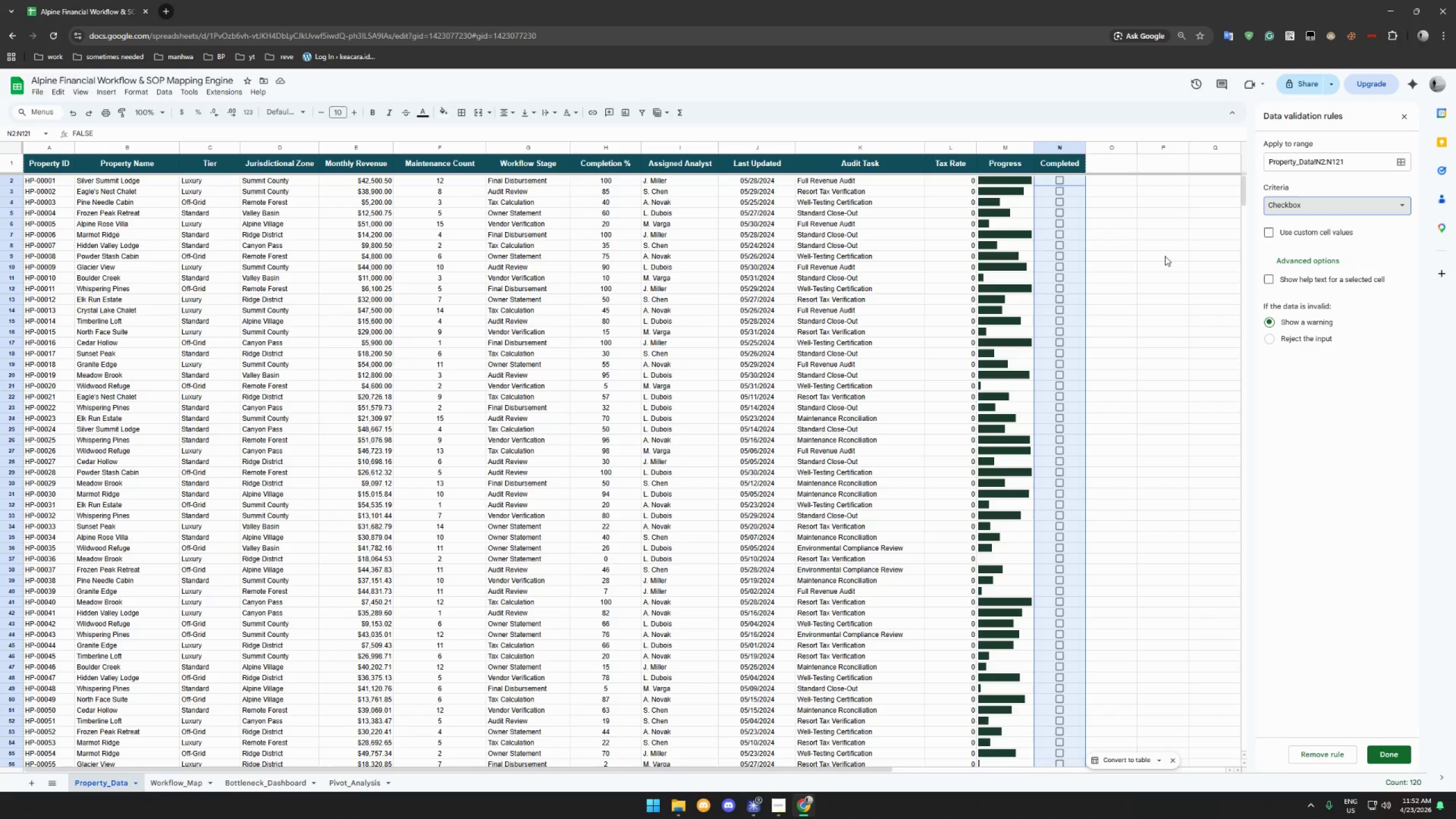 
wait(8.8)
 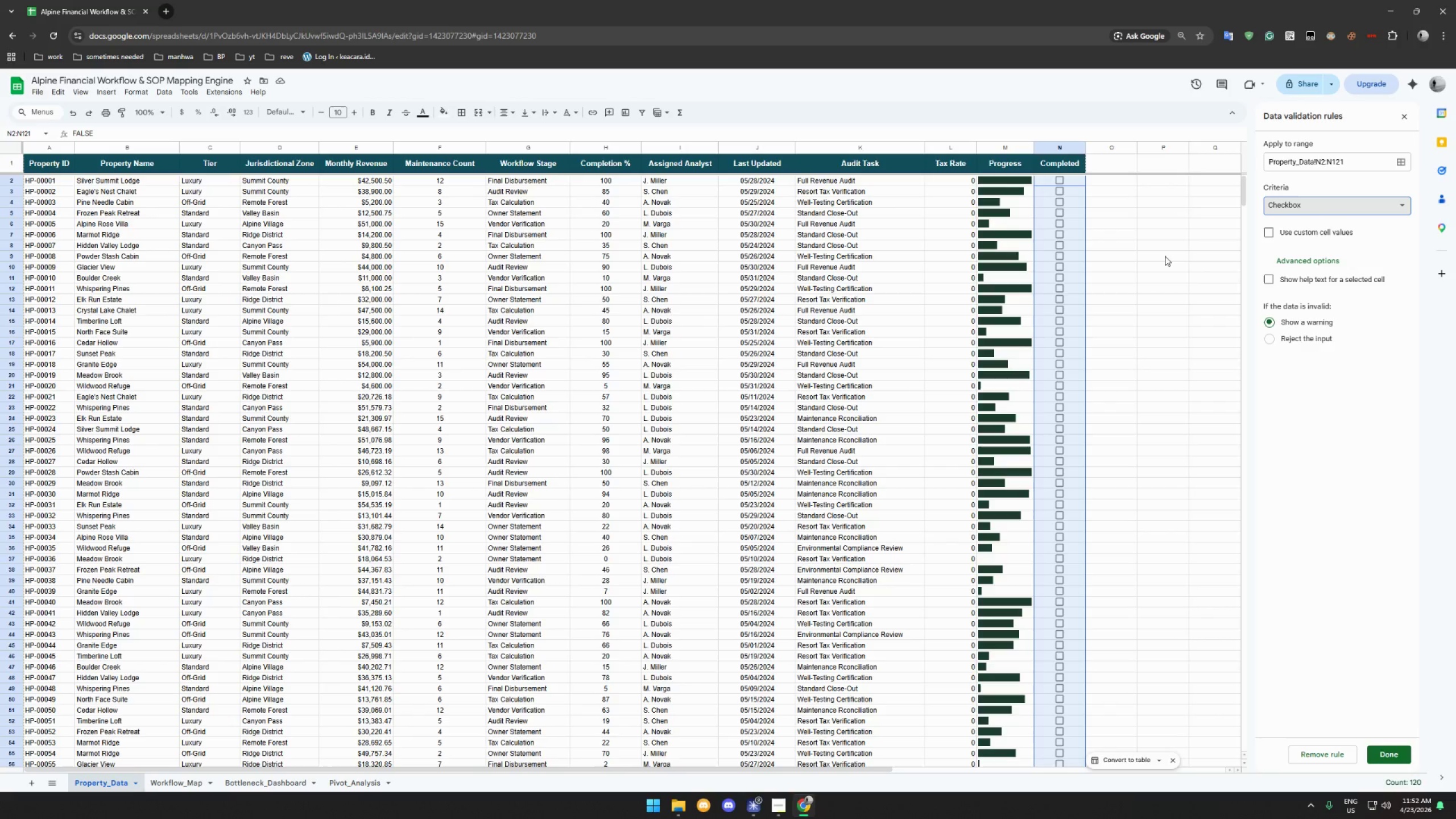 
left_click([1397, 753])
 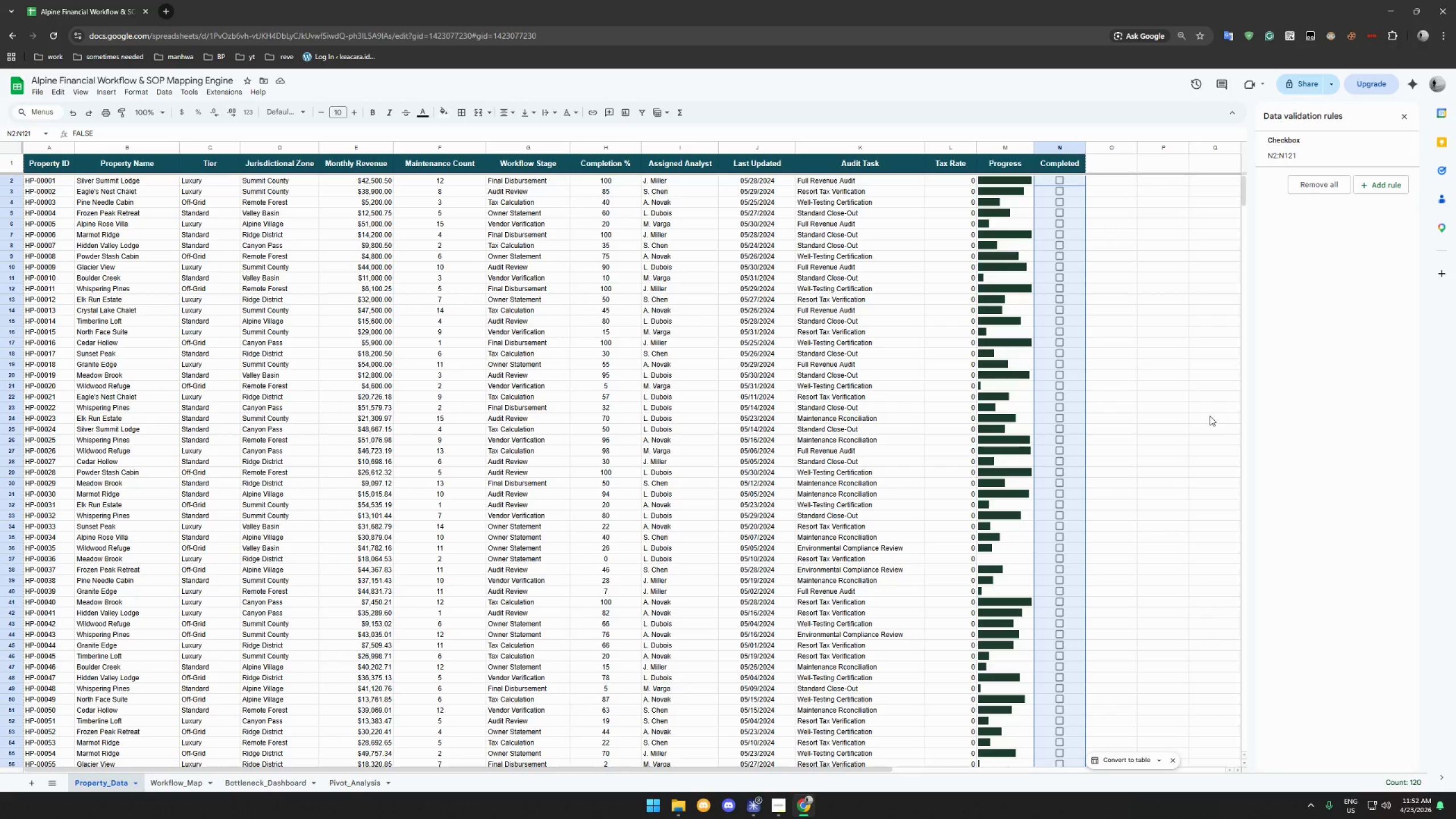 
wait(9.57)
 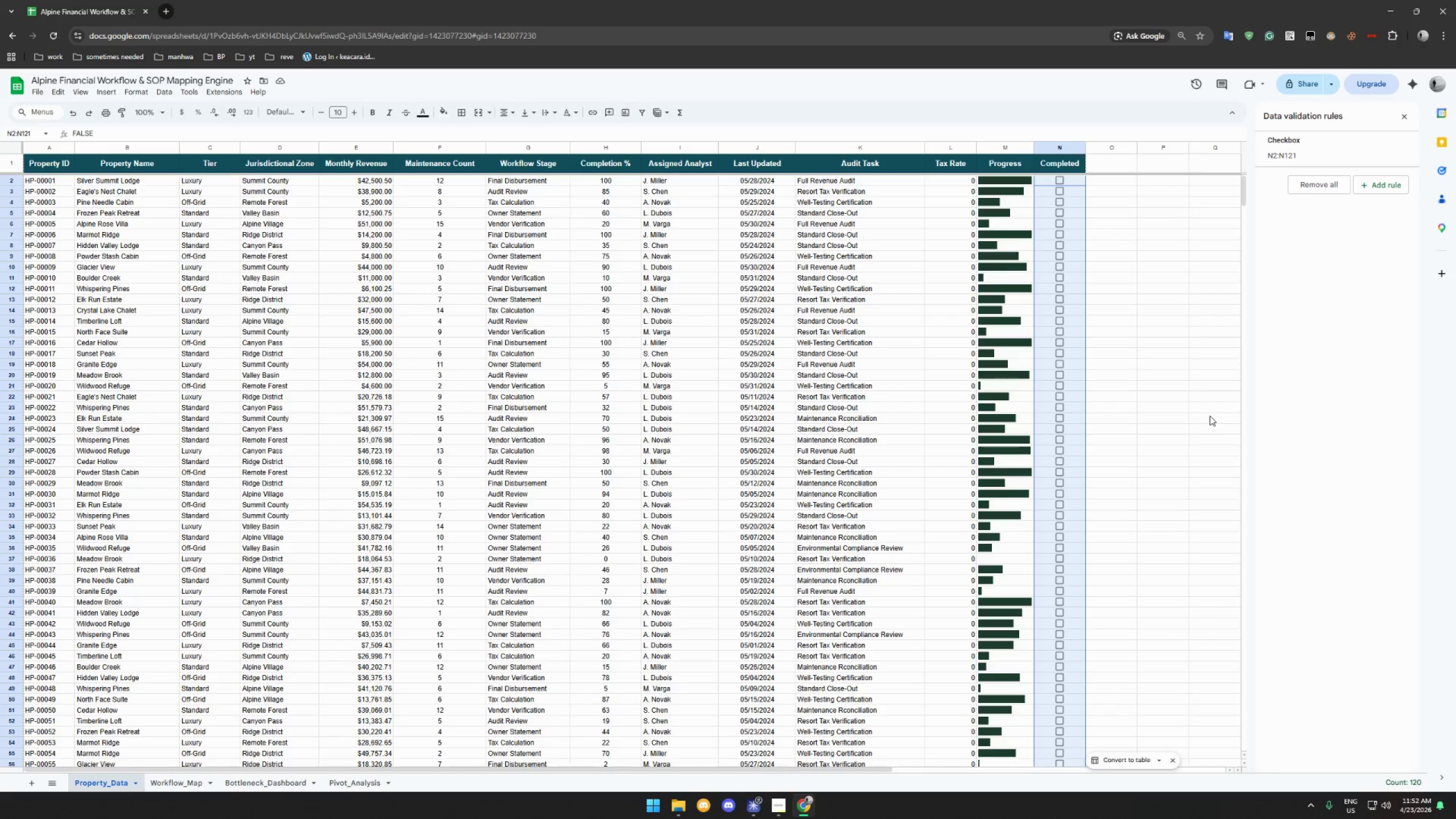 
left_click([166, 159])
 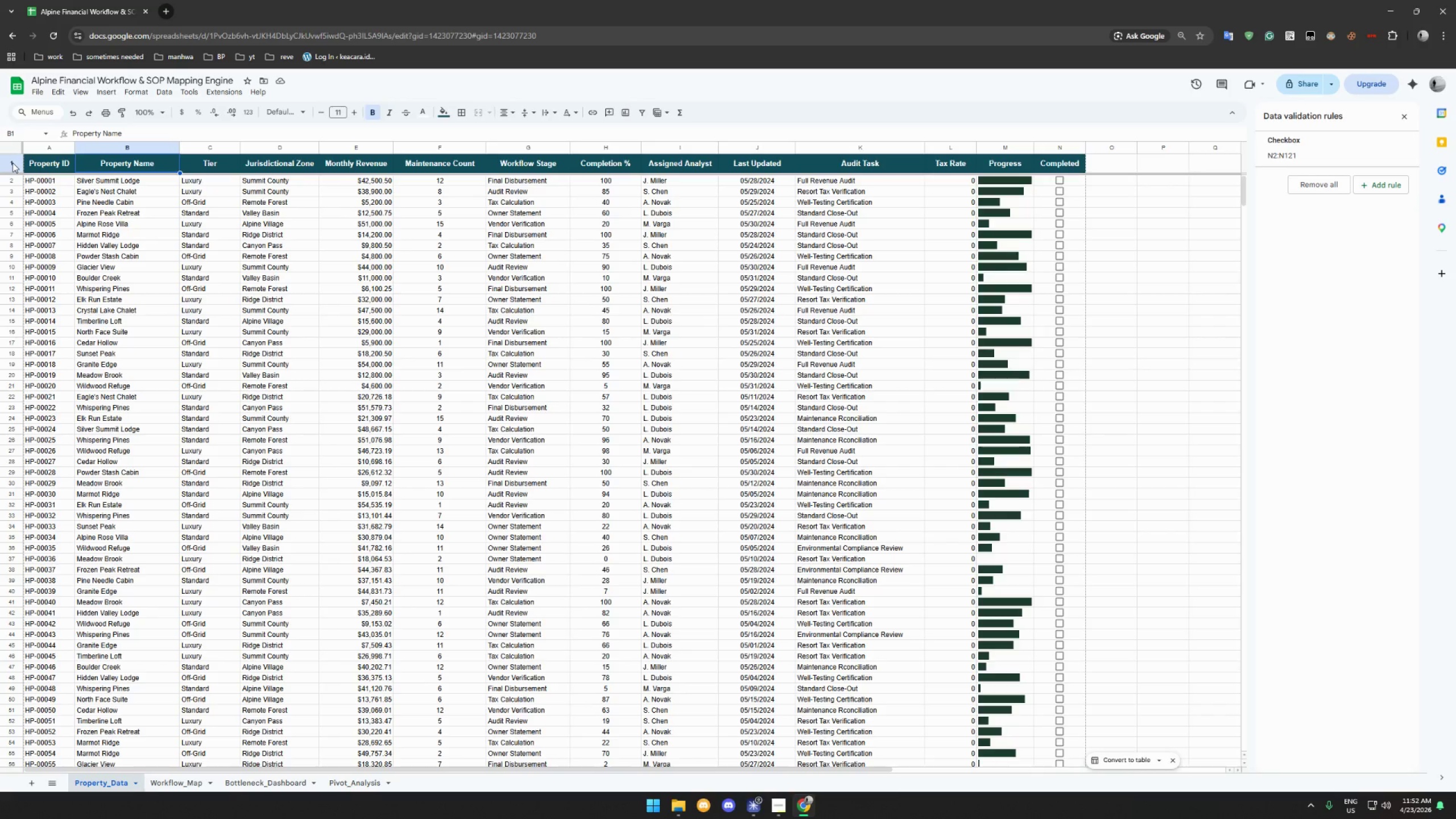 
left_click_drag(start_coordinate=[13, 163], to_coordinate=[1025, 166])
 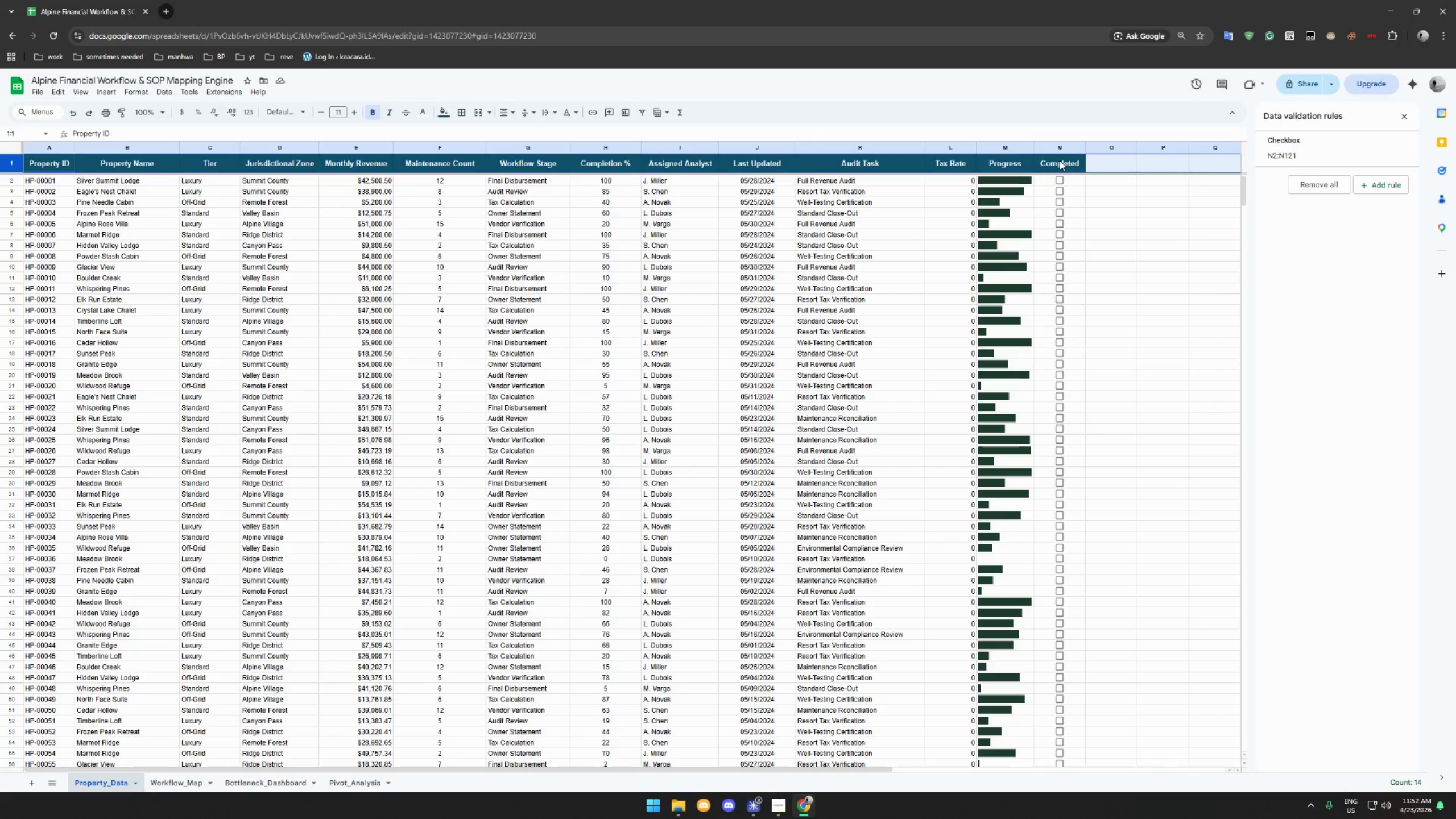 
left_click([1060, 160])
 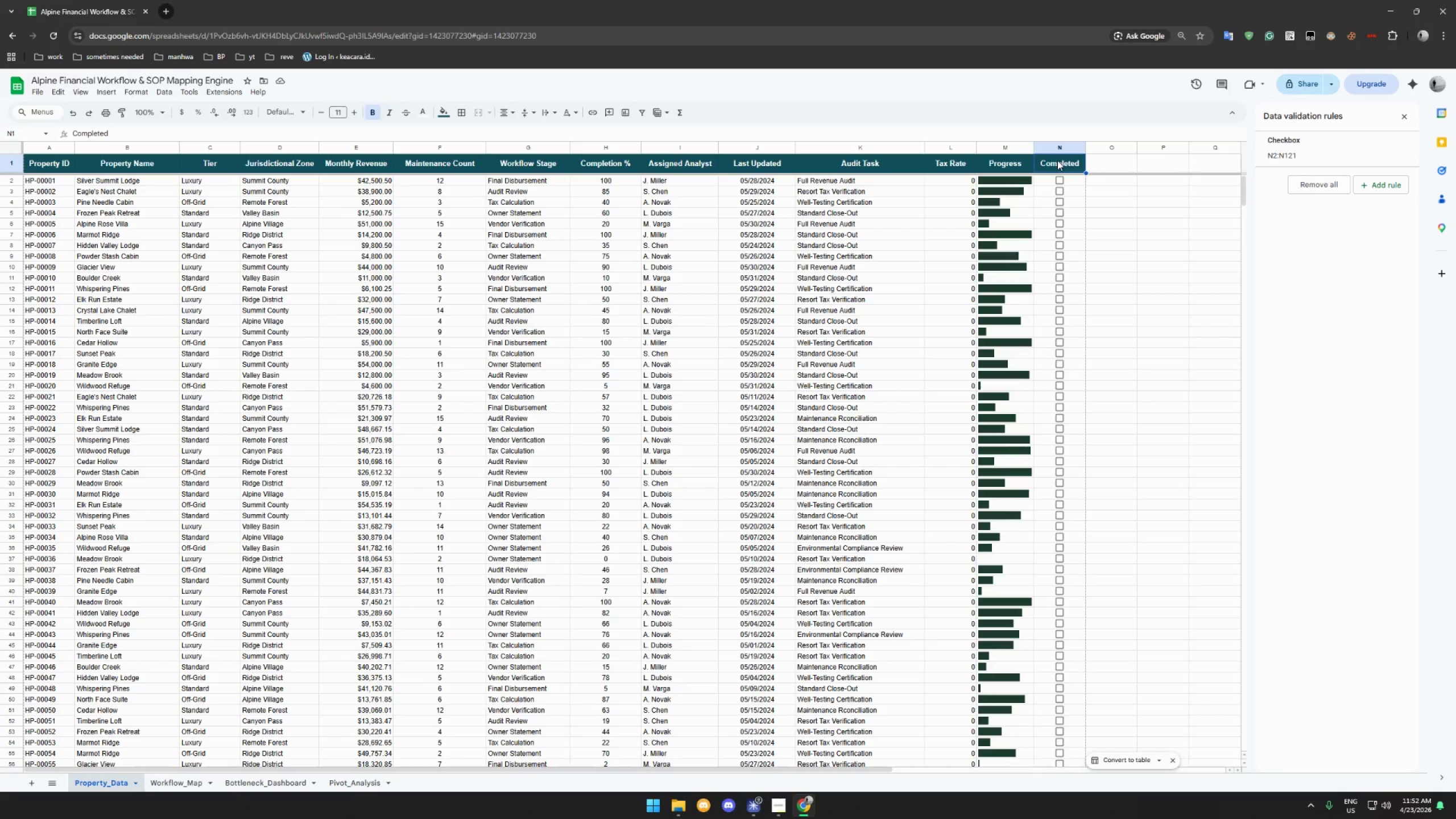 
left_click_drag(start_coordinate=[1053, 160], to_coordinate=[47, 161])
 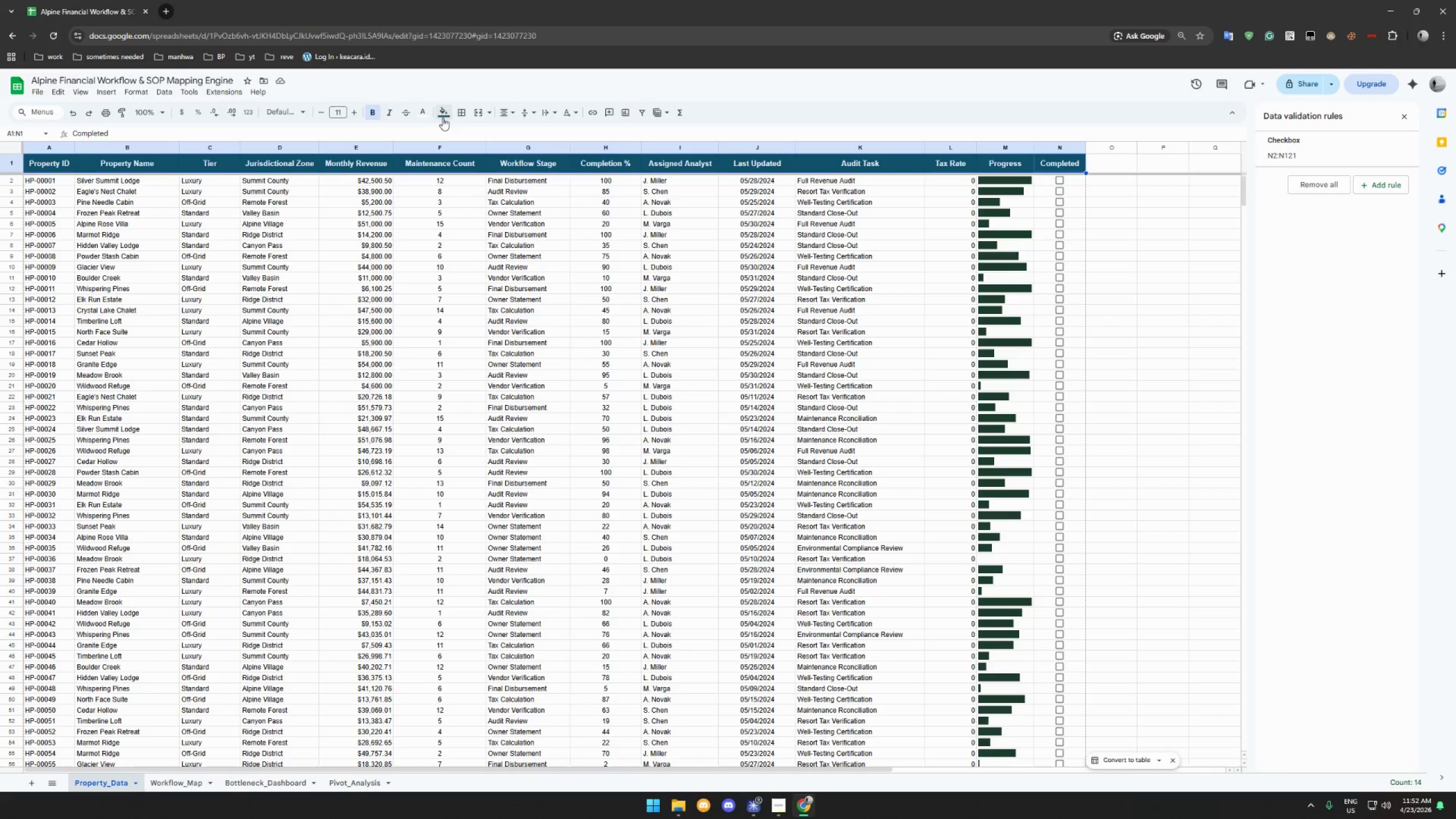 
left_click([445, 116])
 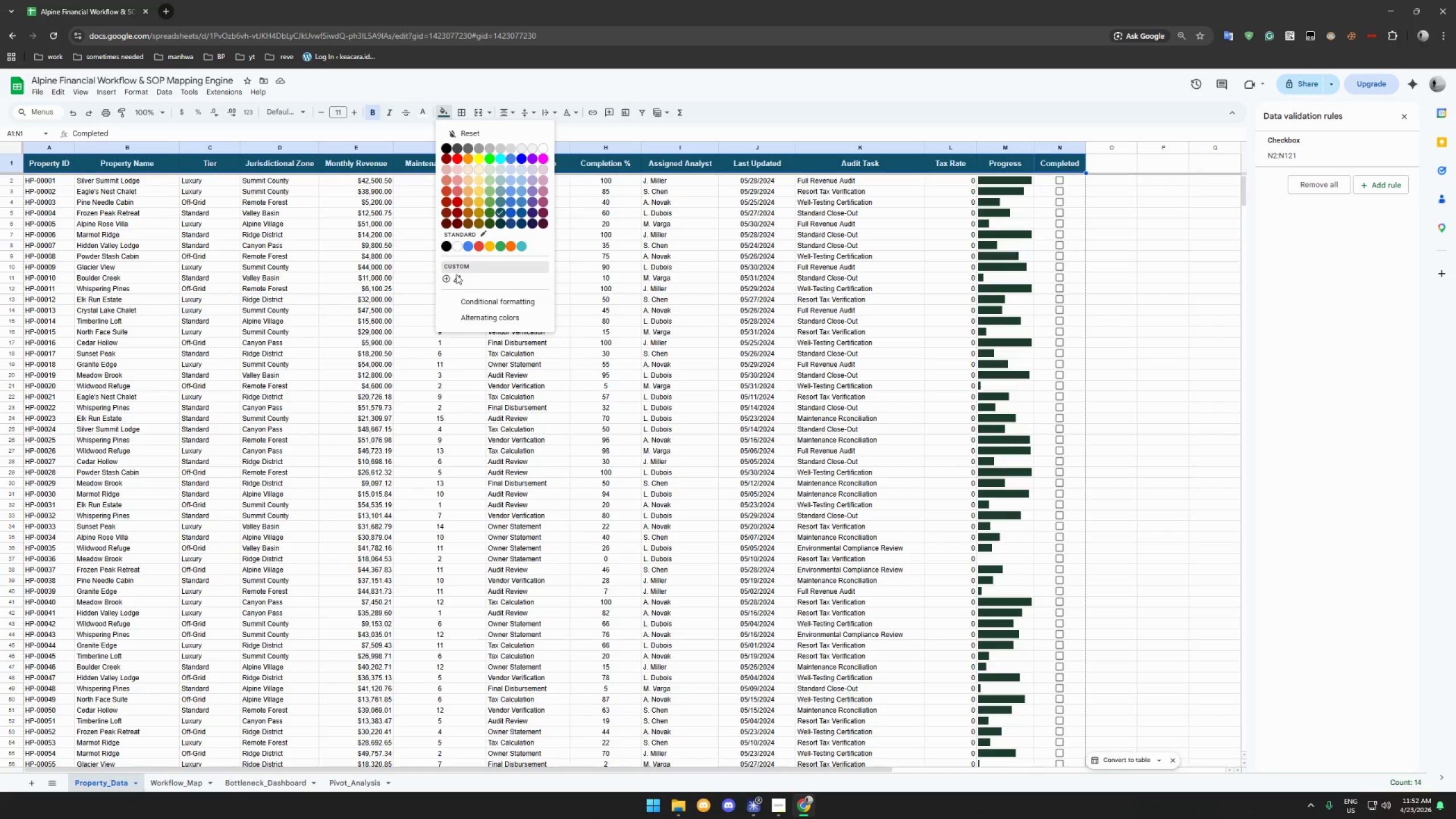 
left_click([450, 277])
 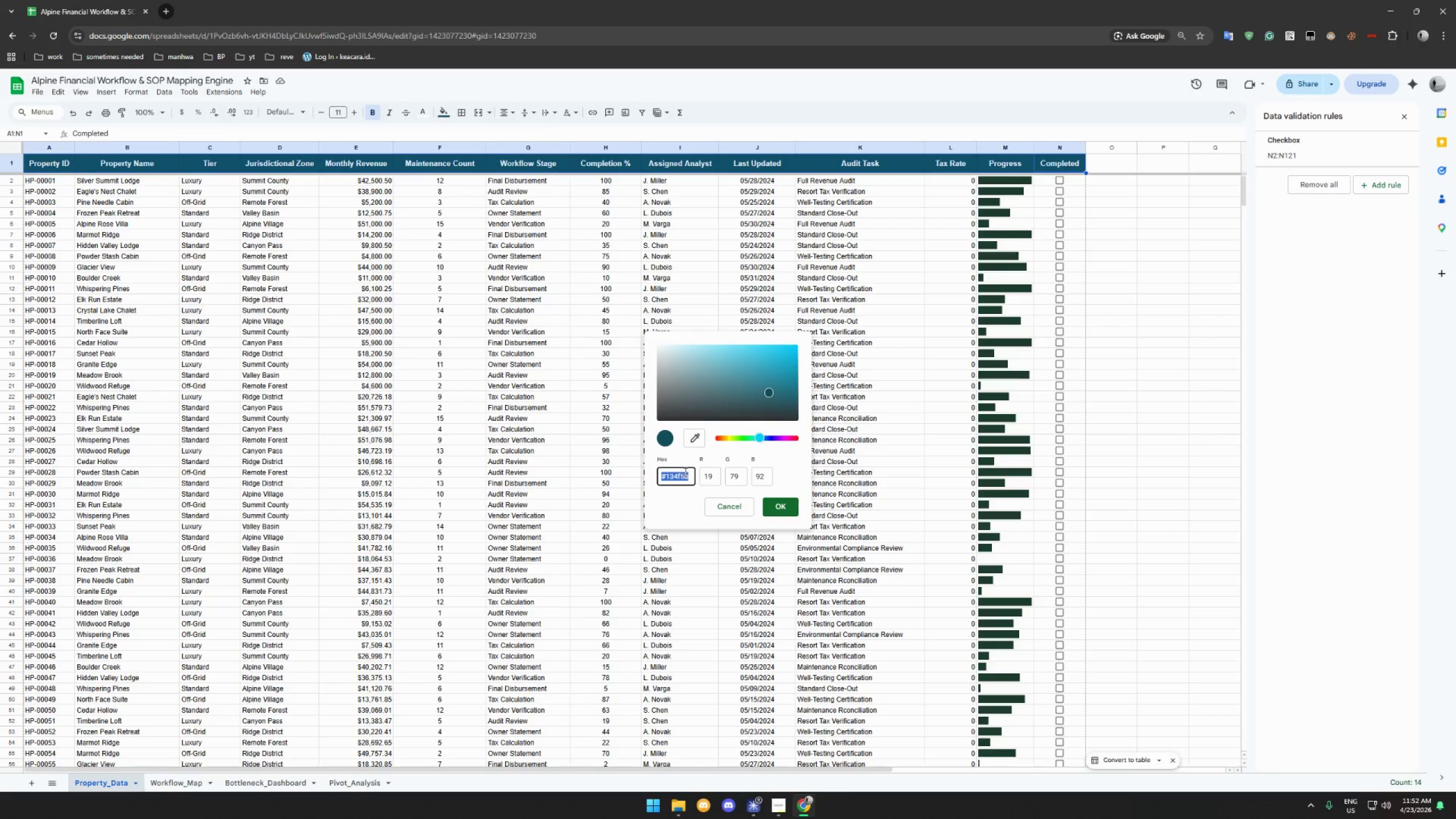 
wait(7.25)
 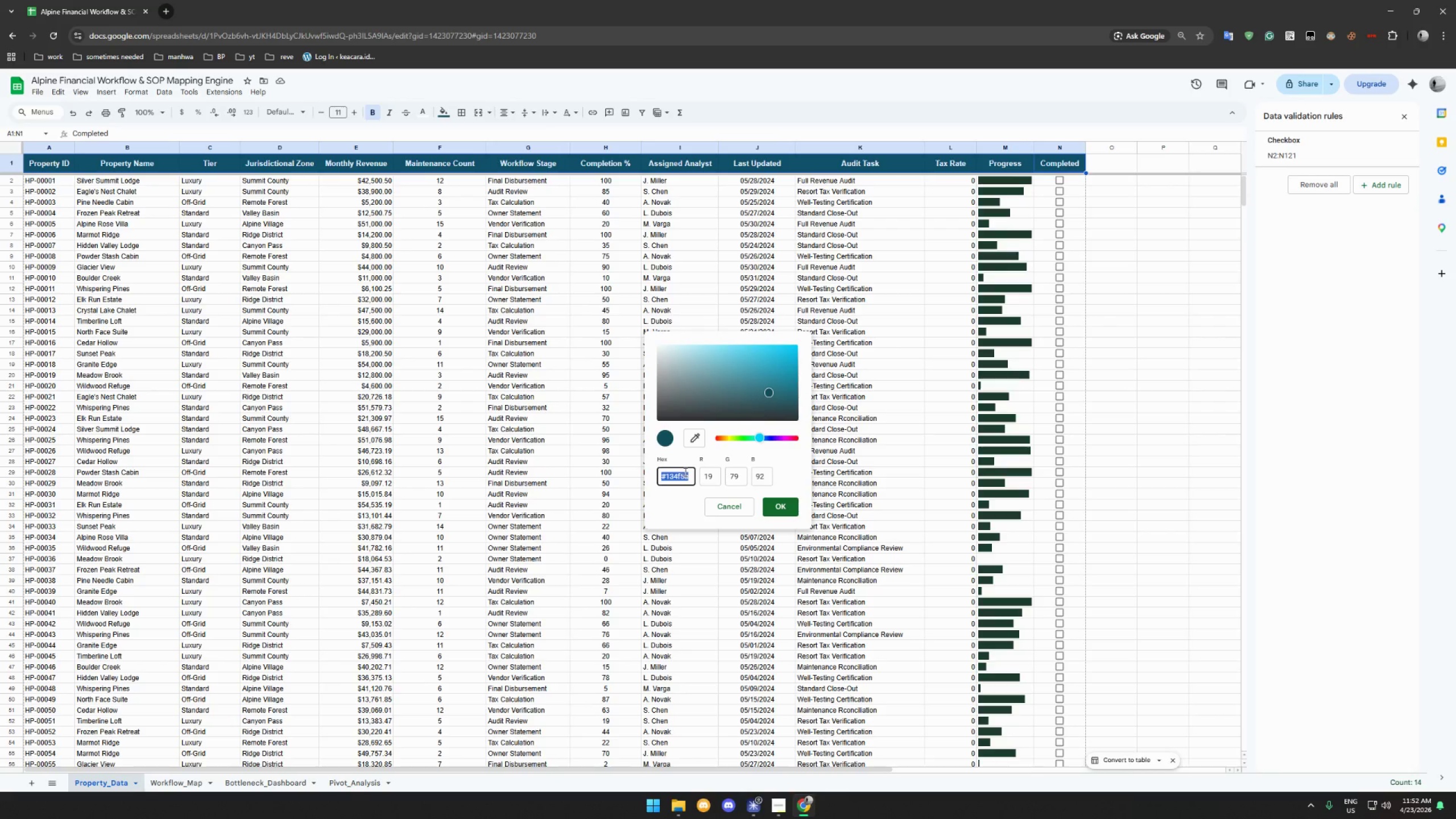 
type(1ed)
key(Backspace)
type(3d2e)
 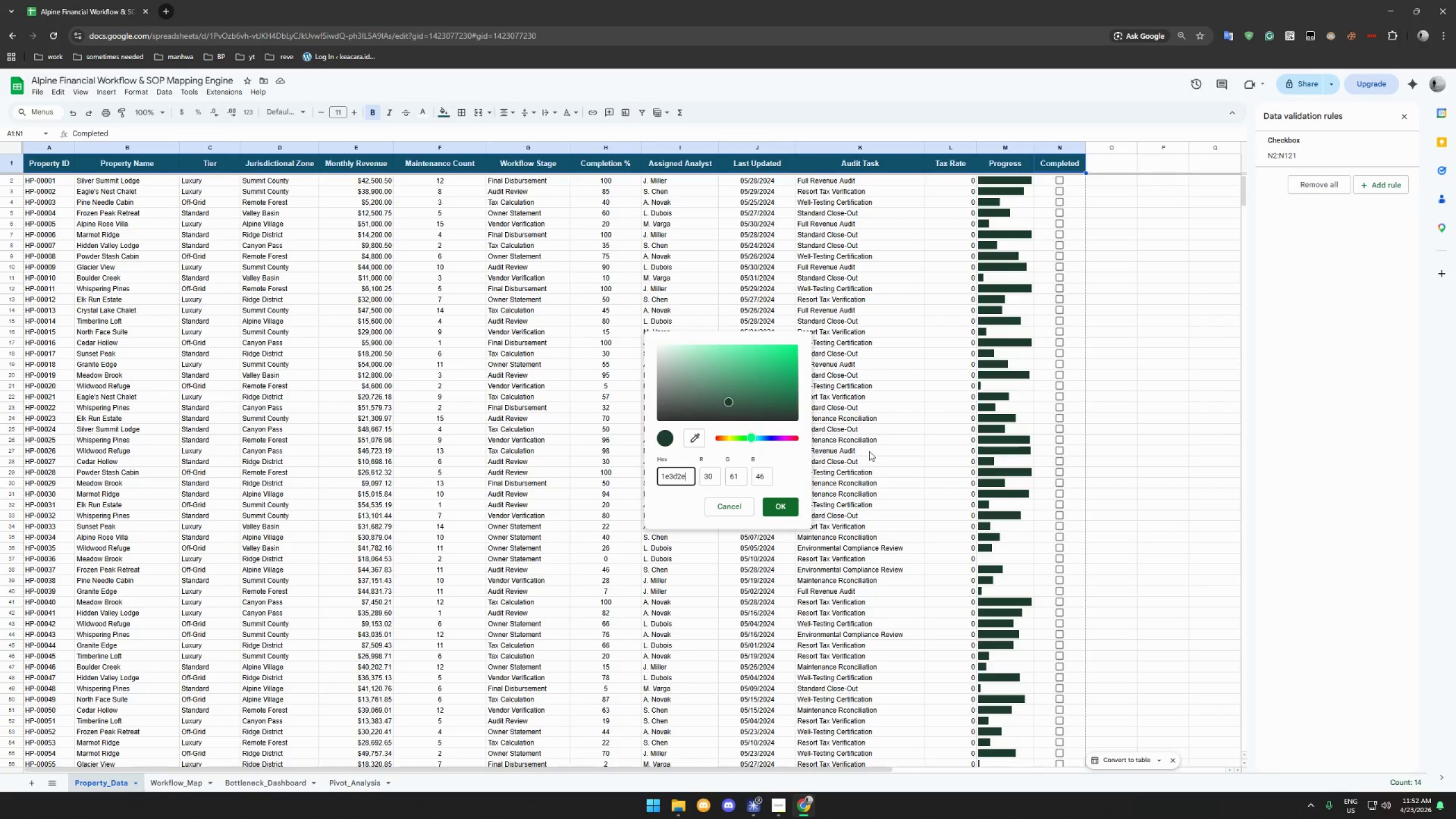 
left_click([791, 505])
 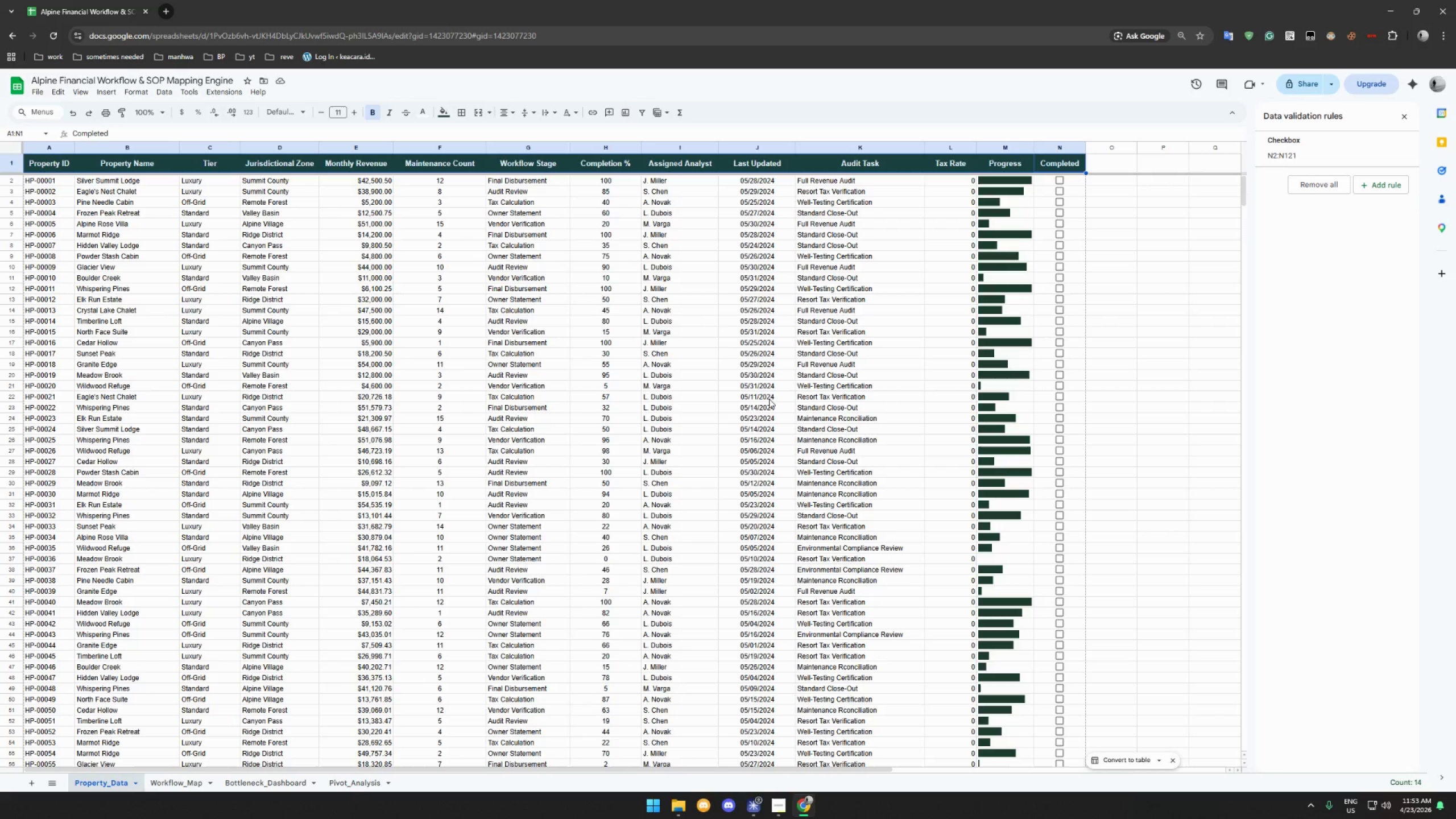 
wait(33.97)
 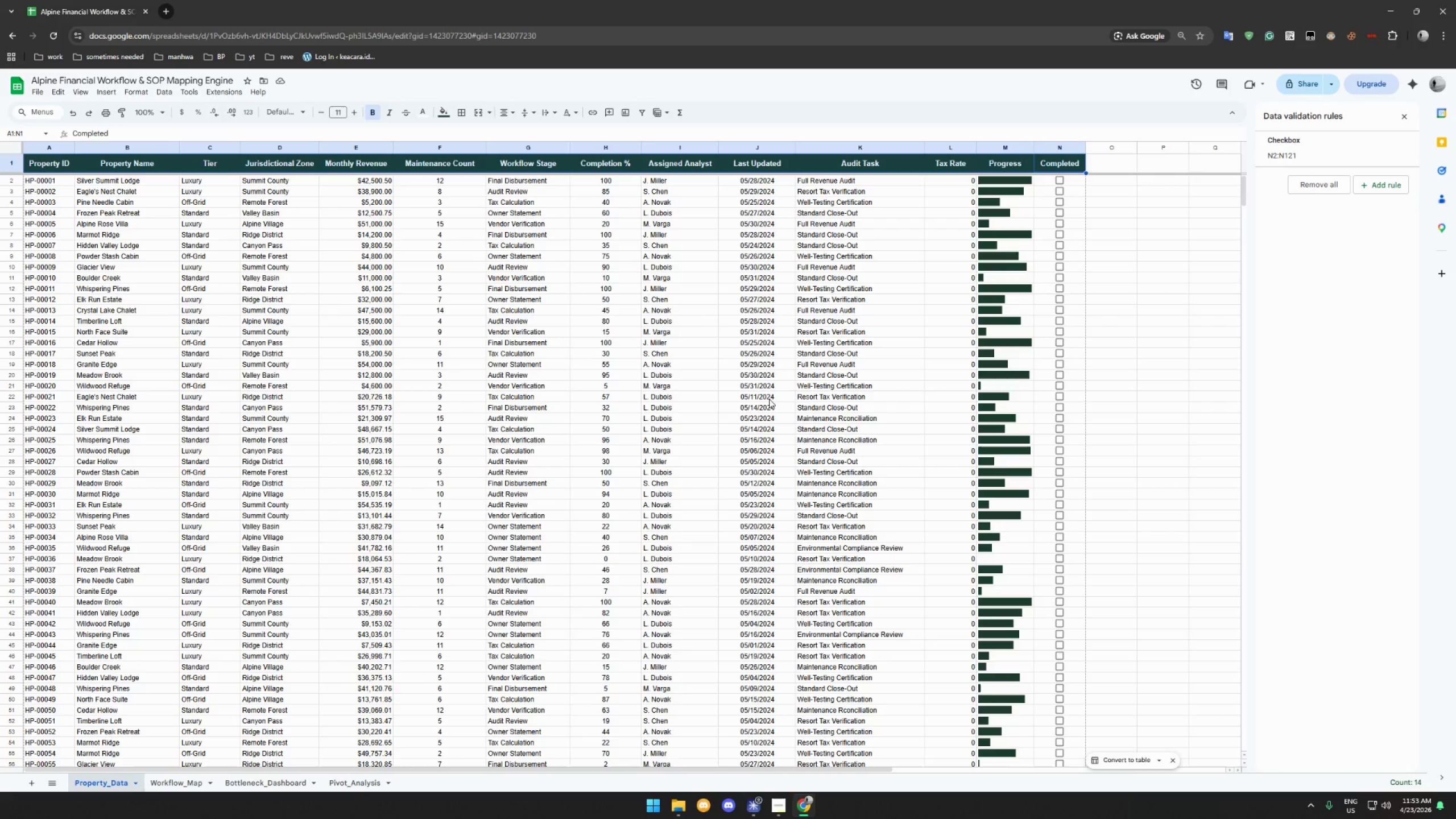 
left_click([1406, 114])
 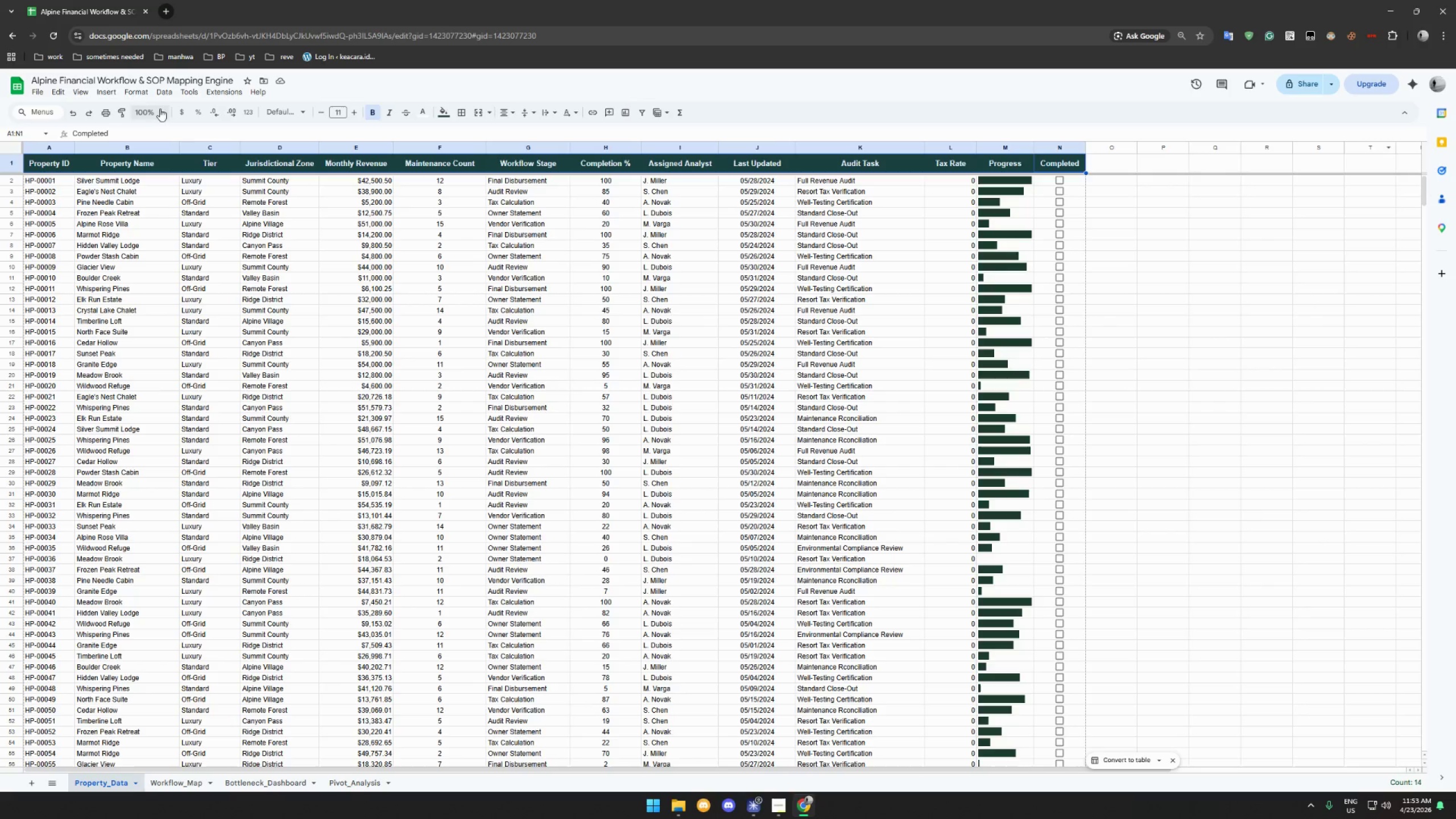 
left_click([142, 91])
 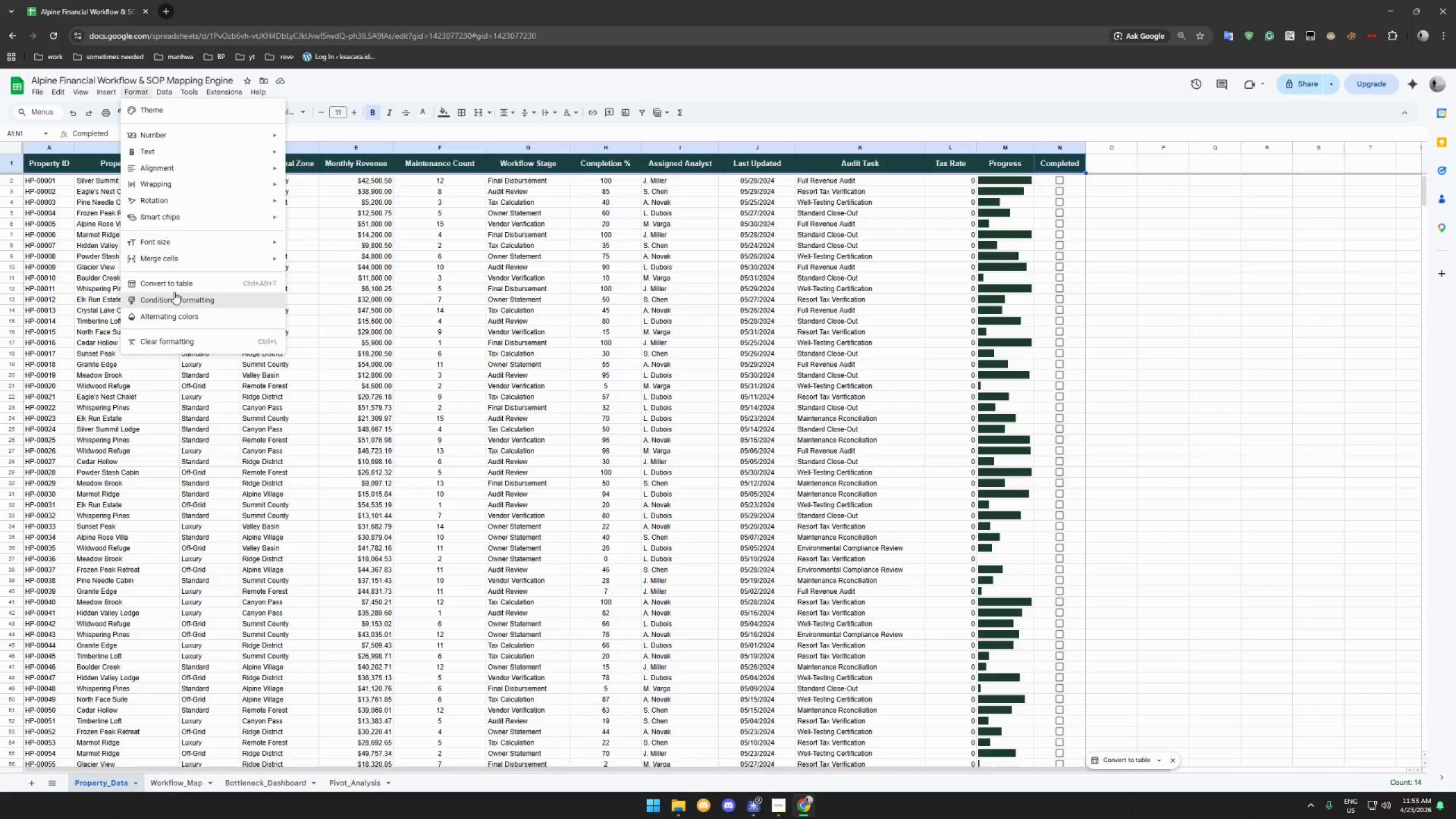 
left_click([178, 296])
 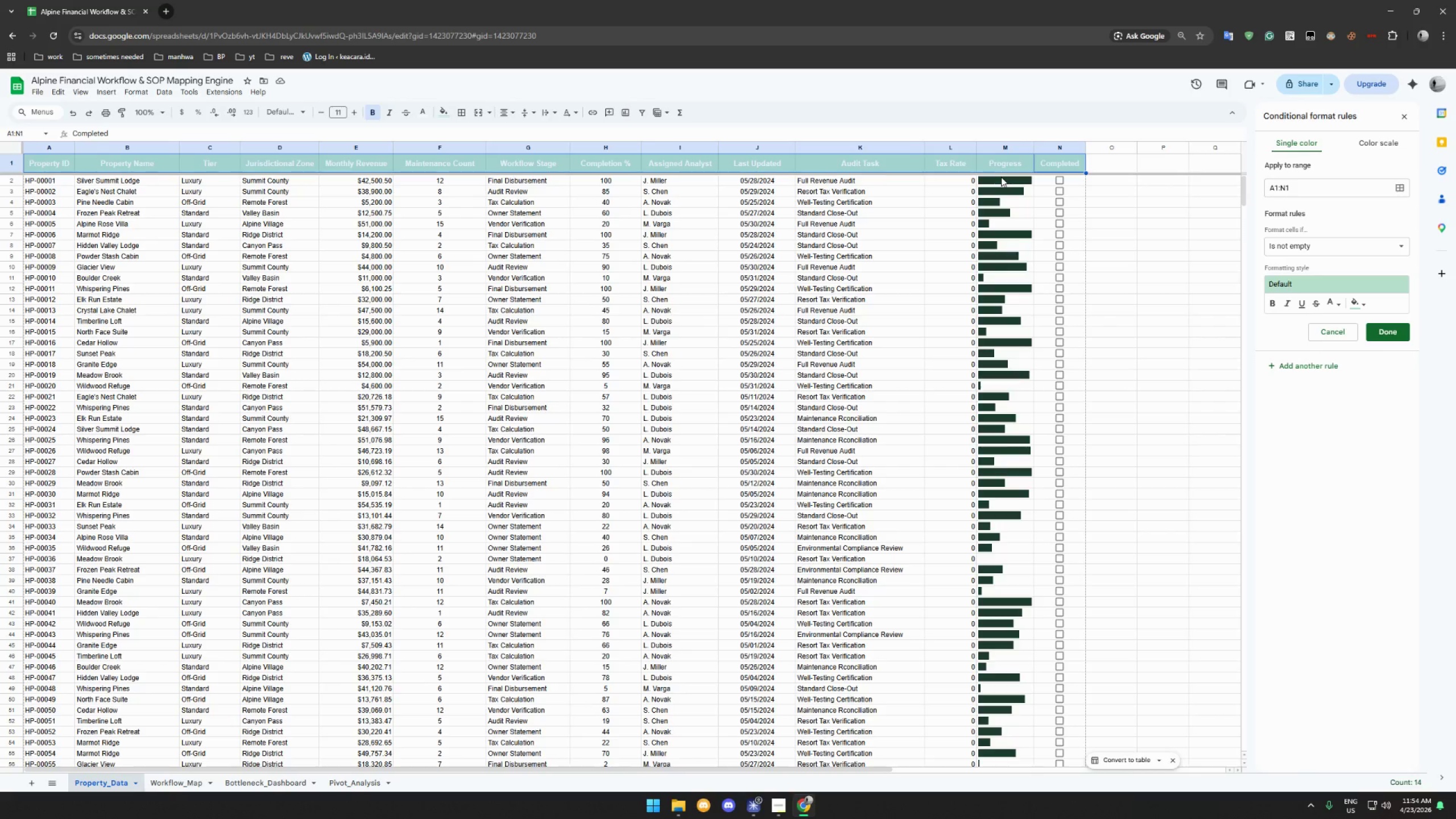 
wait(70.24)
 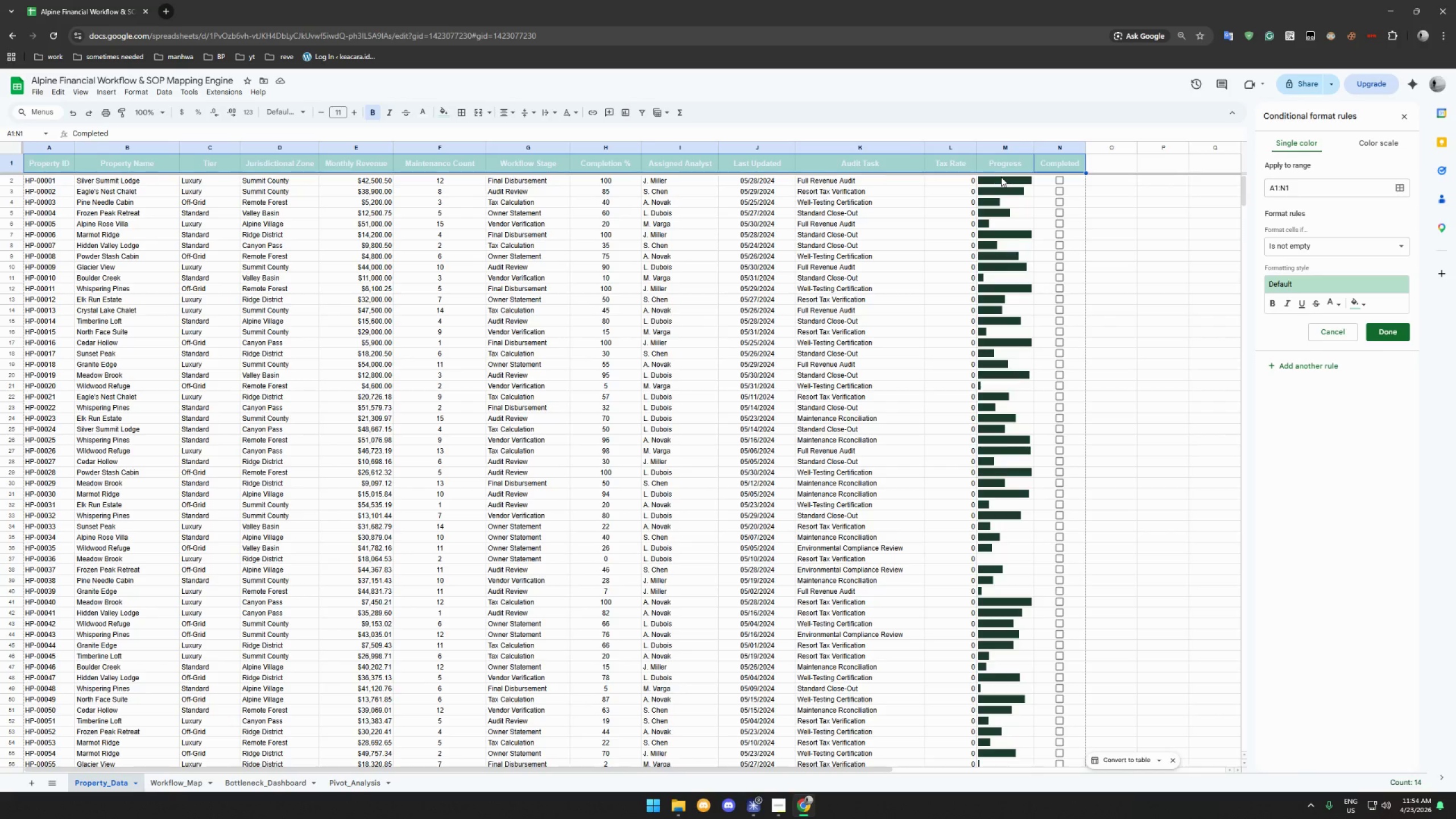 
left_click([1302, 188])
 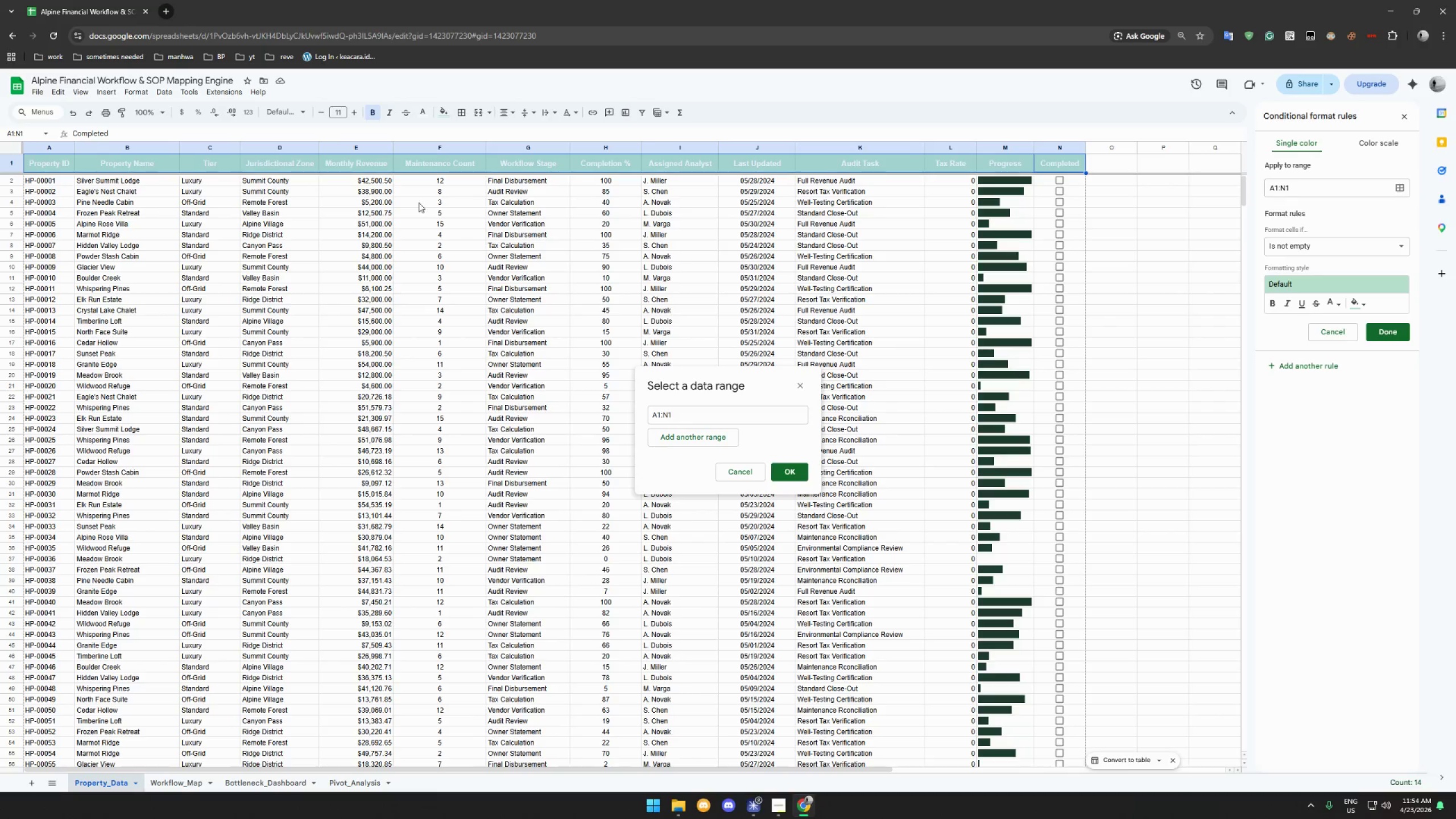 
left_click_drag(start_coordinate=[656, 413], to_coordinate=[648, 413])
 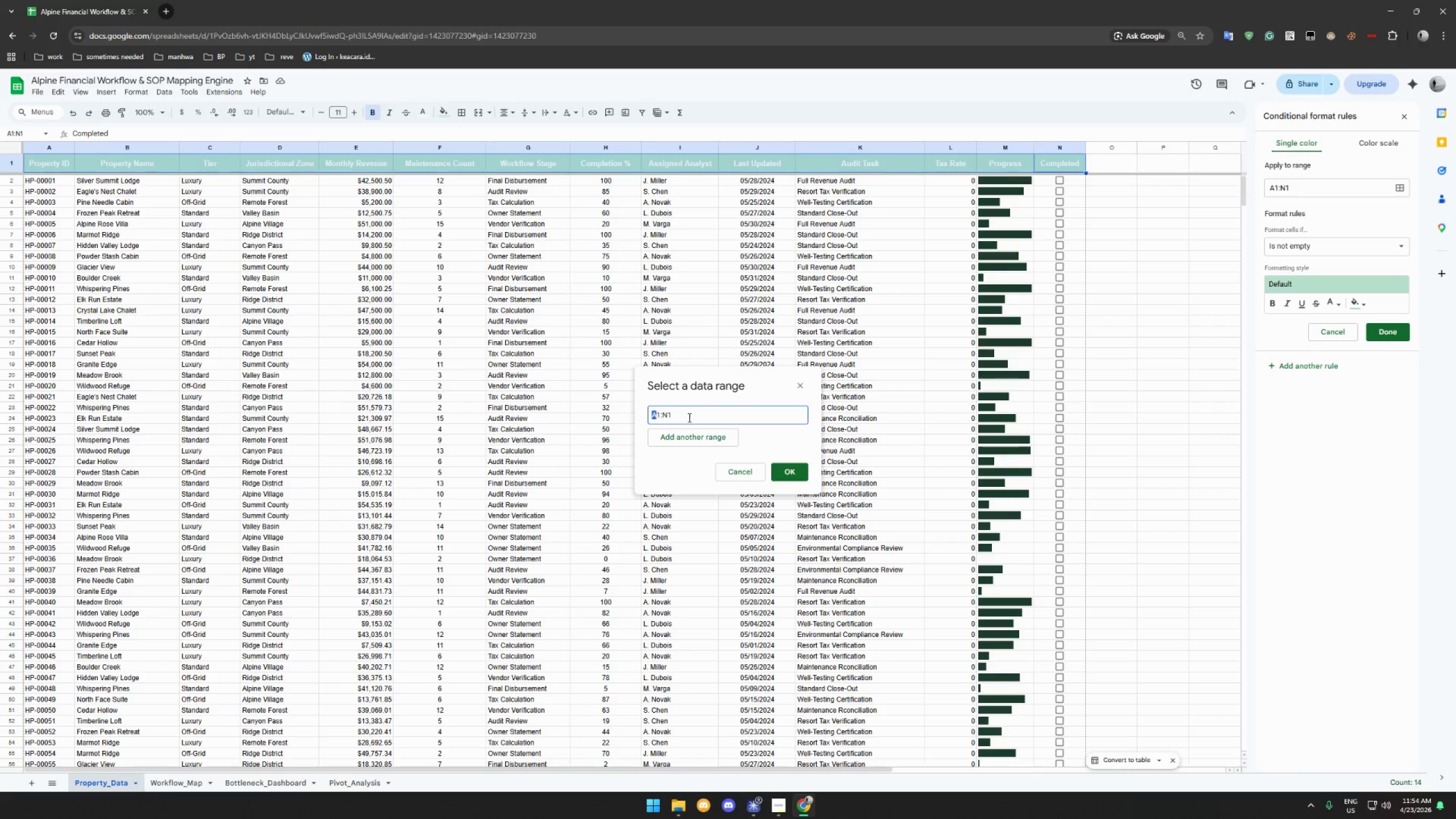 
left_click_drag(start_coordinate=[689, 417], to_coordinate=[626, 412])
 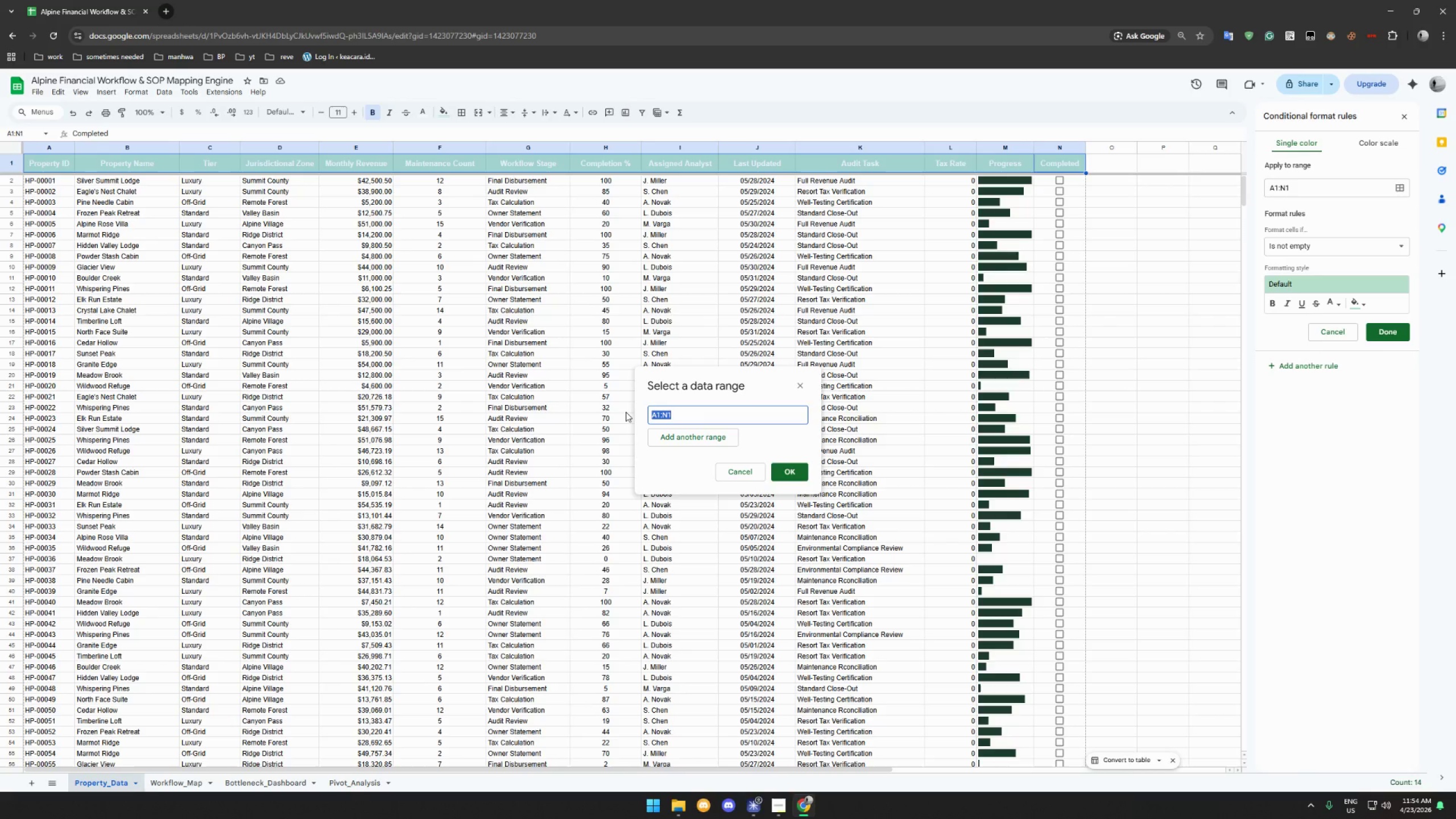 
type(H2:H121)
 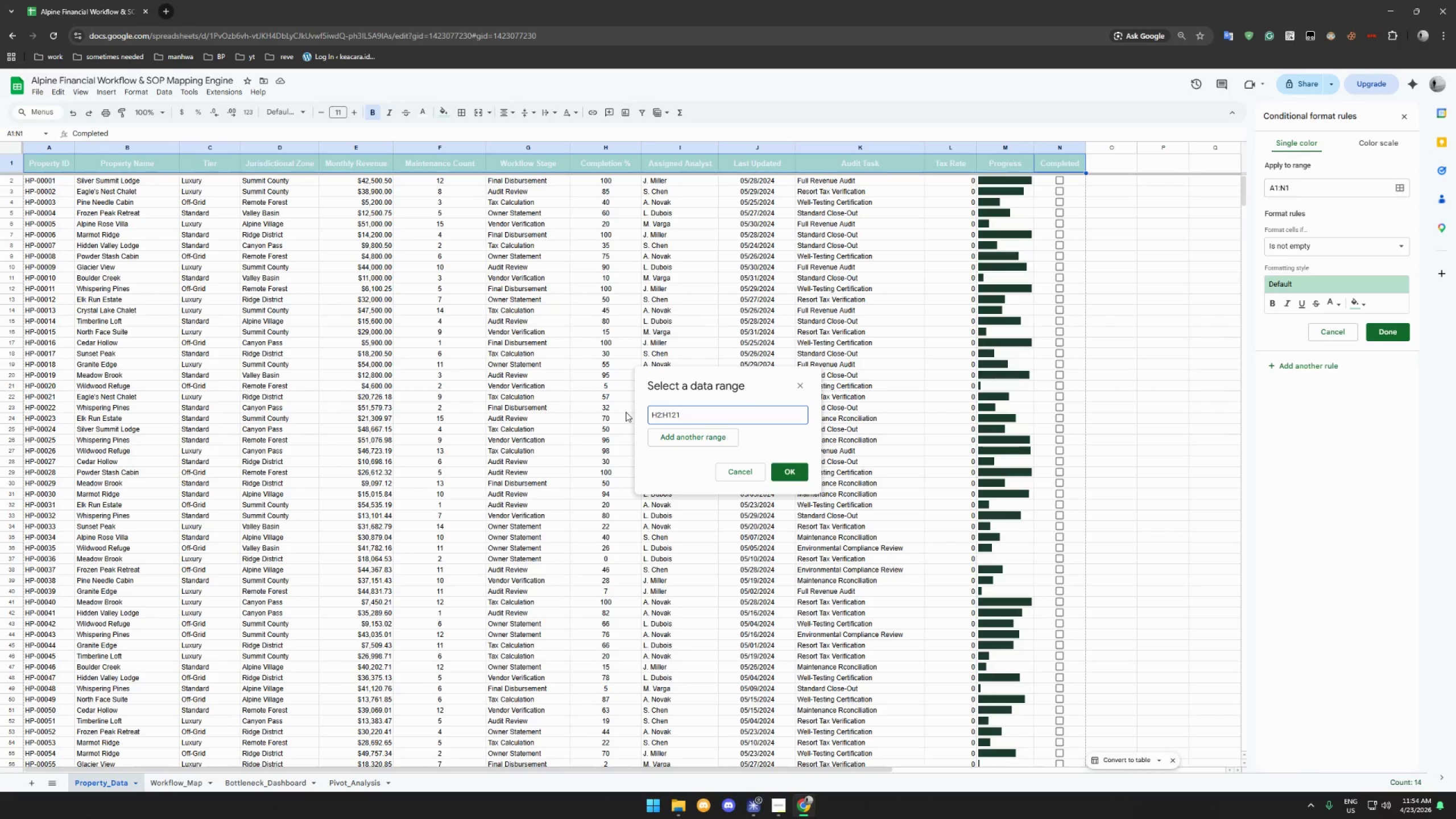 
left_click([804, 473])
 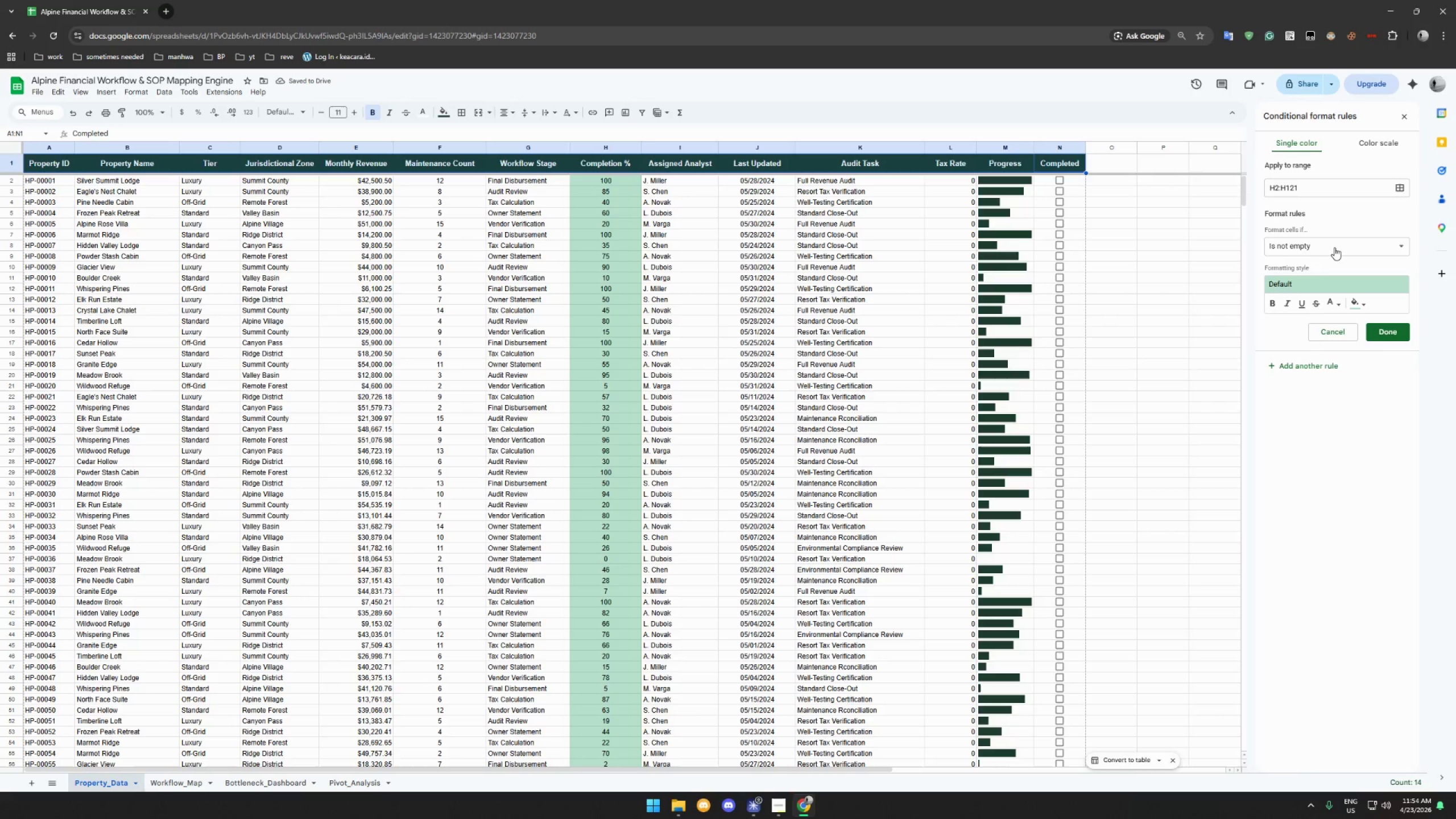 
left_click([1334, 247])
 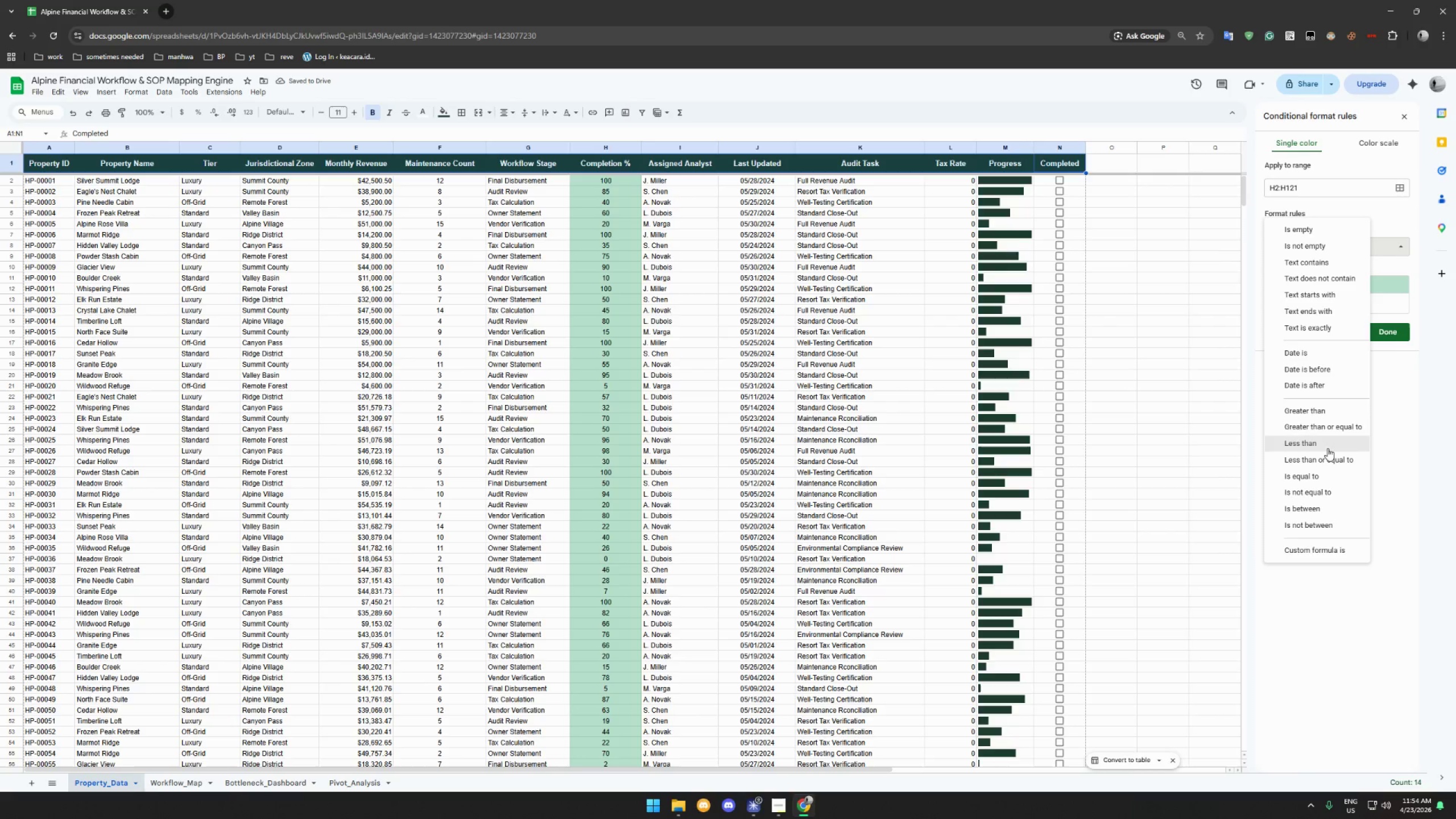 
left_click([1327, 444])
 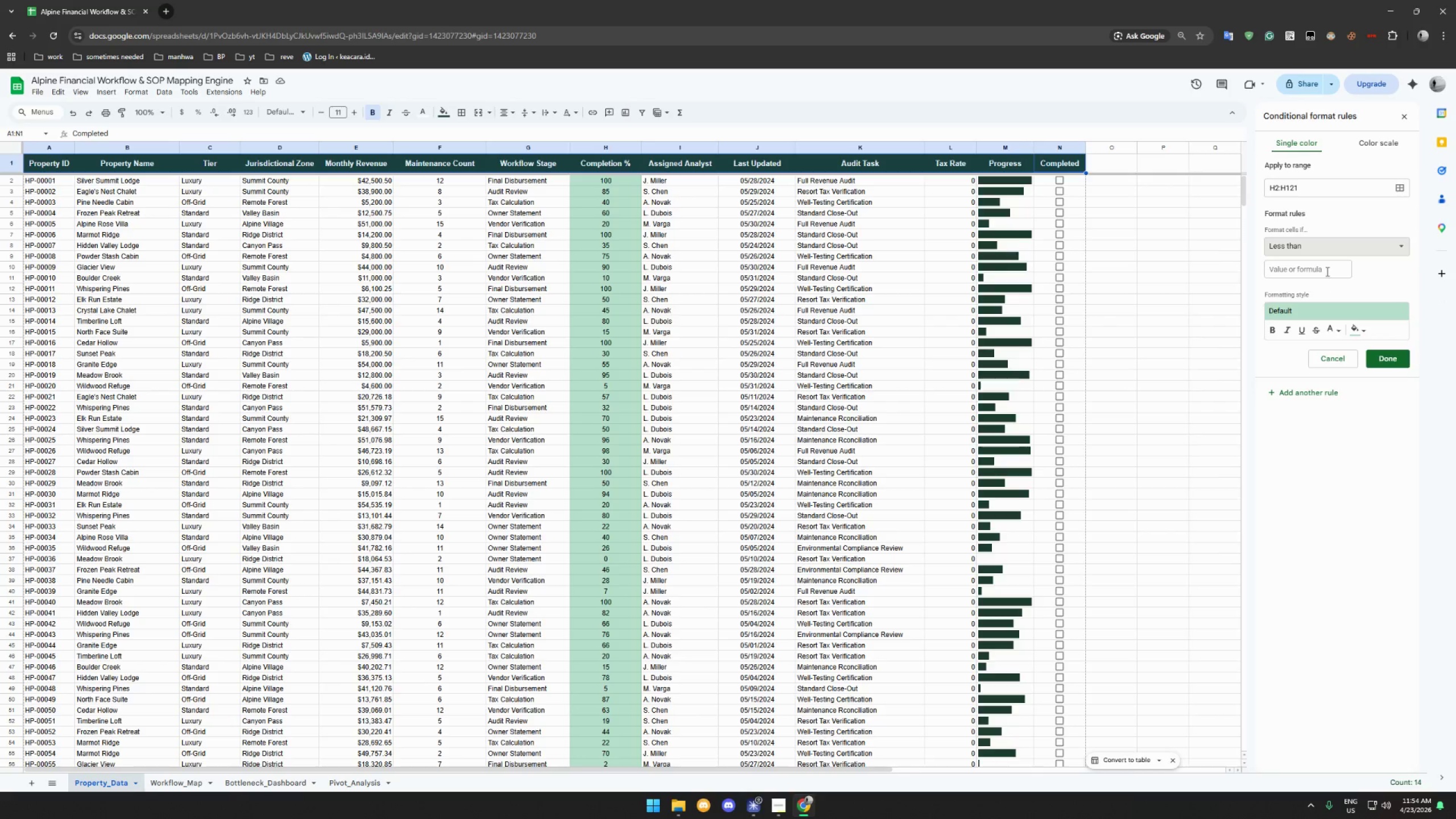 
left_click([1326, 271])
 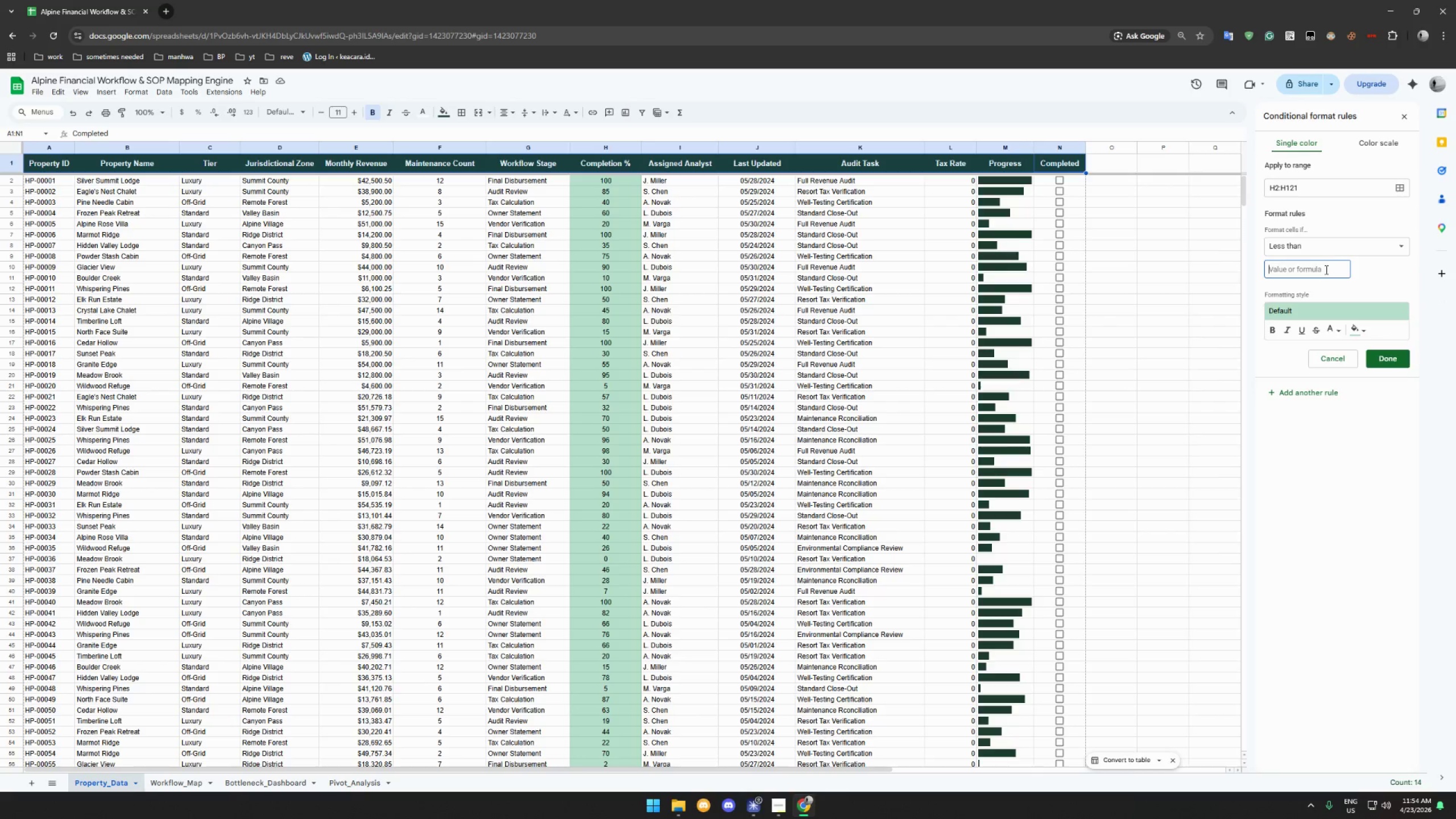 
type(25)
 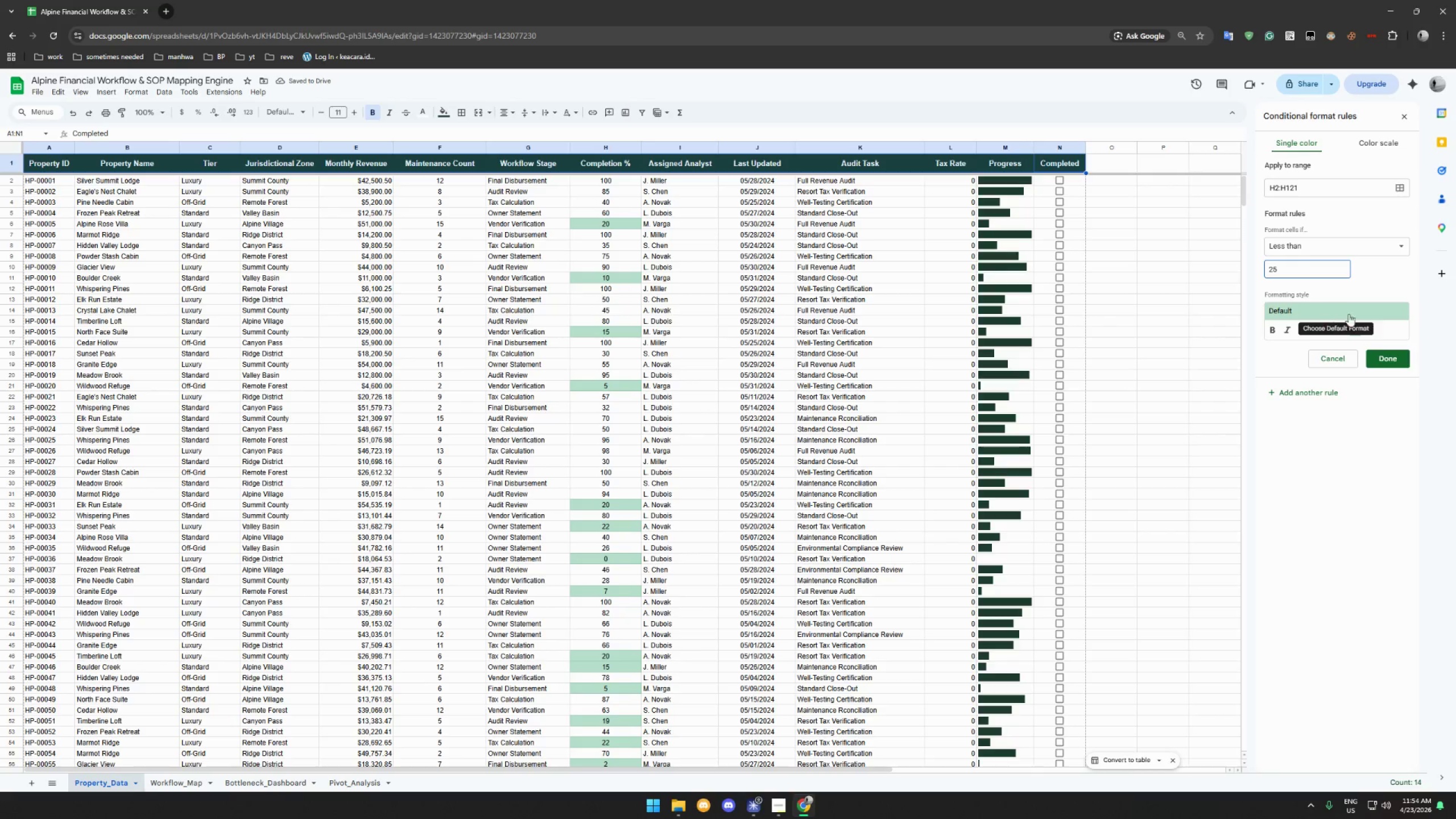 
wait(6.54)
 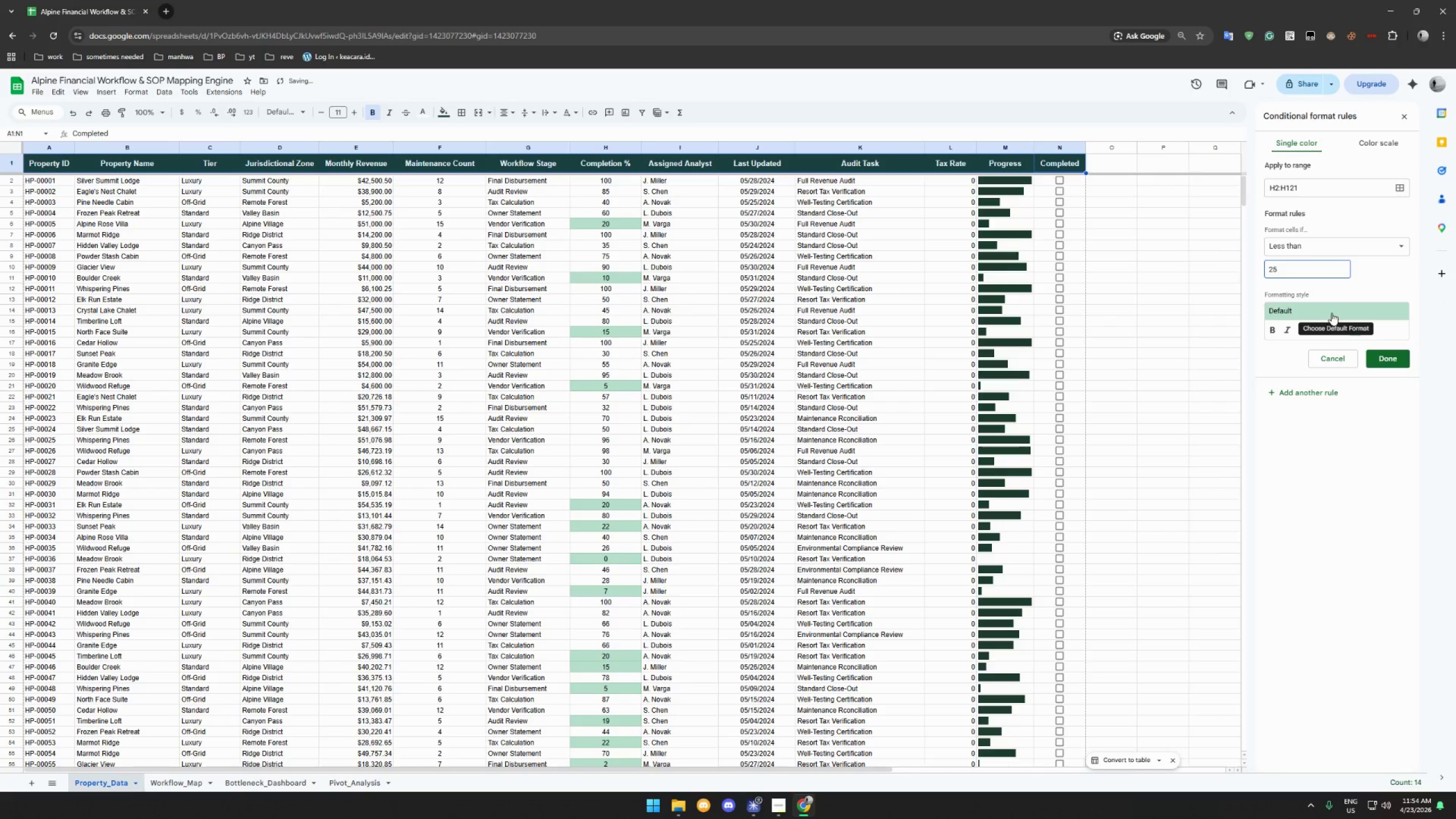 
left_click([1360, 332])
 